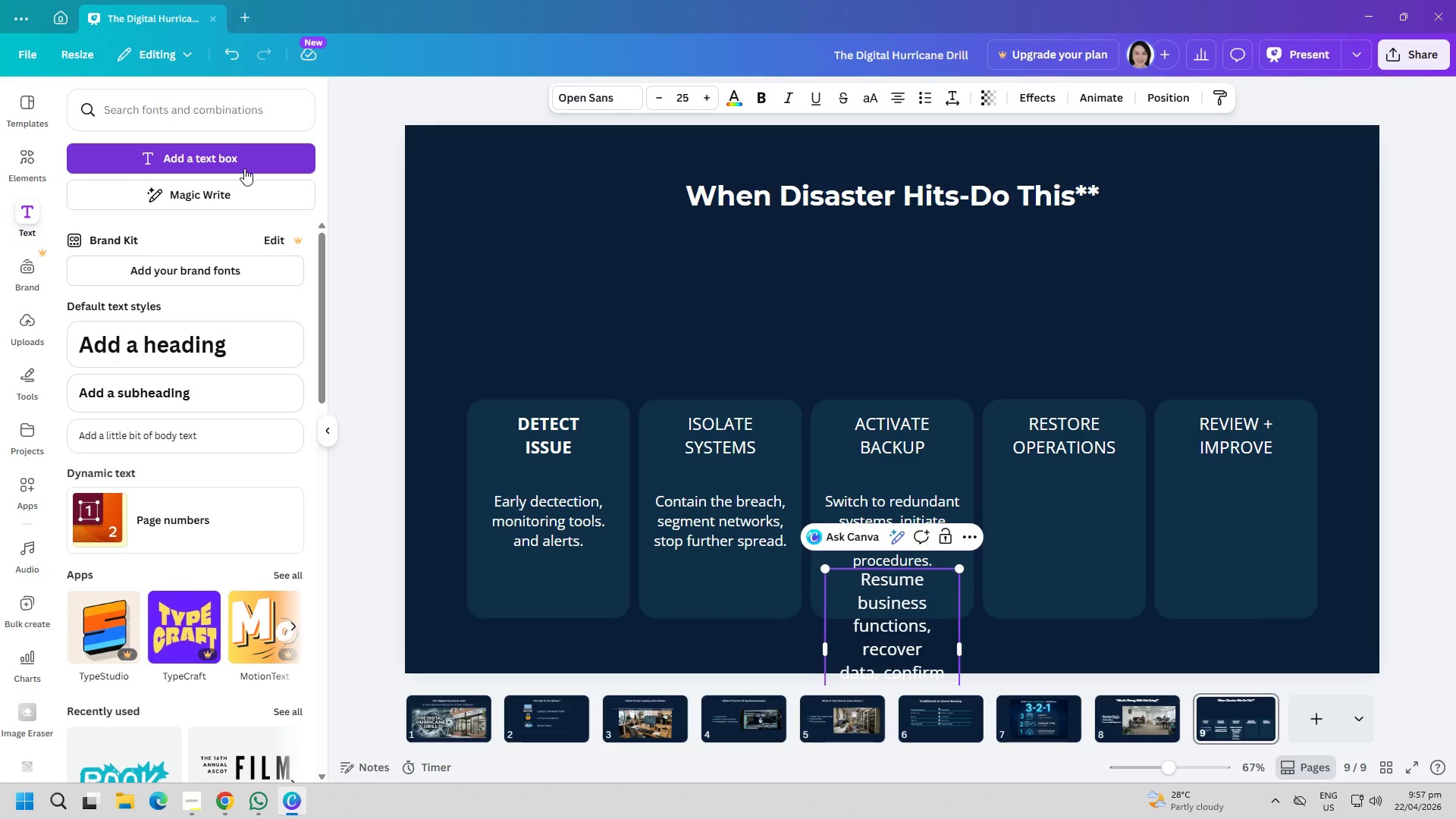 
type(confirm system )
key(Backspace)
 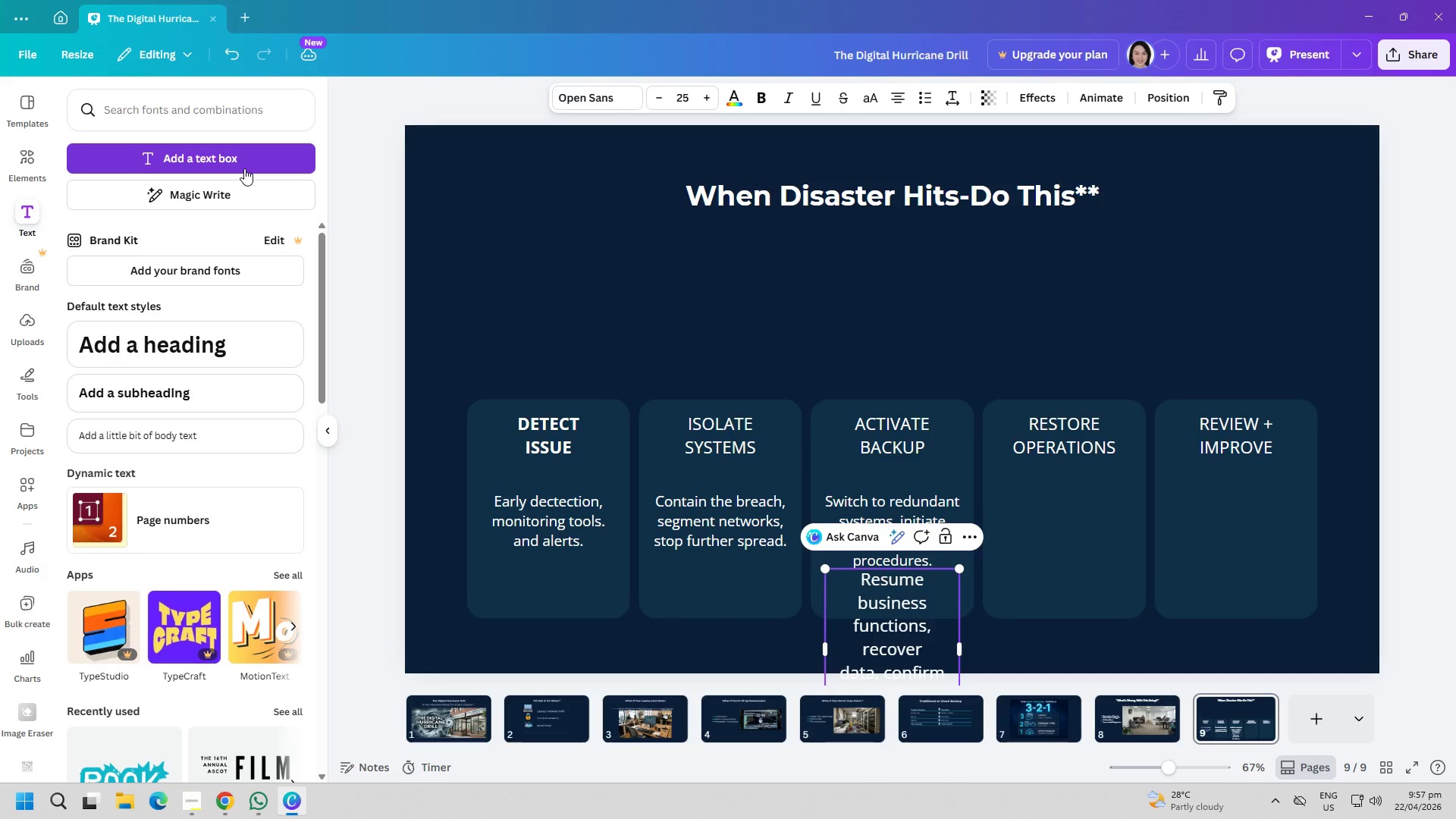 
key(Enter)
 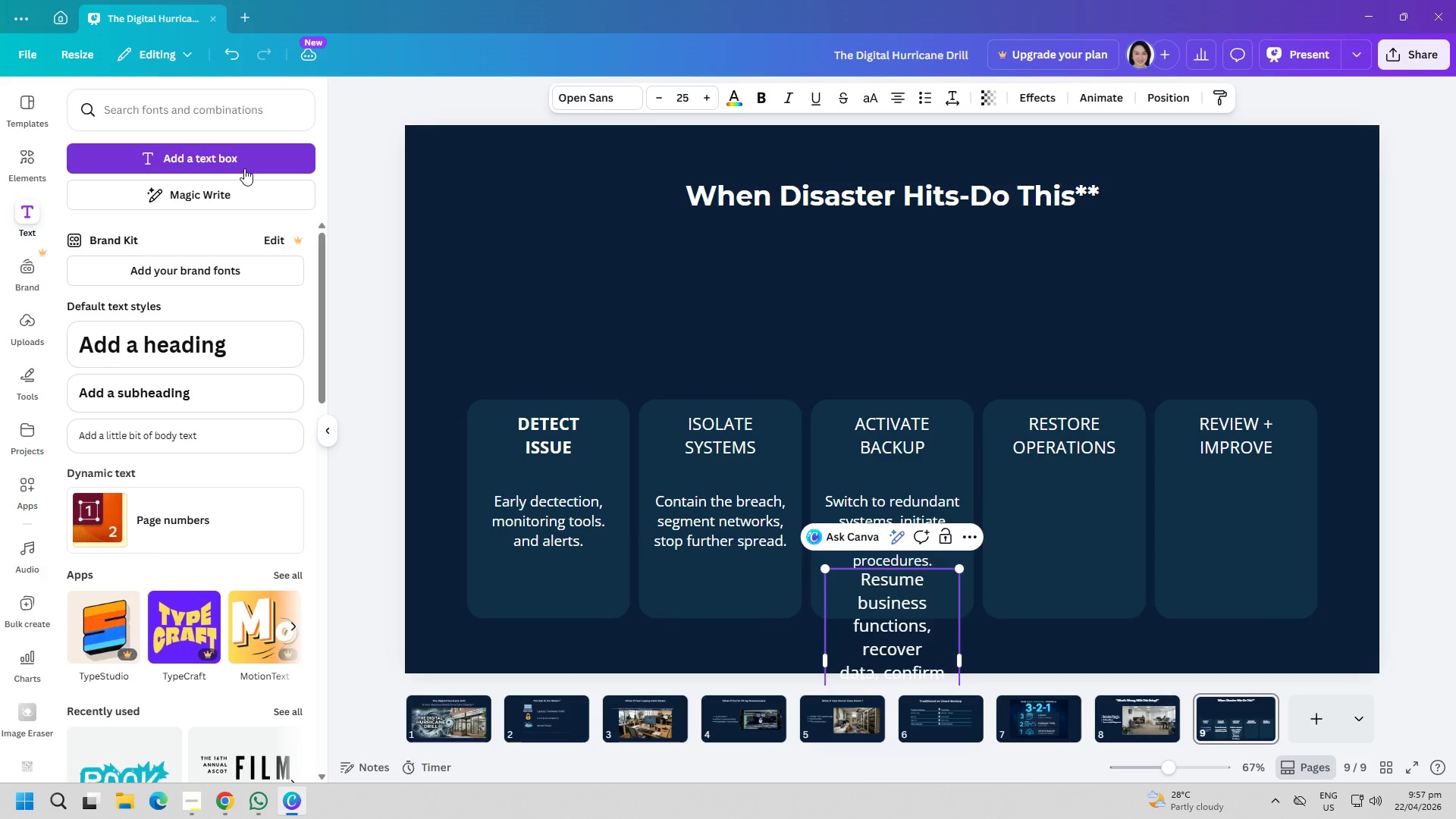 
type(integrity.)
 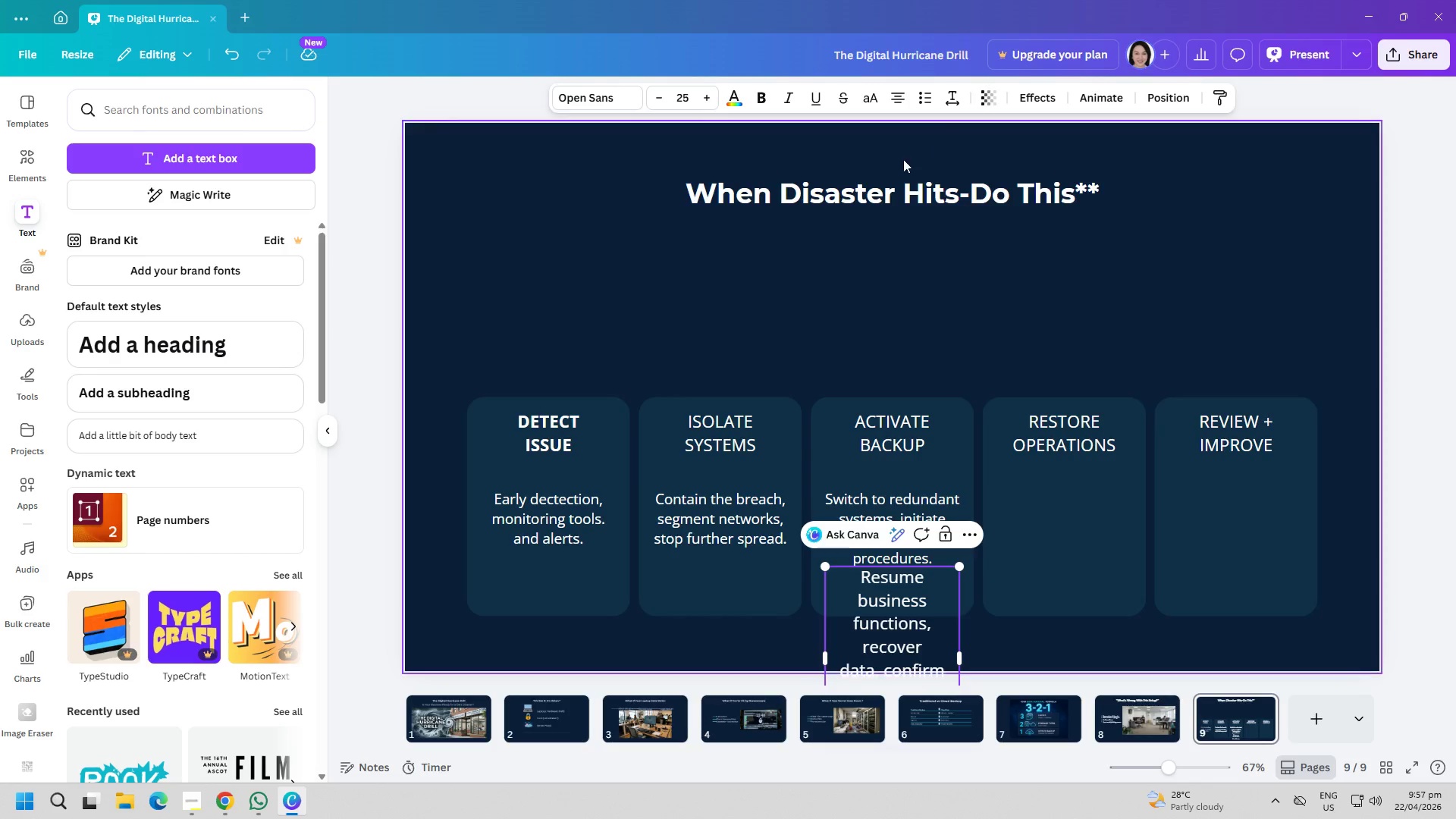 
key(Control+ControlLeft)
 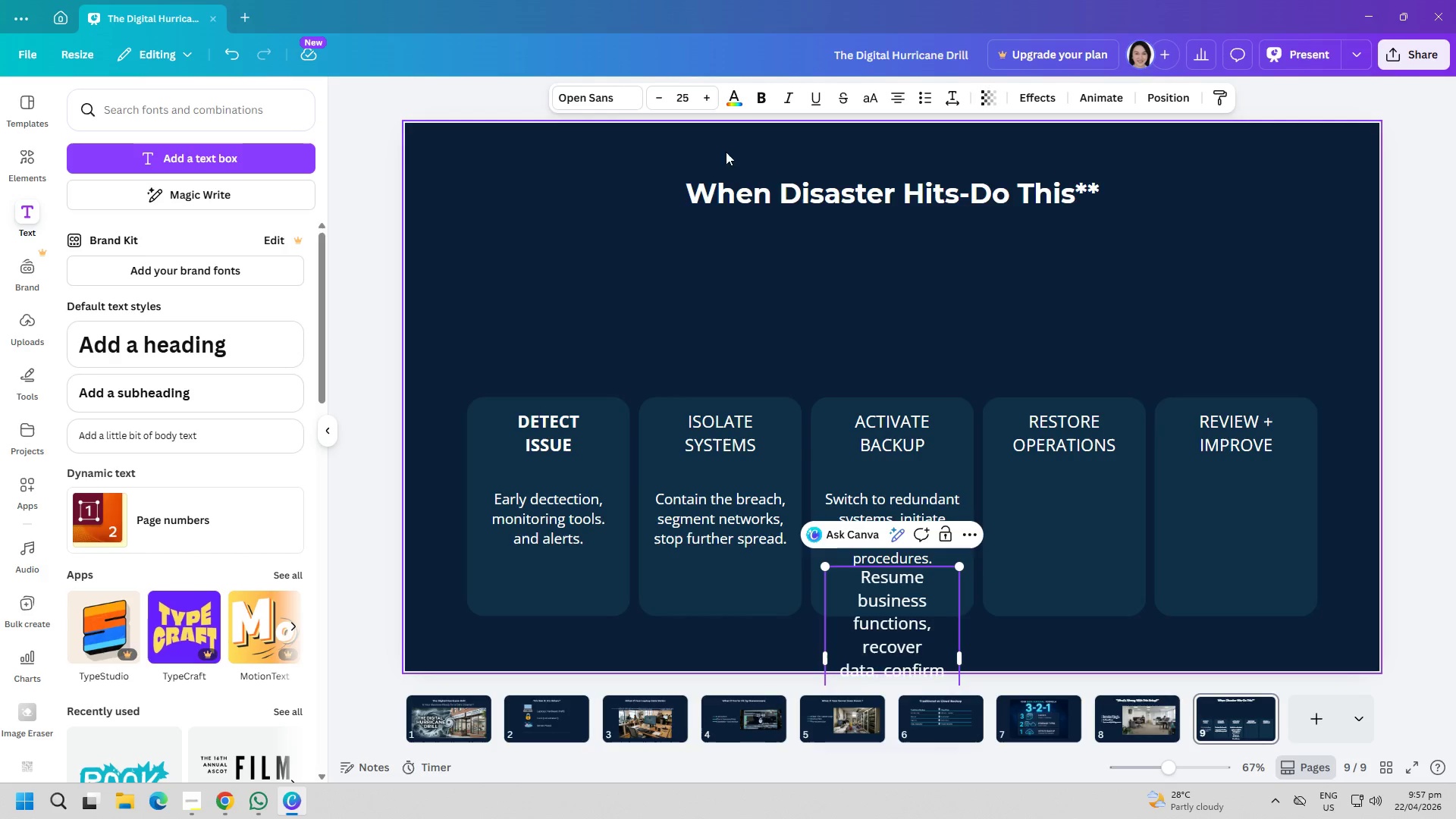 
key(Control+A)
 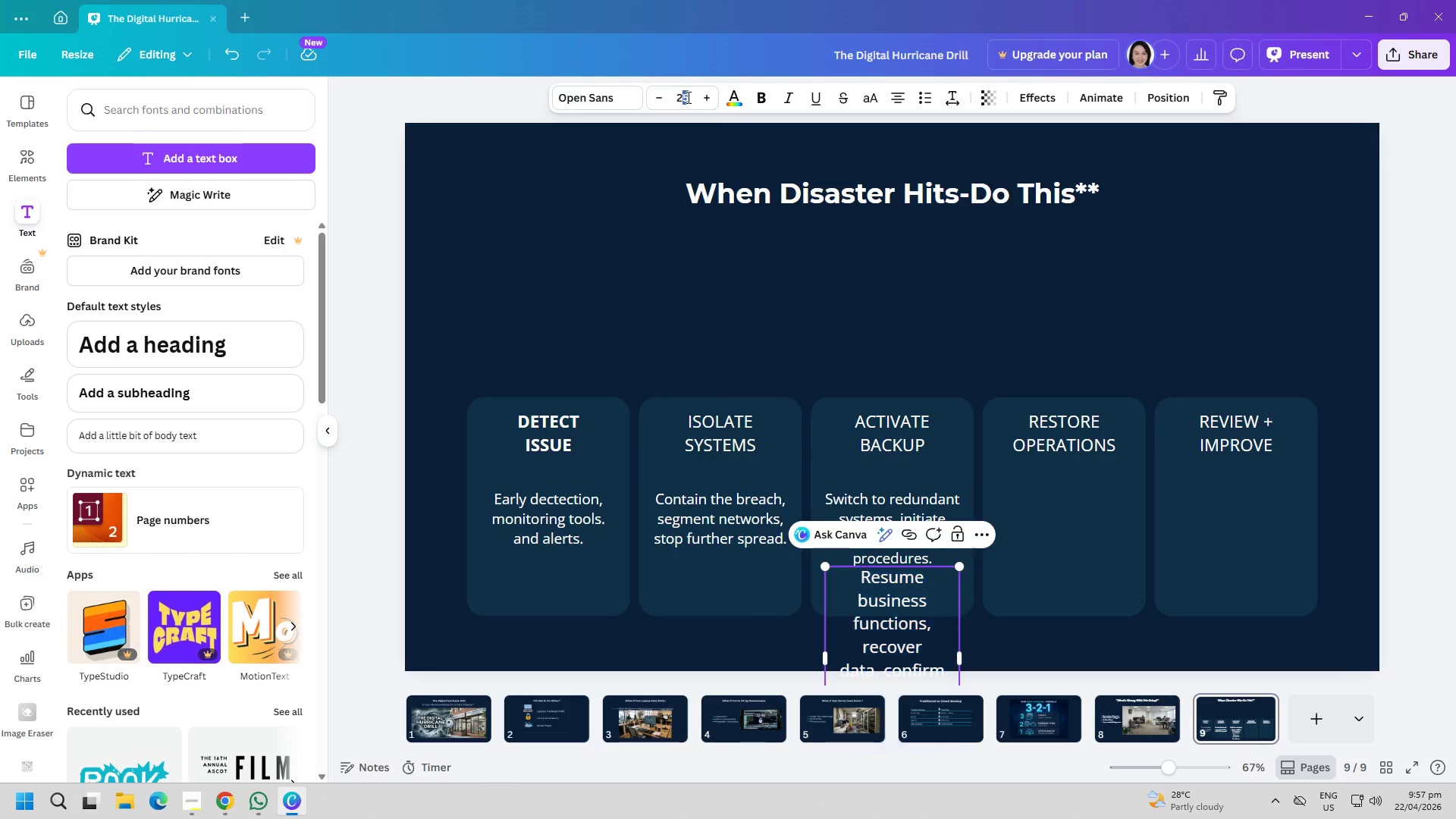 
double_click([687, 97])
 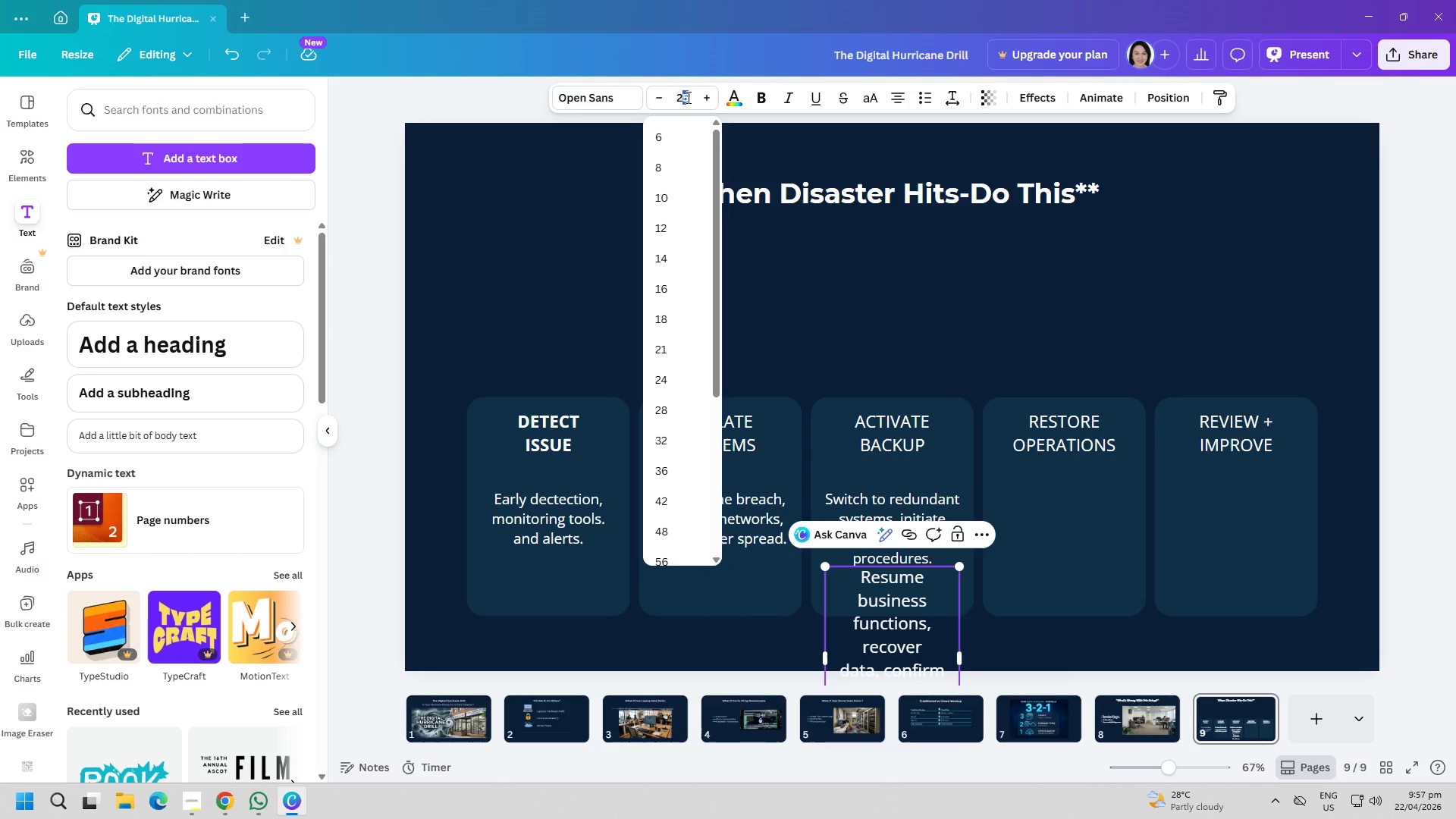 
triple_click([687, 97])
 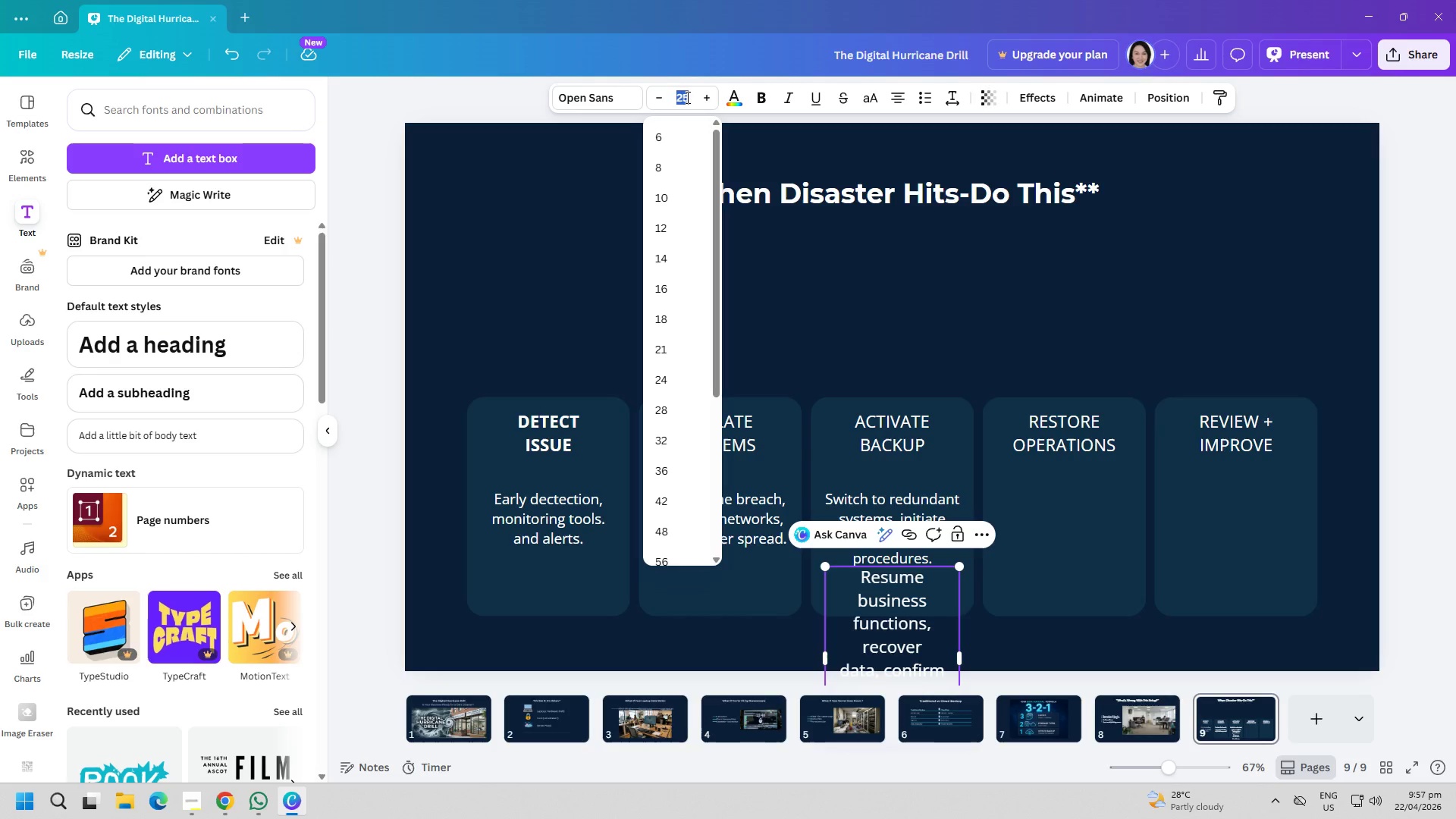 
key(2)
 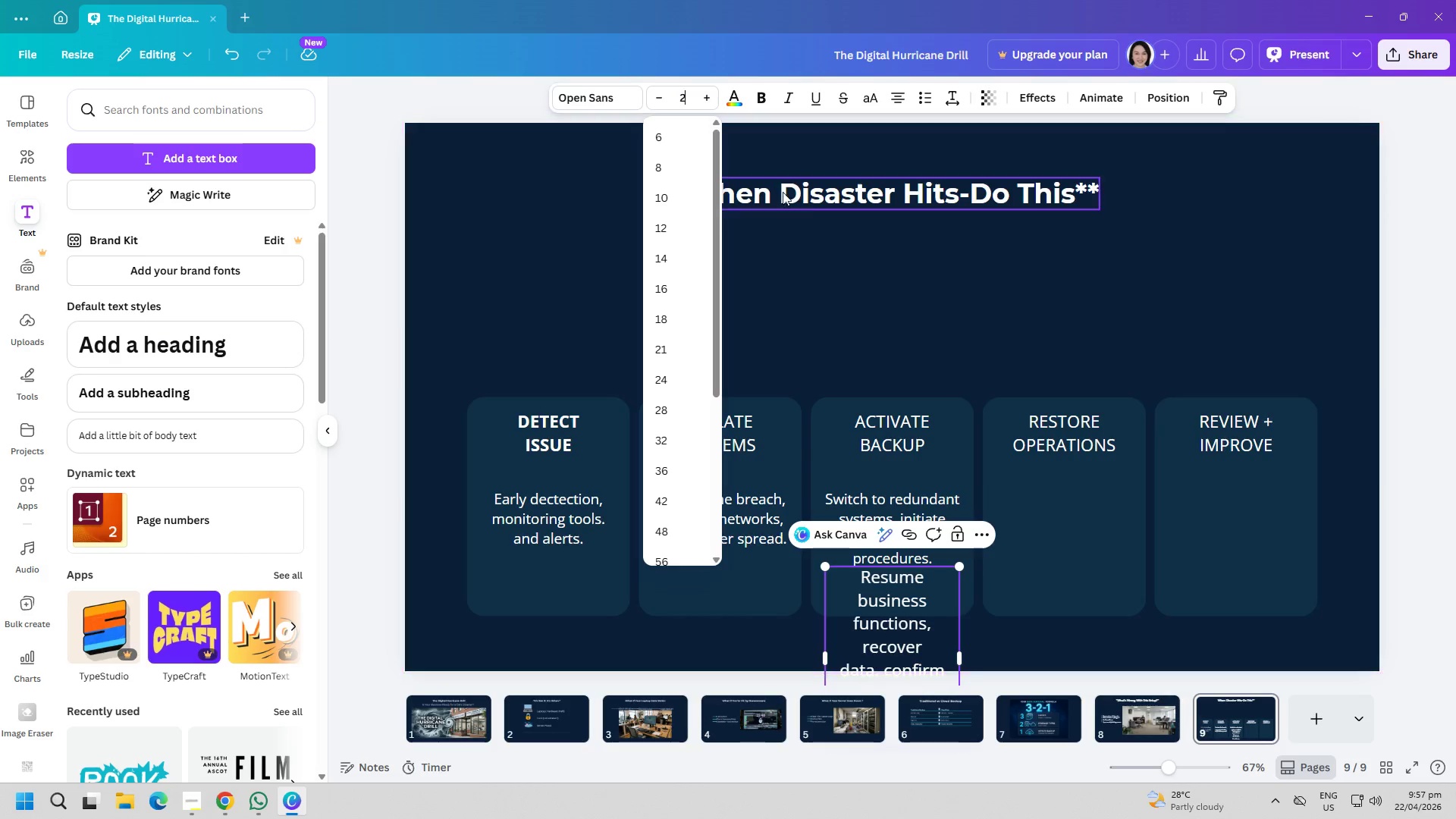 
key(1)
 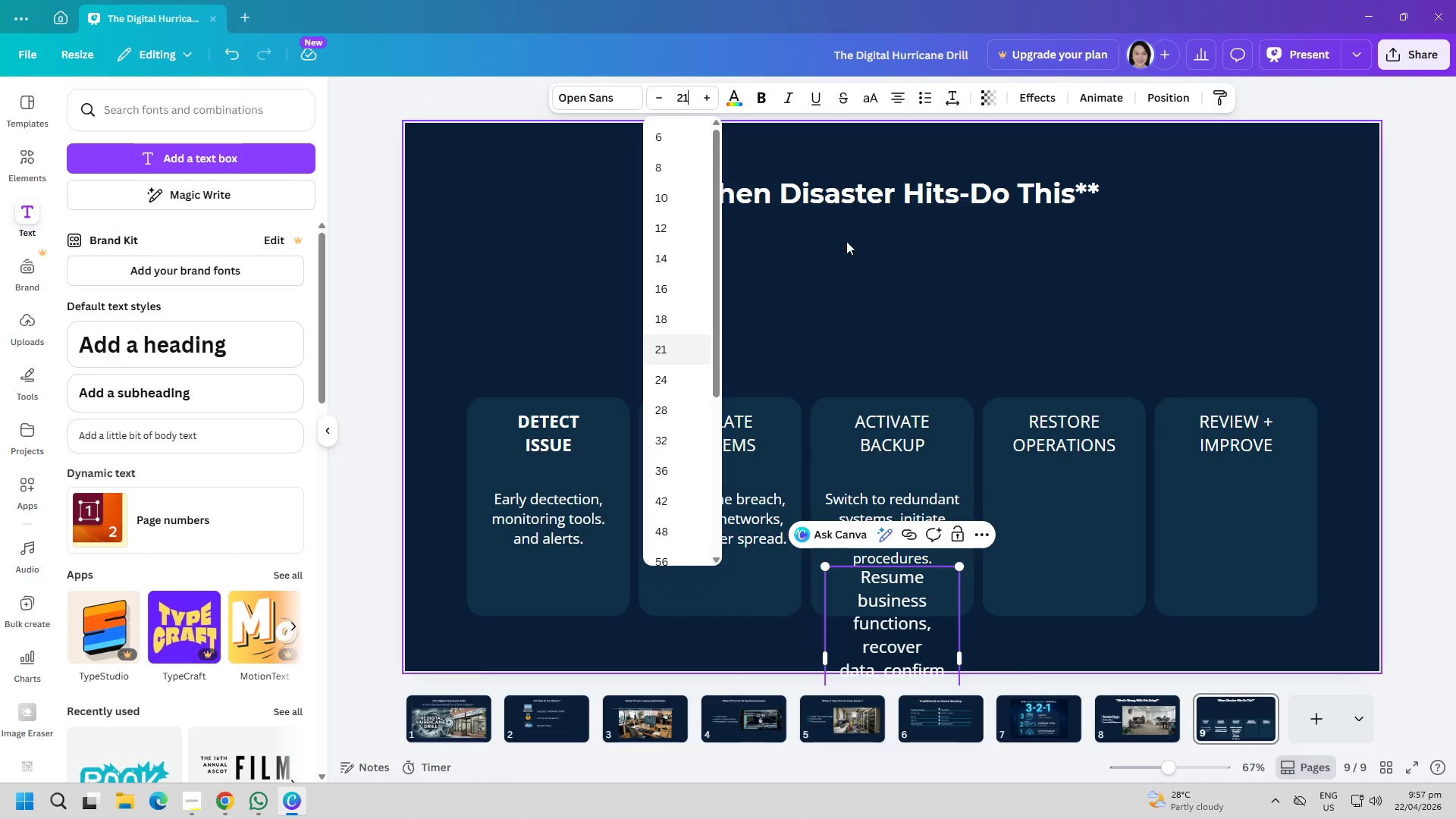 
left_click([861, 255])
 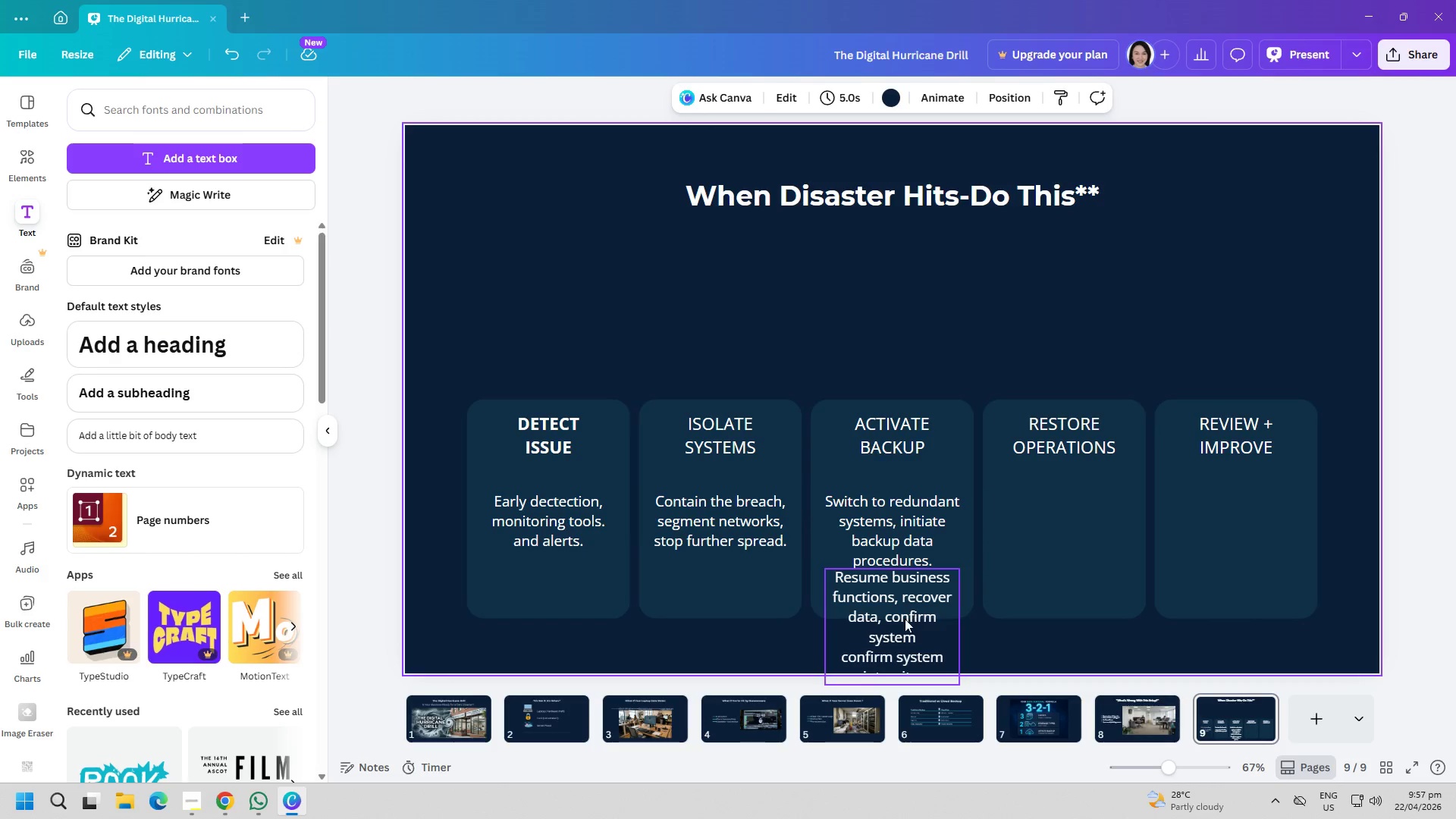 
left_click_drag(start_coordinate=[903, 619], to_coordinate=[1069, 541])
 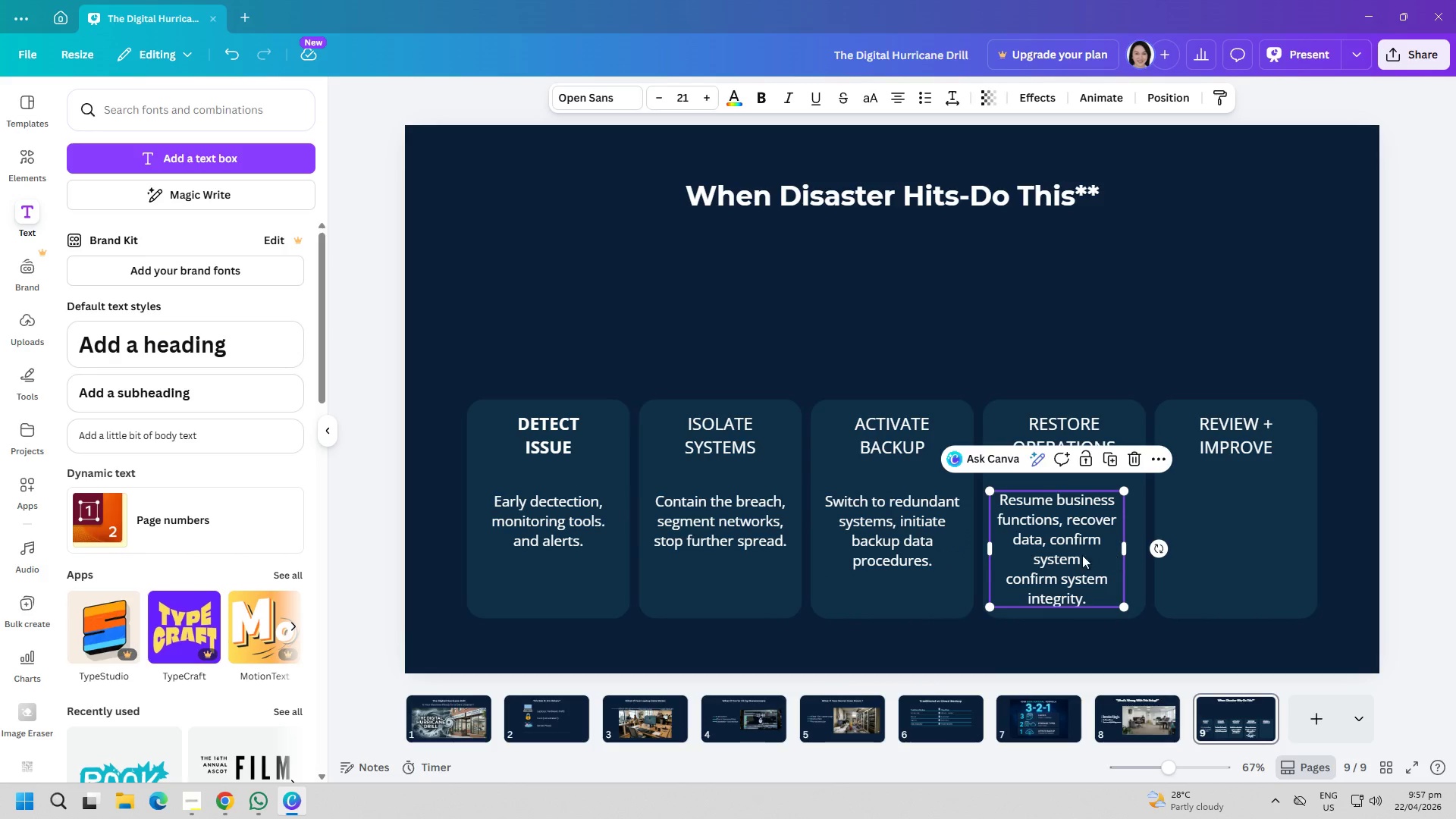 
left_click_drag(start_coordinate=[1065, 553], to_coordinate=[1072, 551])
 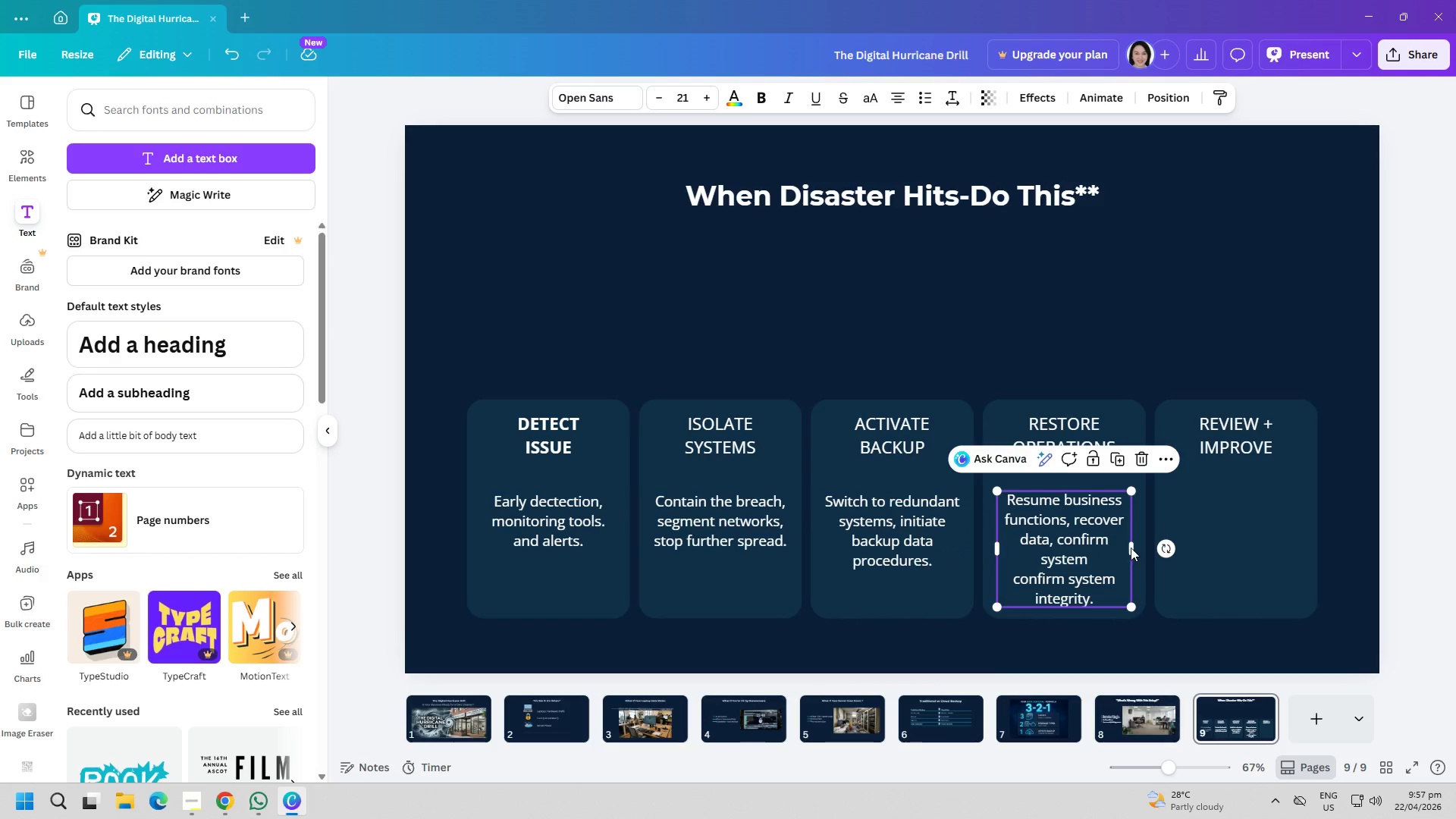 
left_click_drag(start_coordinate=[1133, 546], to_coordinate=[1189, 542])
 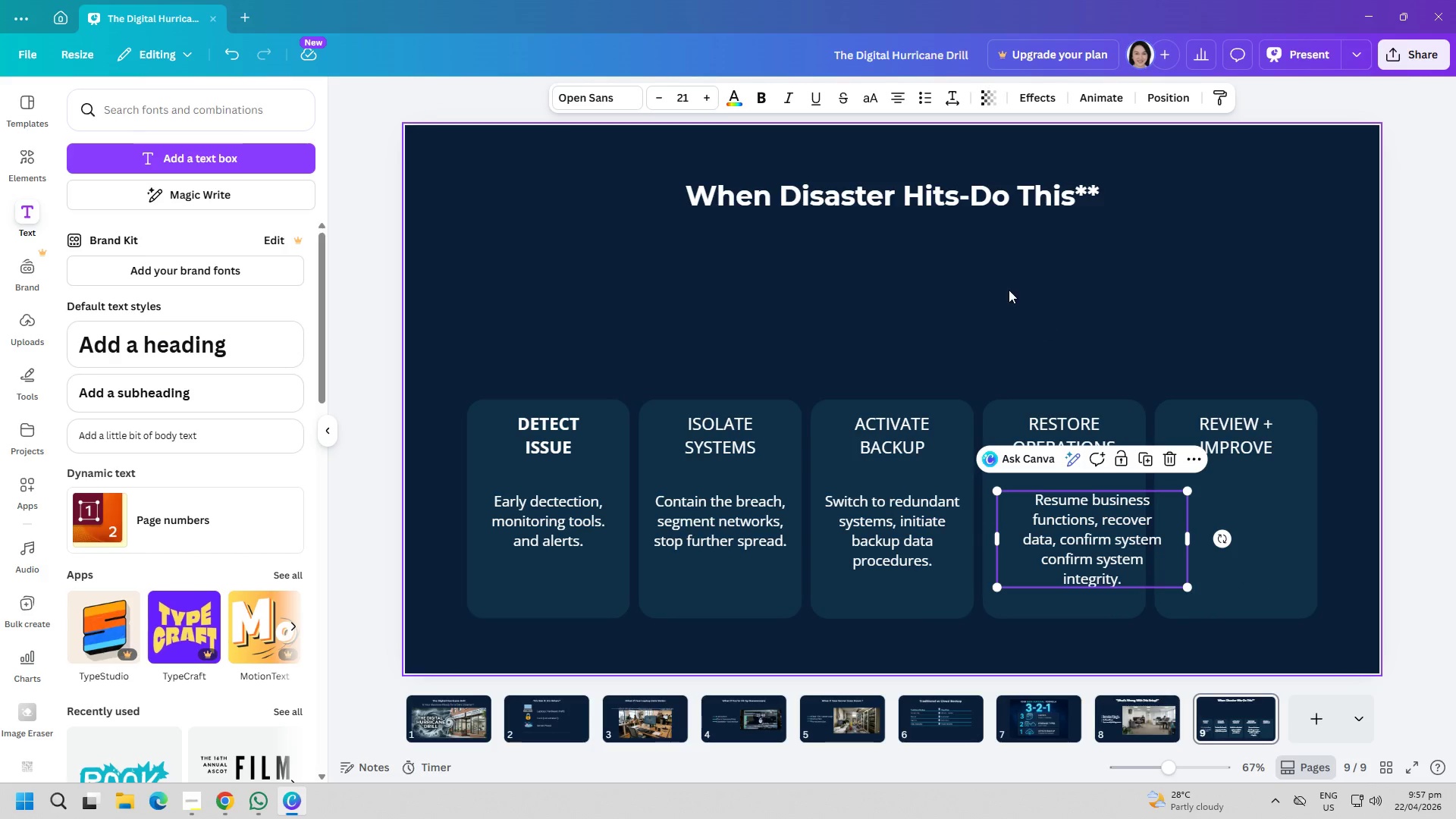 
left_click([1009, 290])
 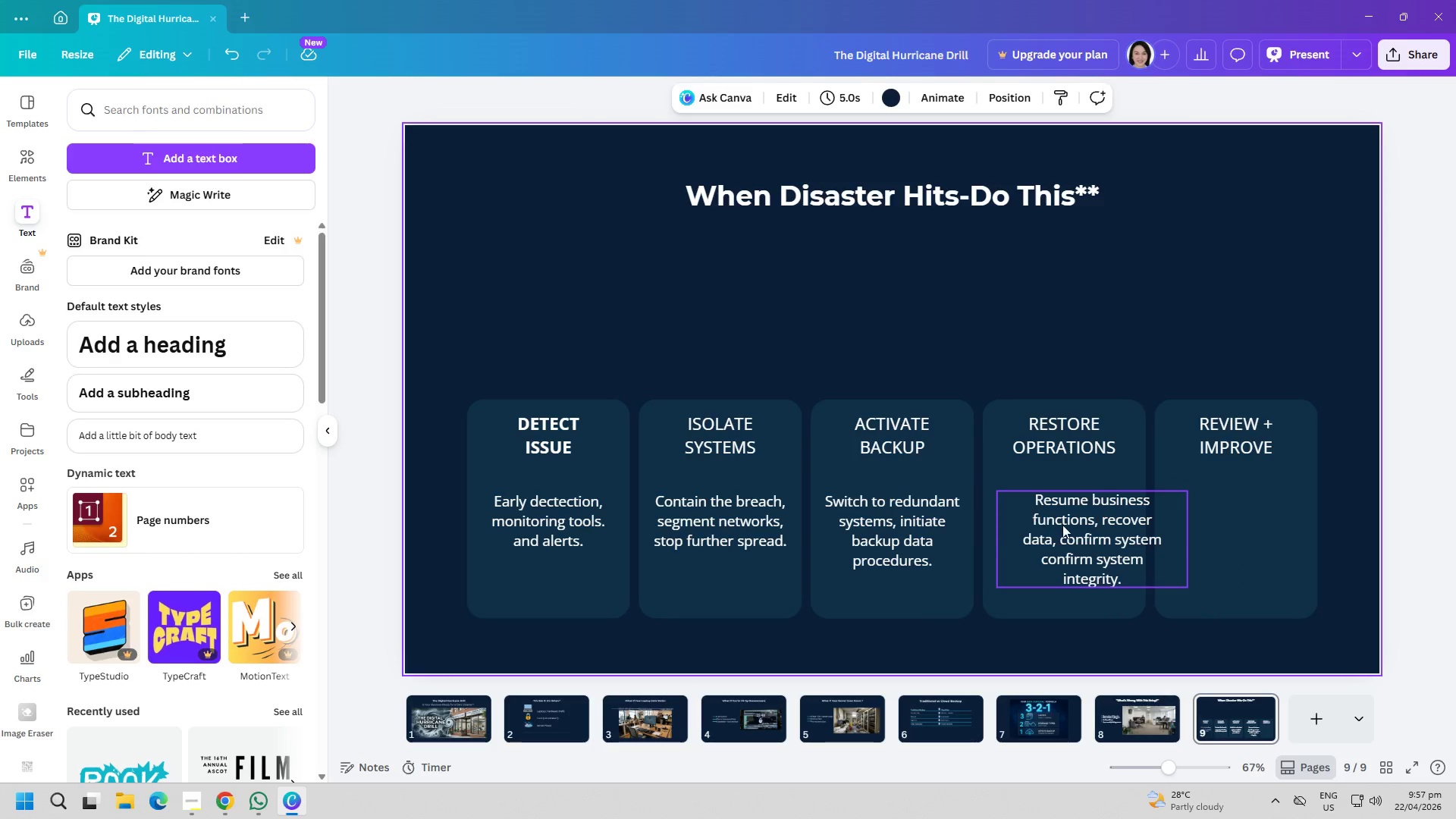 
left_click_drag(start_coordinate=[1066, 525], to_coordinate=[1036, 526])
 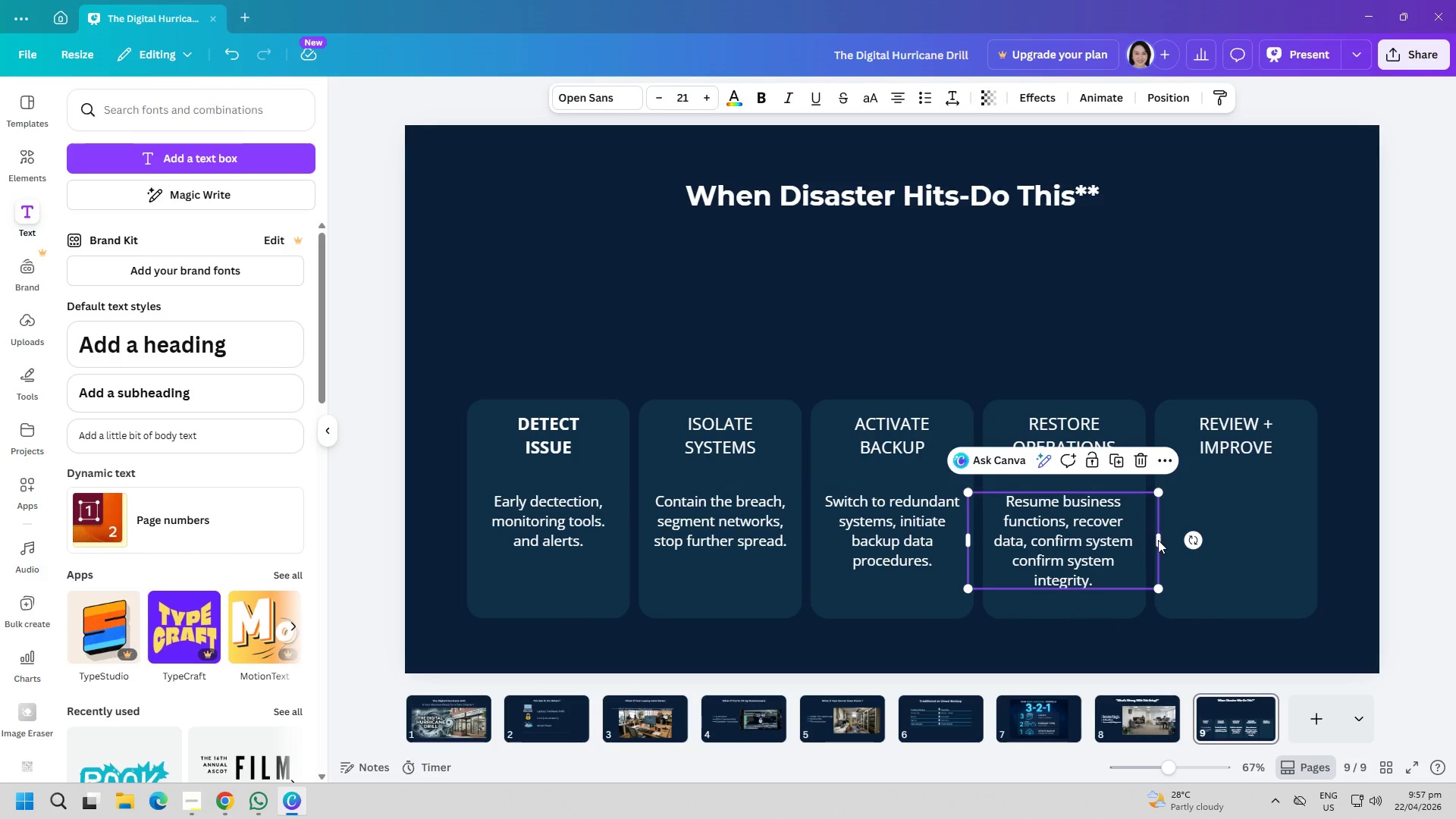 
left_click_drag(start_coordinate=[1160, 540], to_coordinate=[1122, 544])
 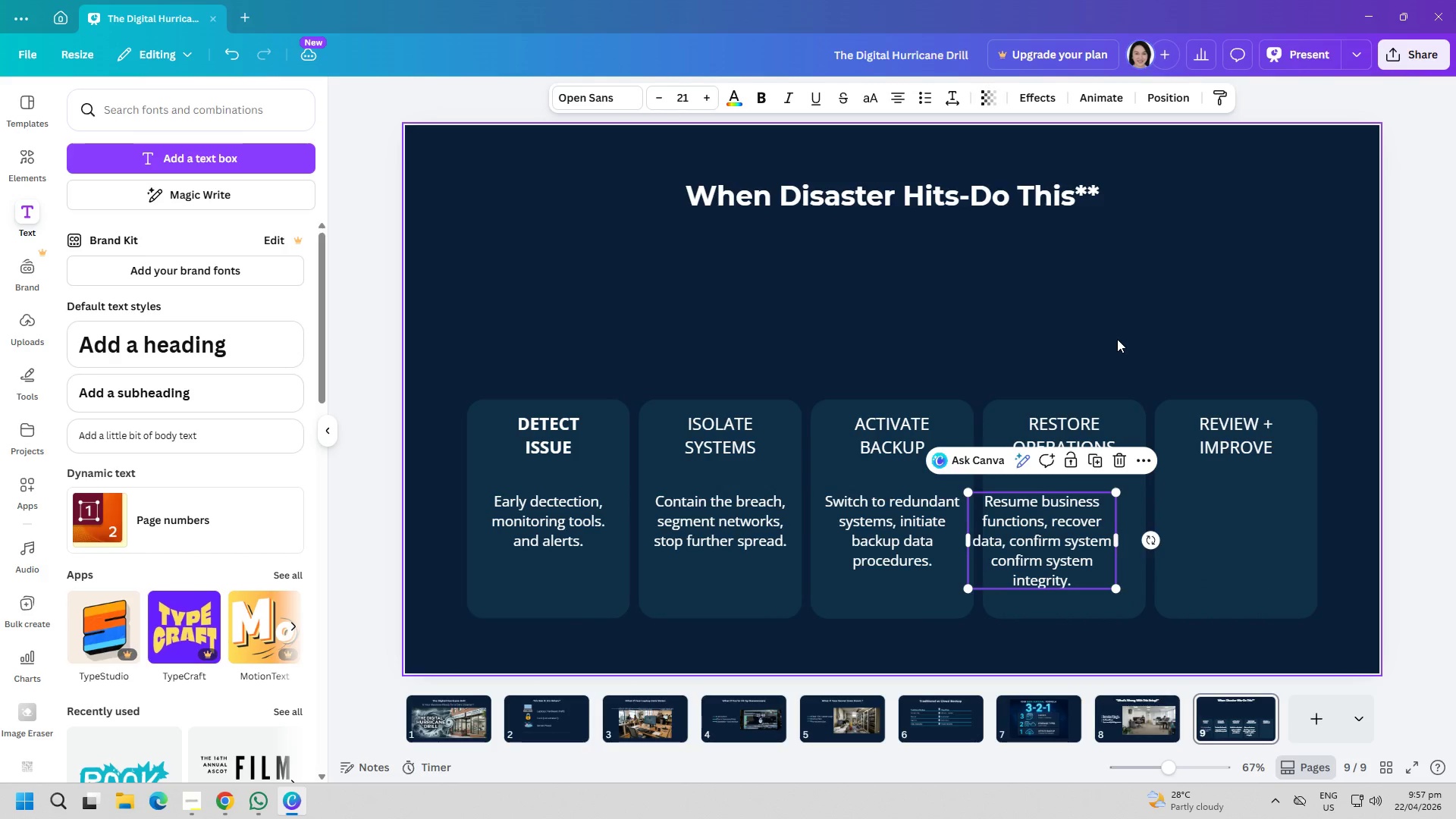 
left_click_drag(start_coordinate=[1117, 339], to_coordinate=[1116, 331])
 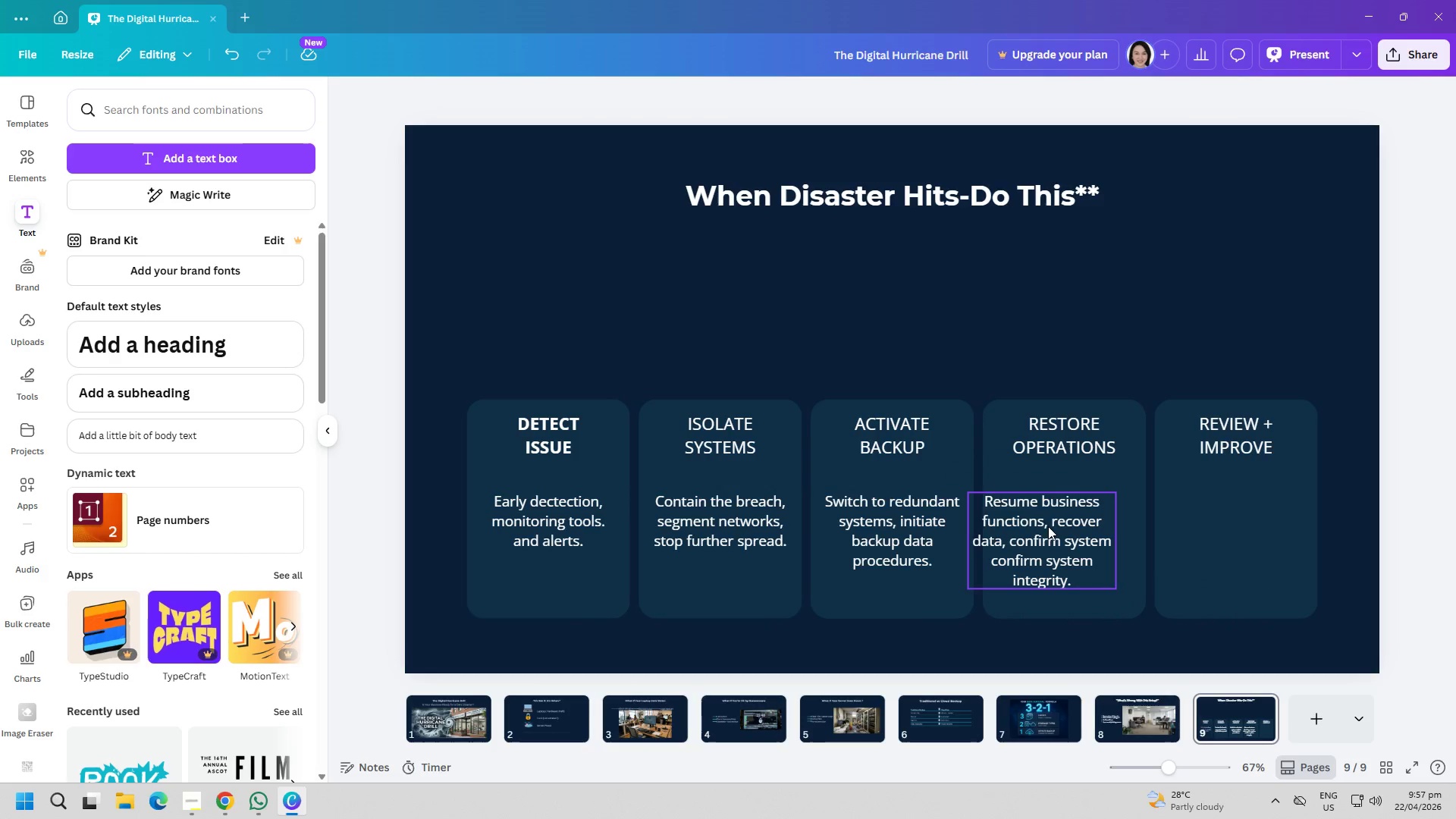 
left_click_drag(start_coordinate=[1046, 526], to_coordinate=[1070, 528])
 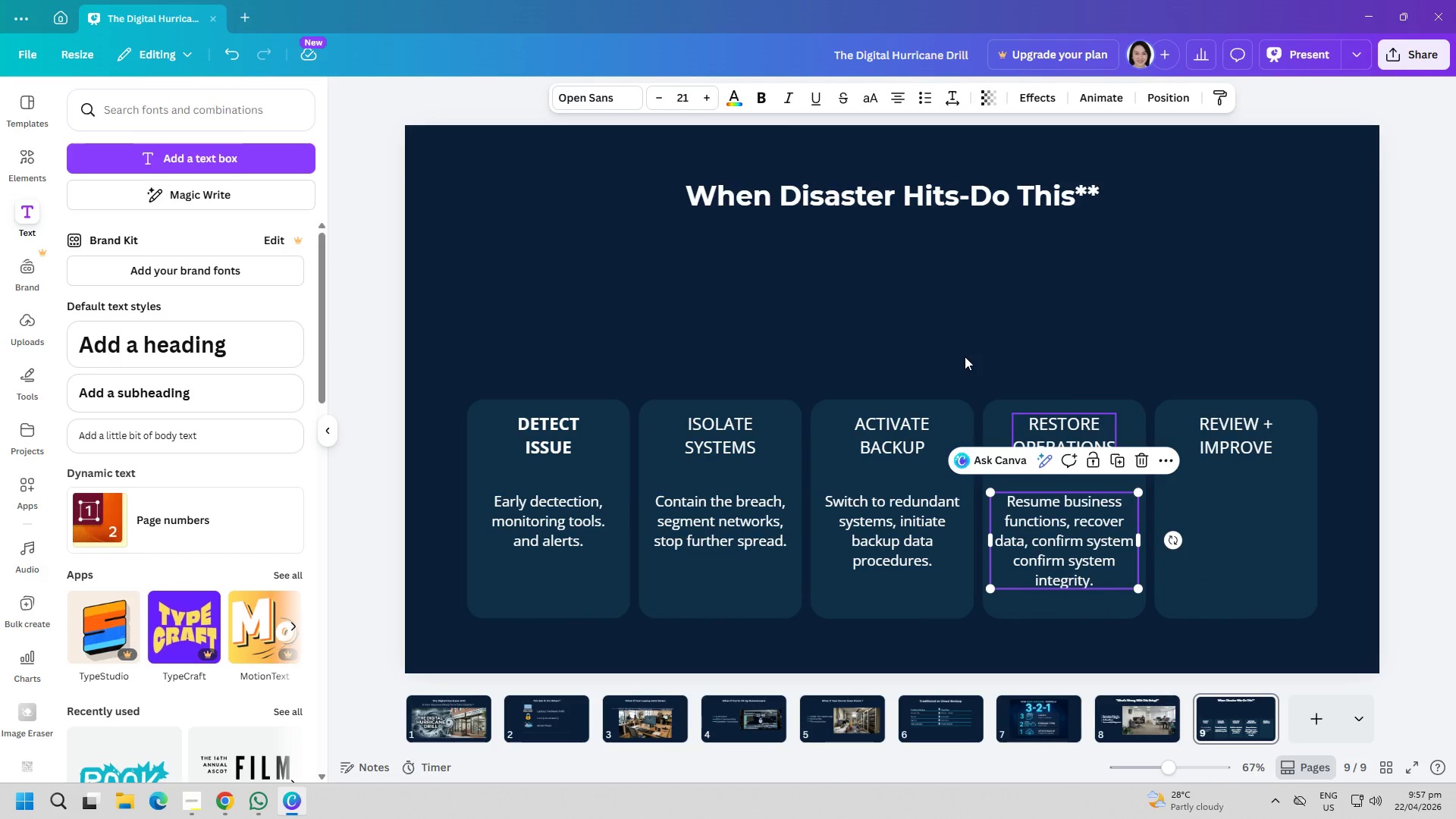 
left_click([934, 329])
 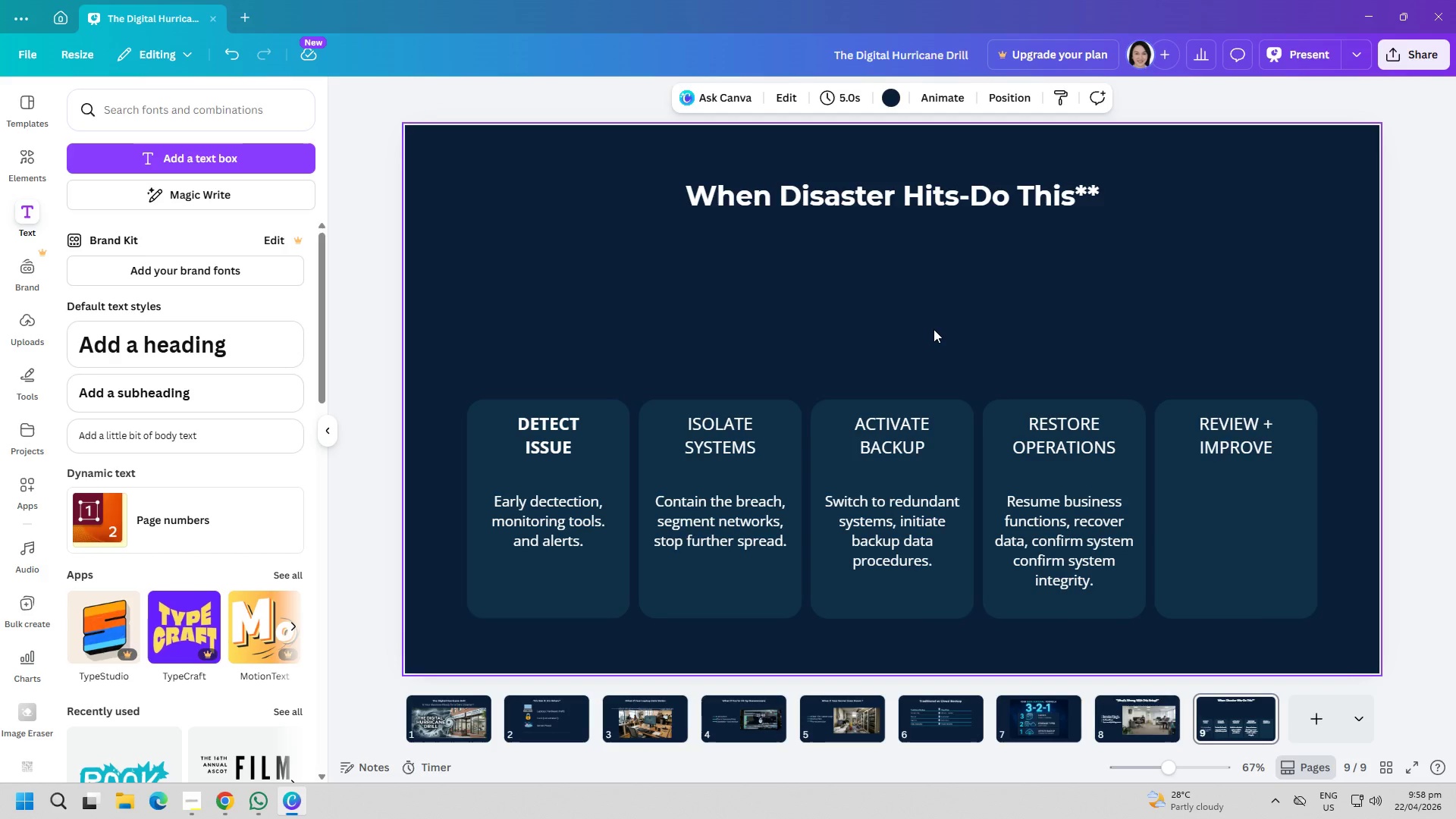 
left_click([258, 160])
 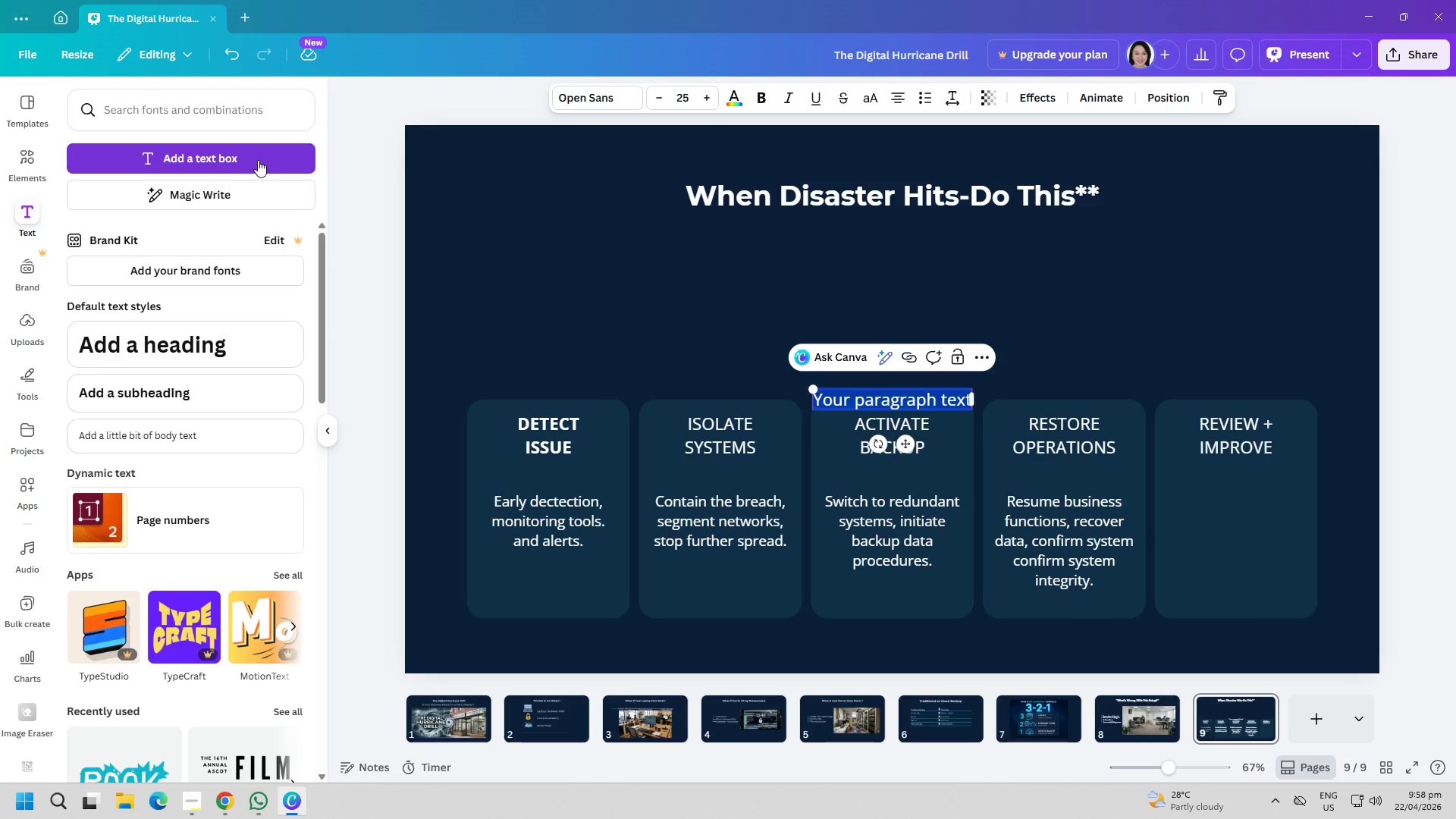 
type(Analyze the)
 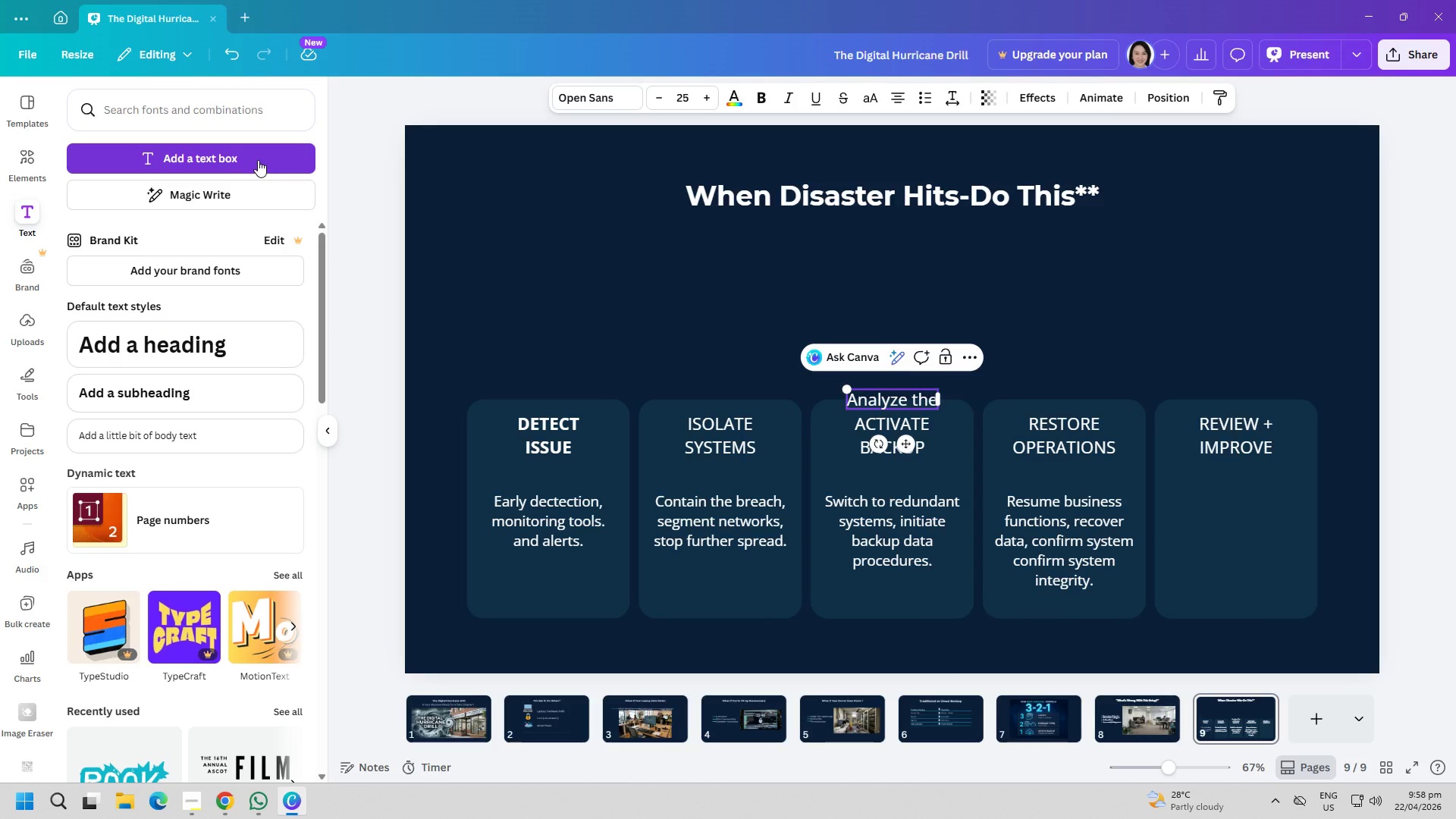 
key(Enter)
 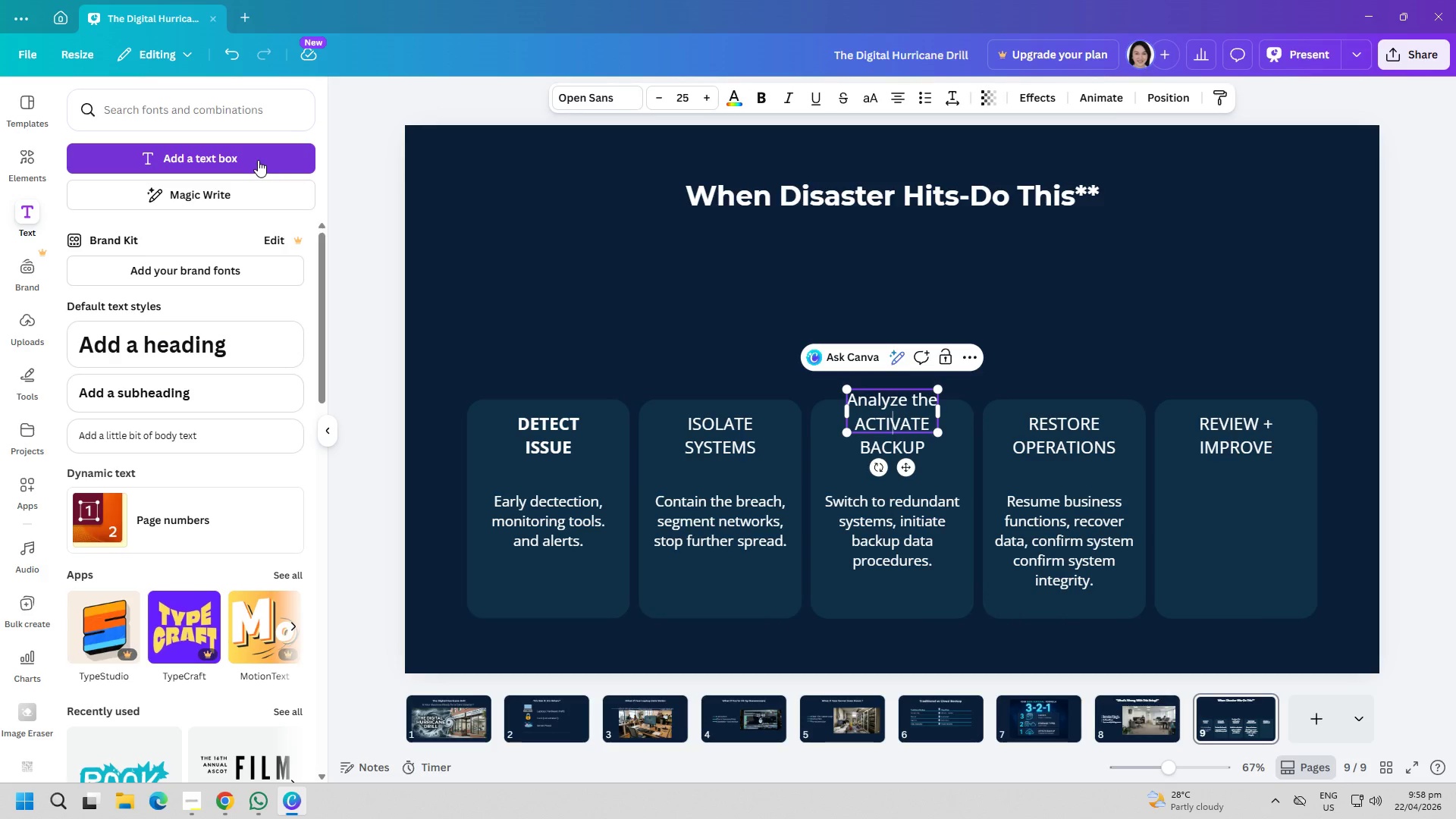 
type(incident,u)
key(Backspace)
type( update)
 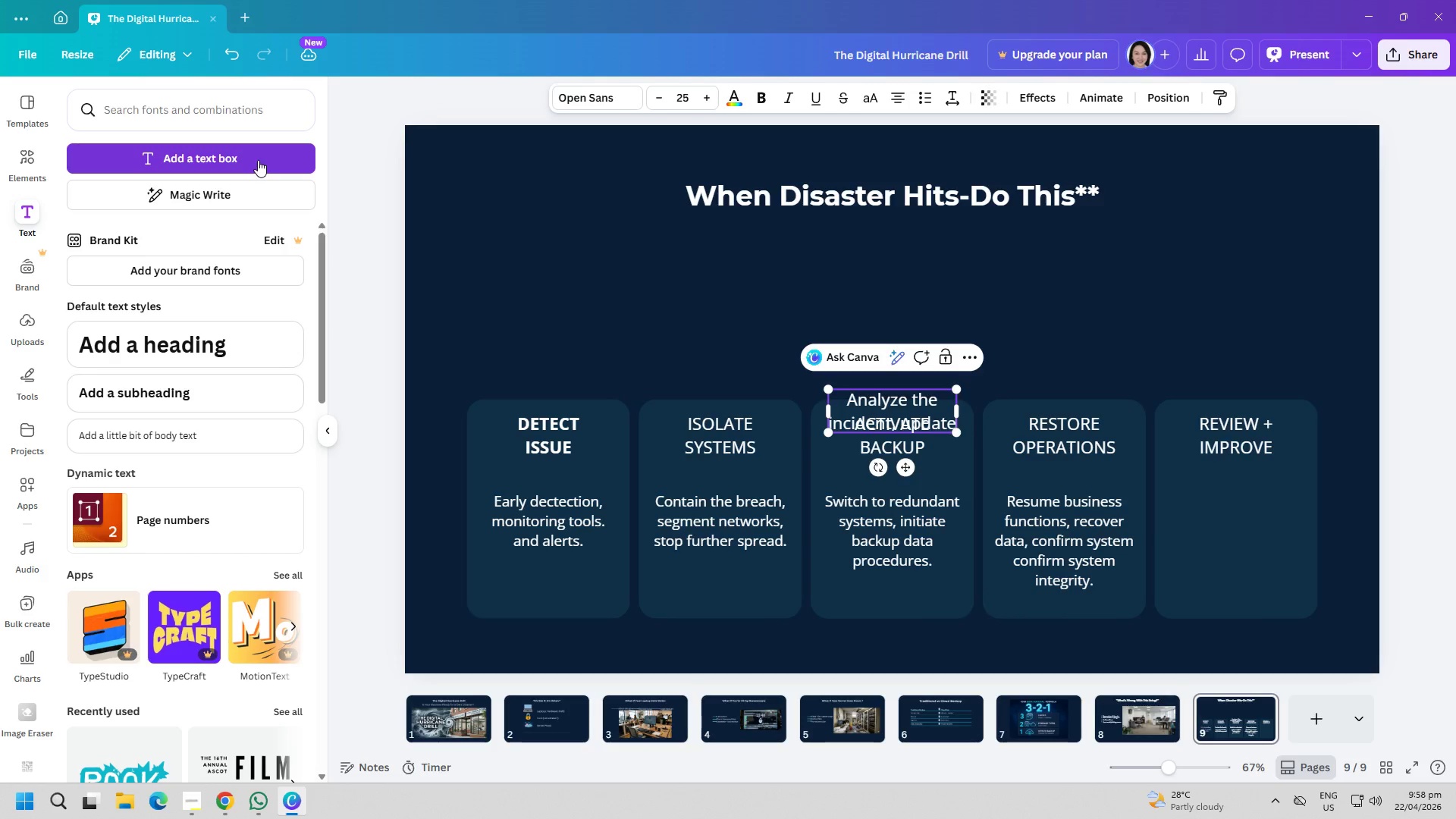 
key(Enter)
 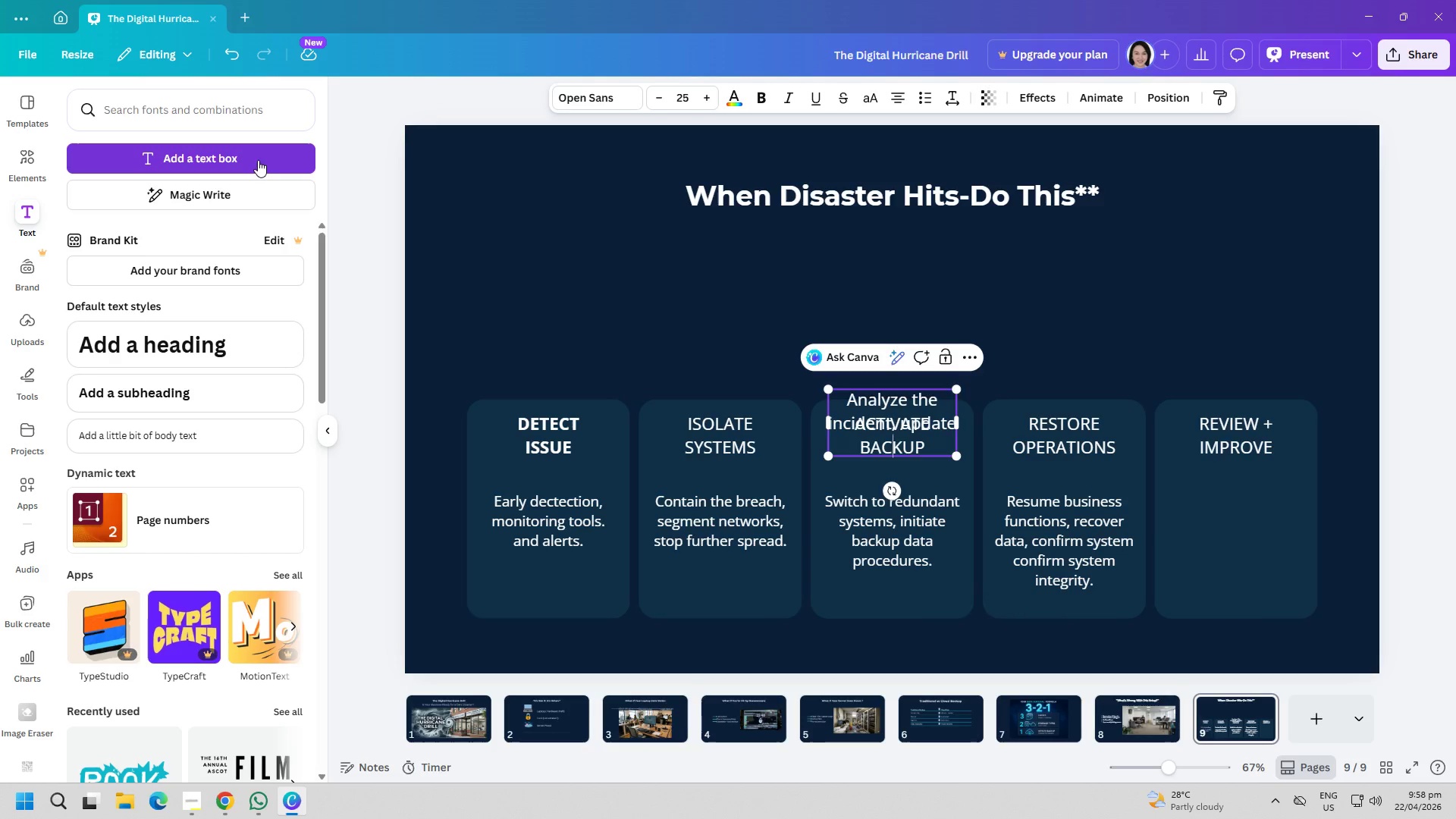 
wait(7.48)
 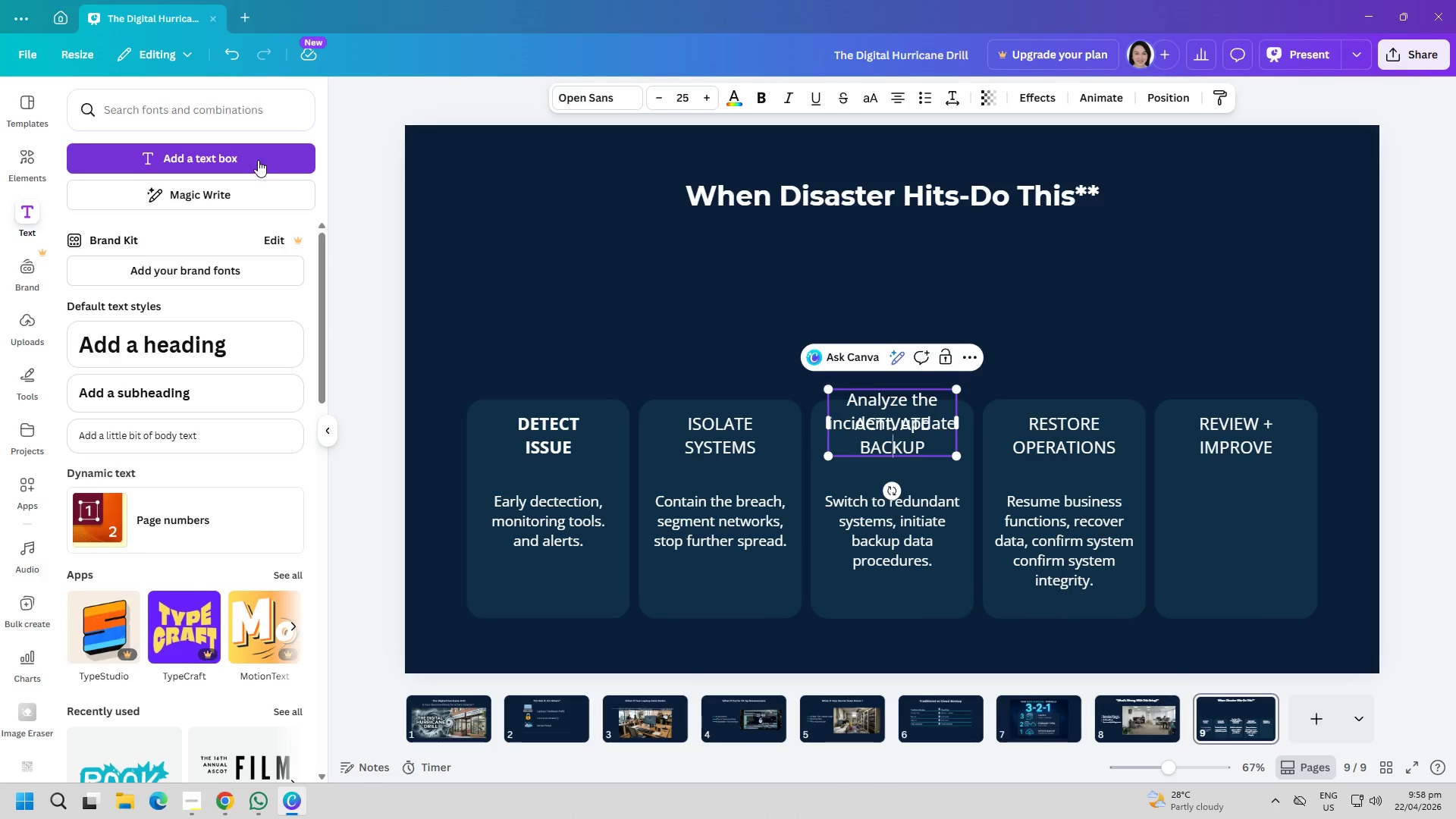 
key(P)
 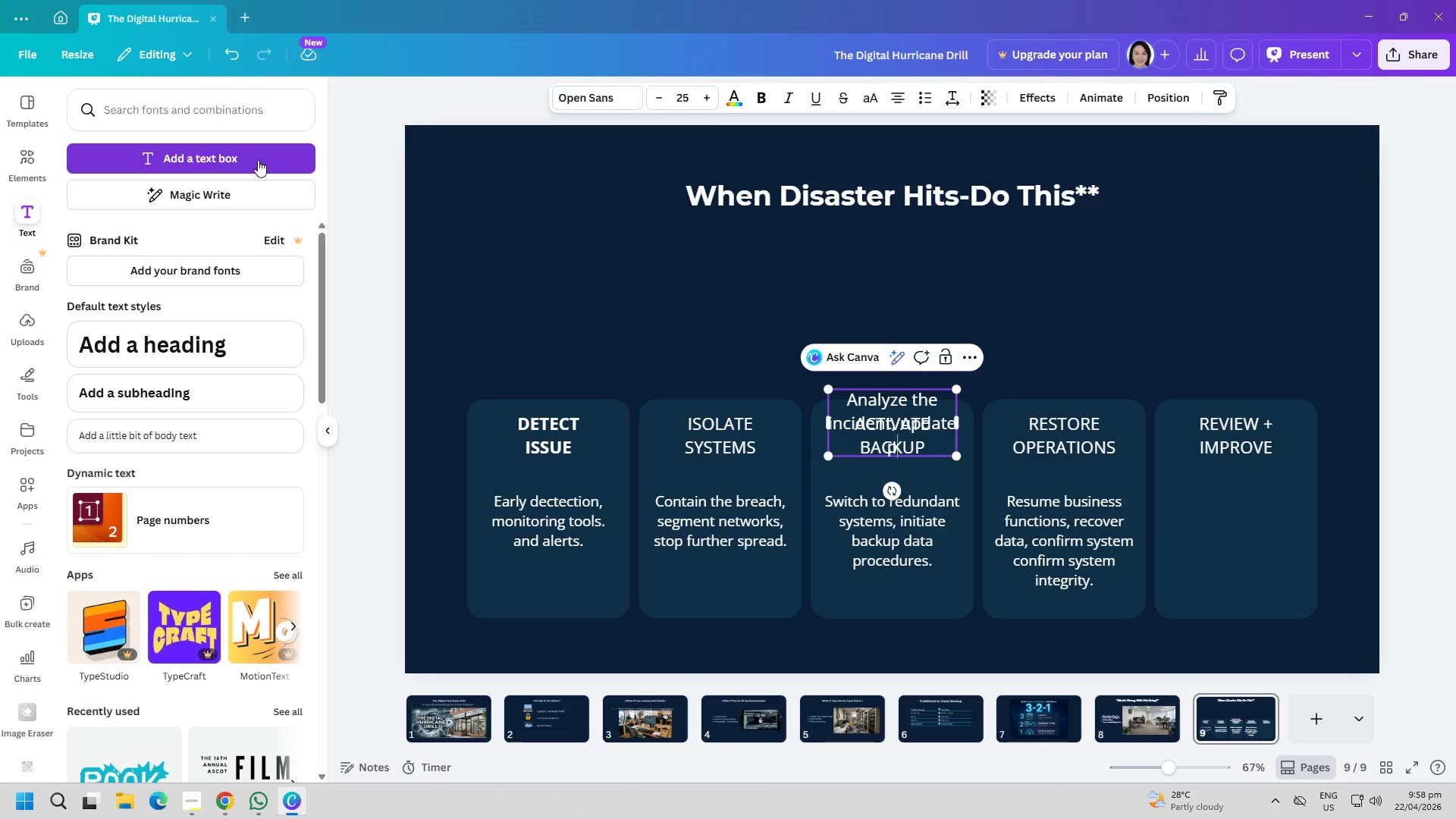 
key(Backspace)
 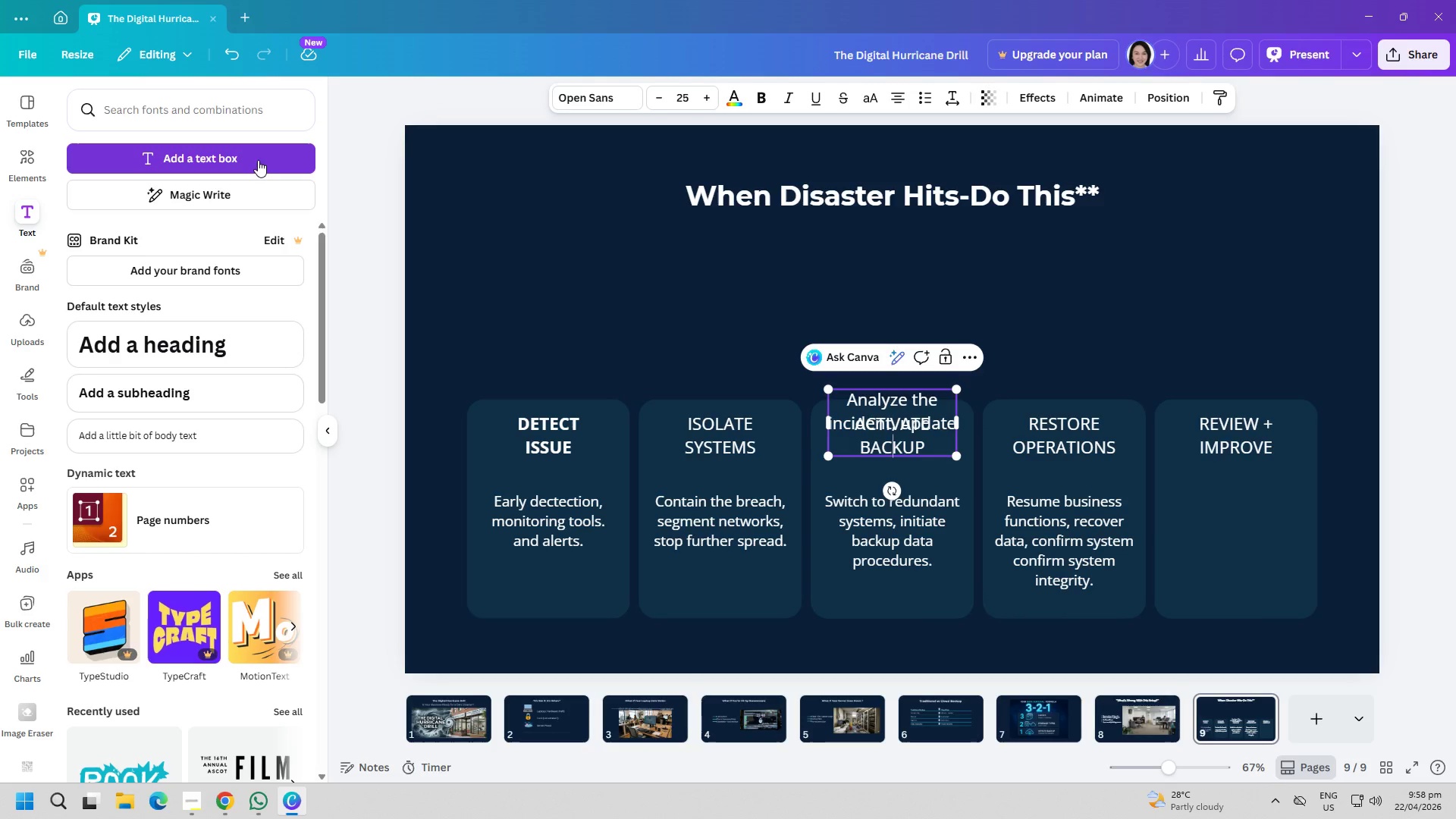 
type(protocols,)
 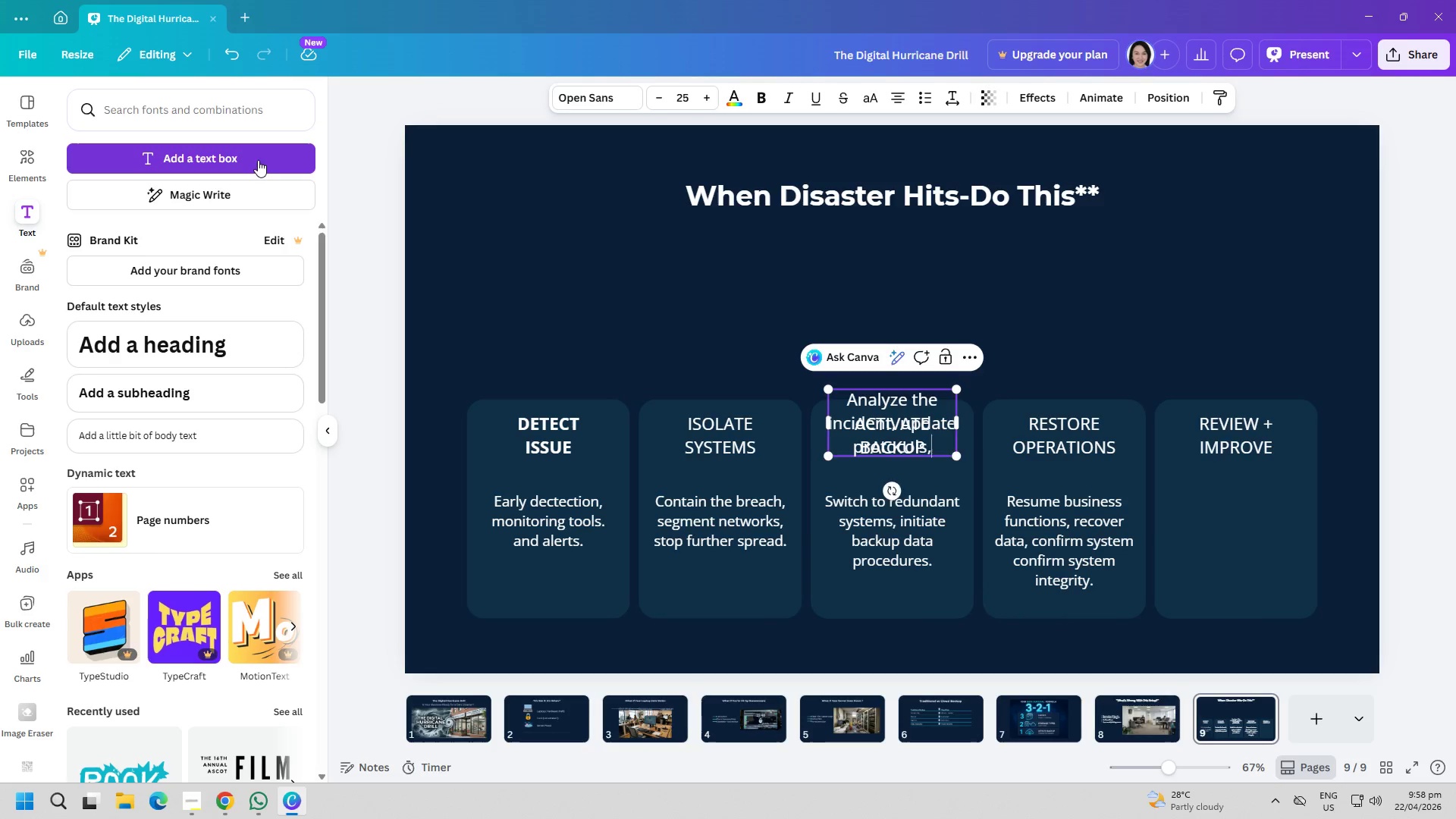 
key(Enter)
 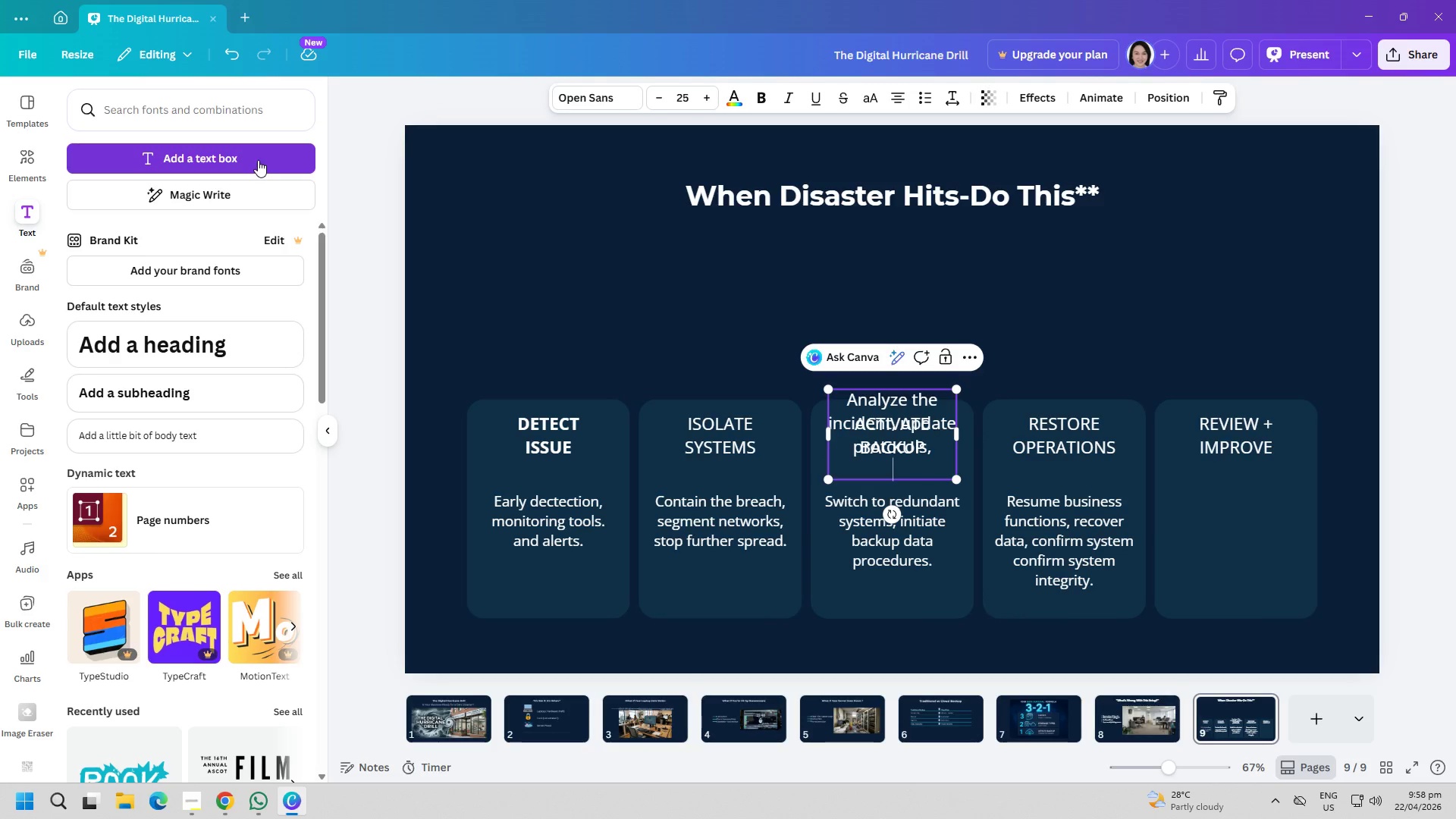 
type(prevcent future)
 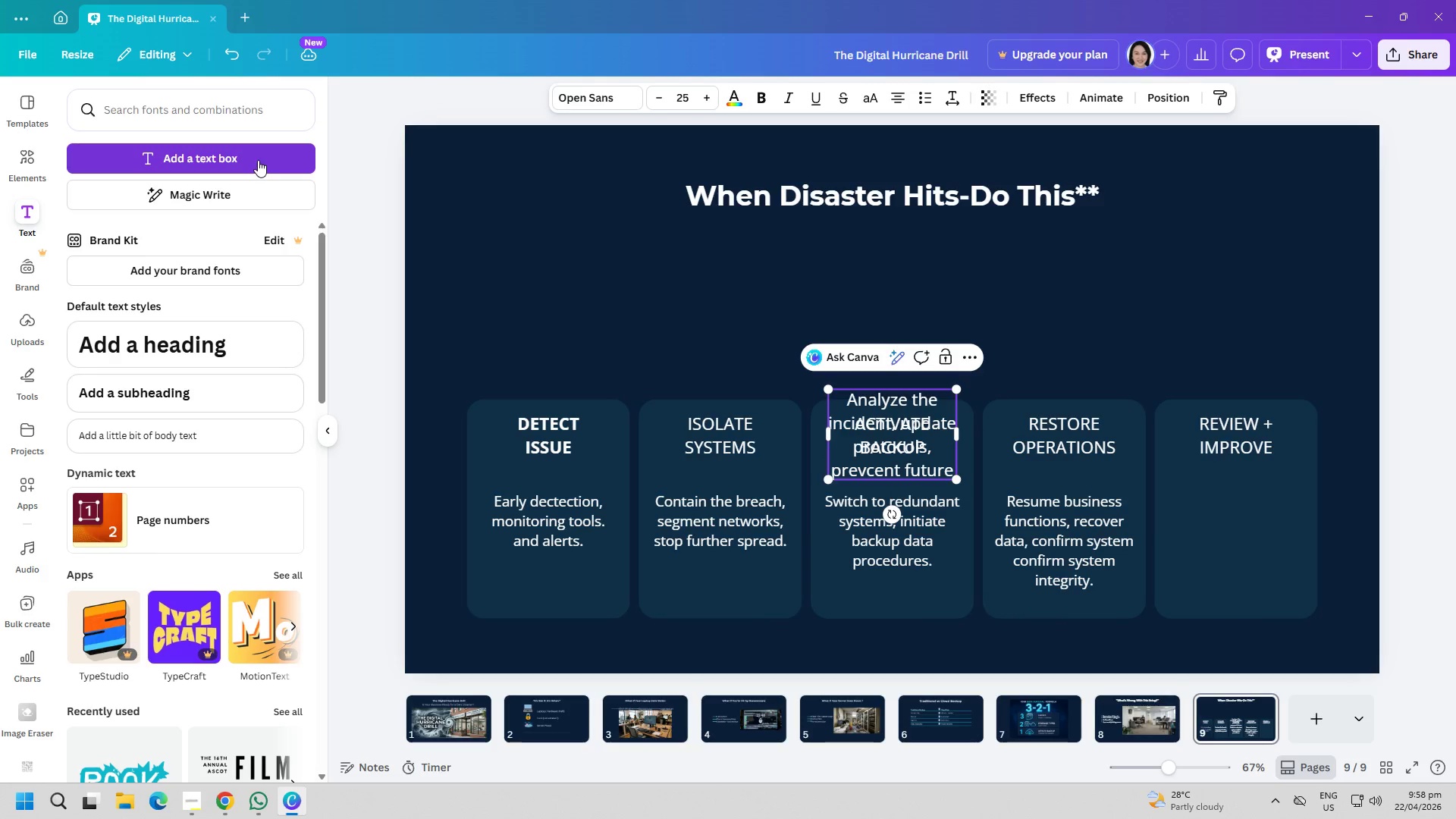 
key(Enter)
 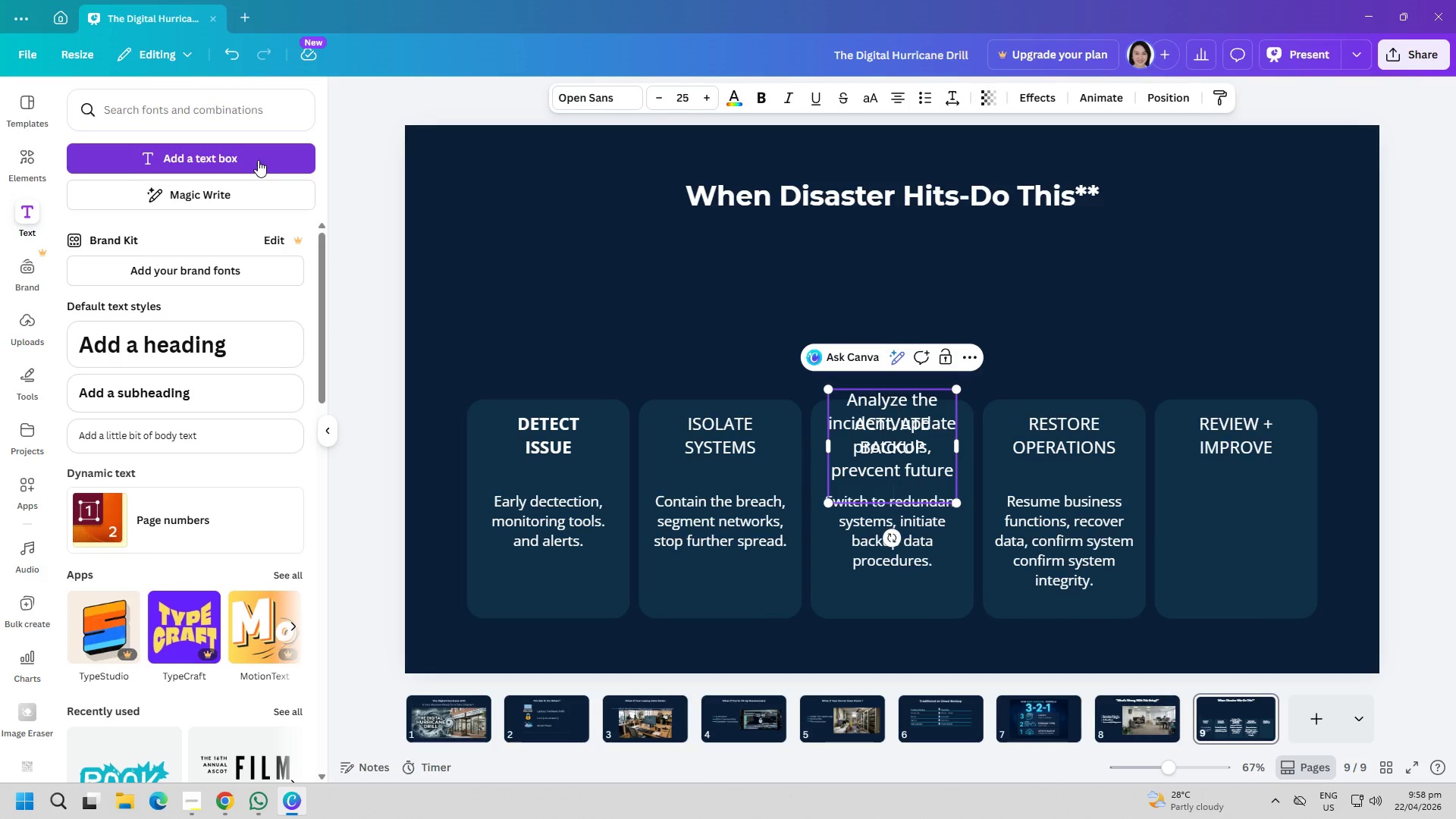 
type(occrences.)
 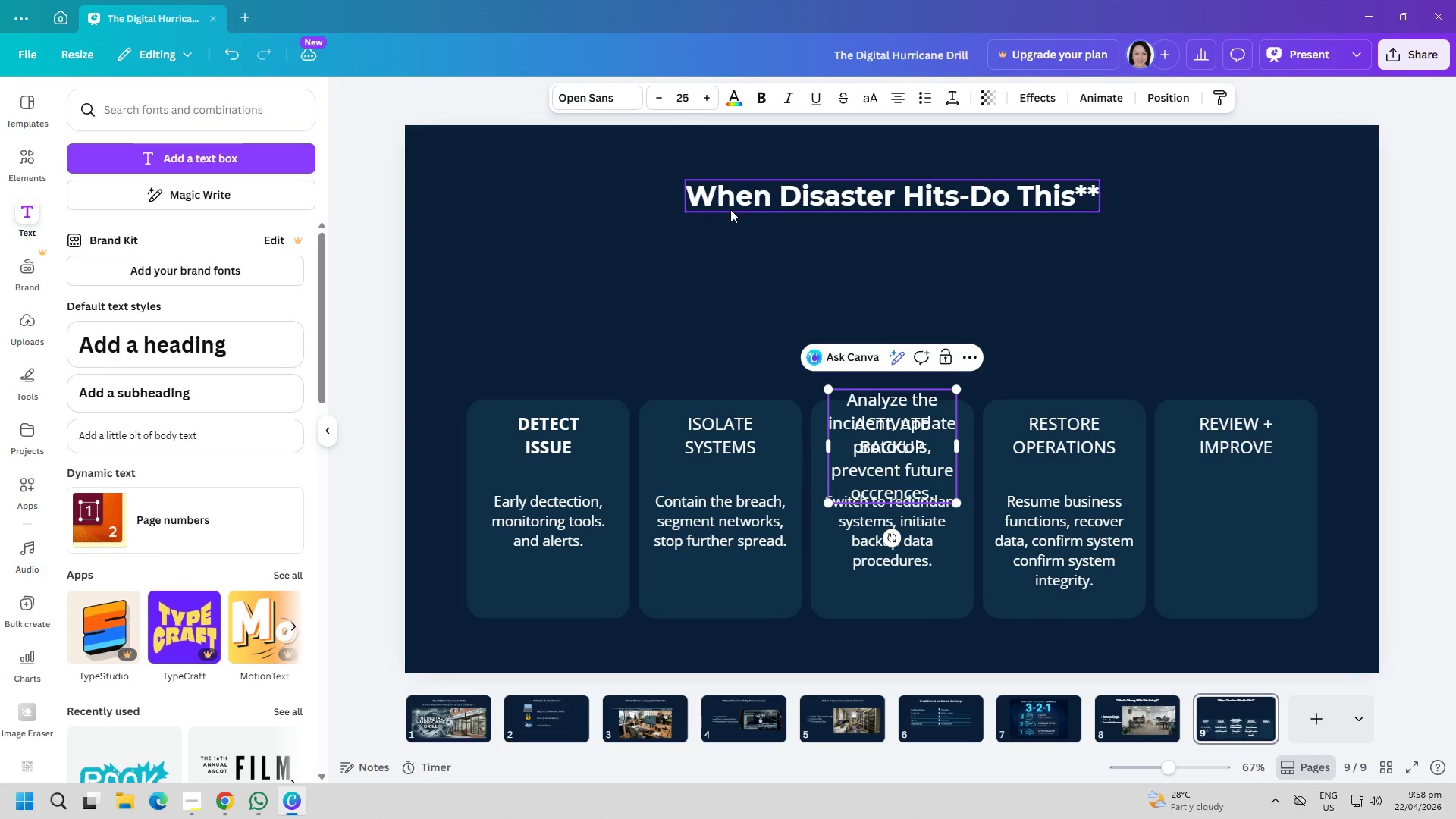 
left_click([703, 204])
 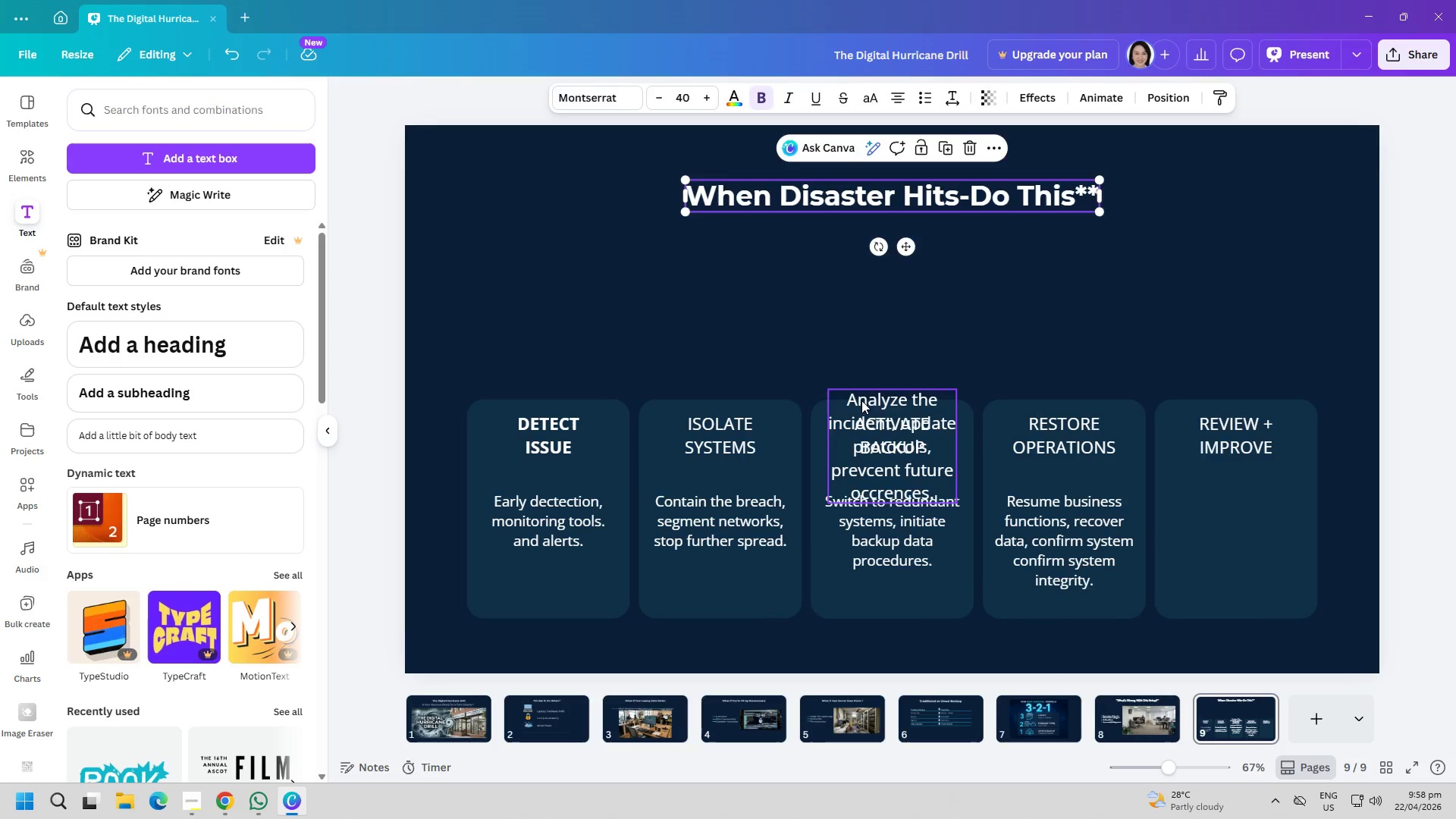 
left_click_drag(start_coordinate=[861, 400], to_coordinate=[1206, 496])
 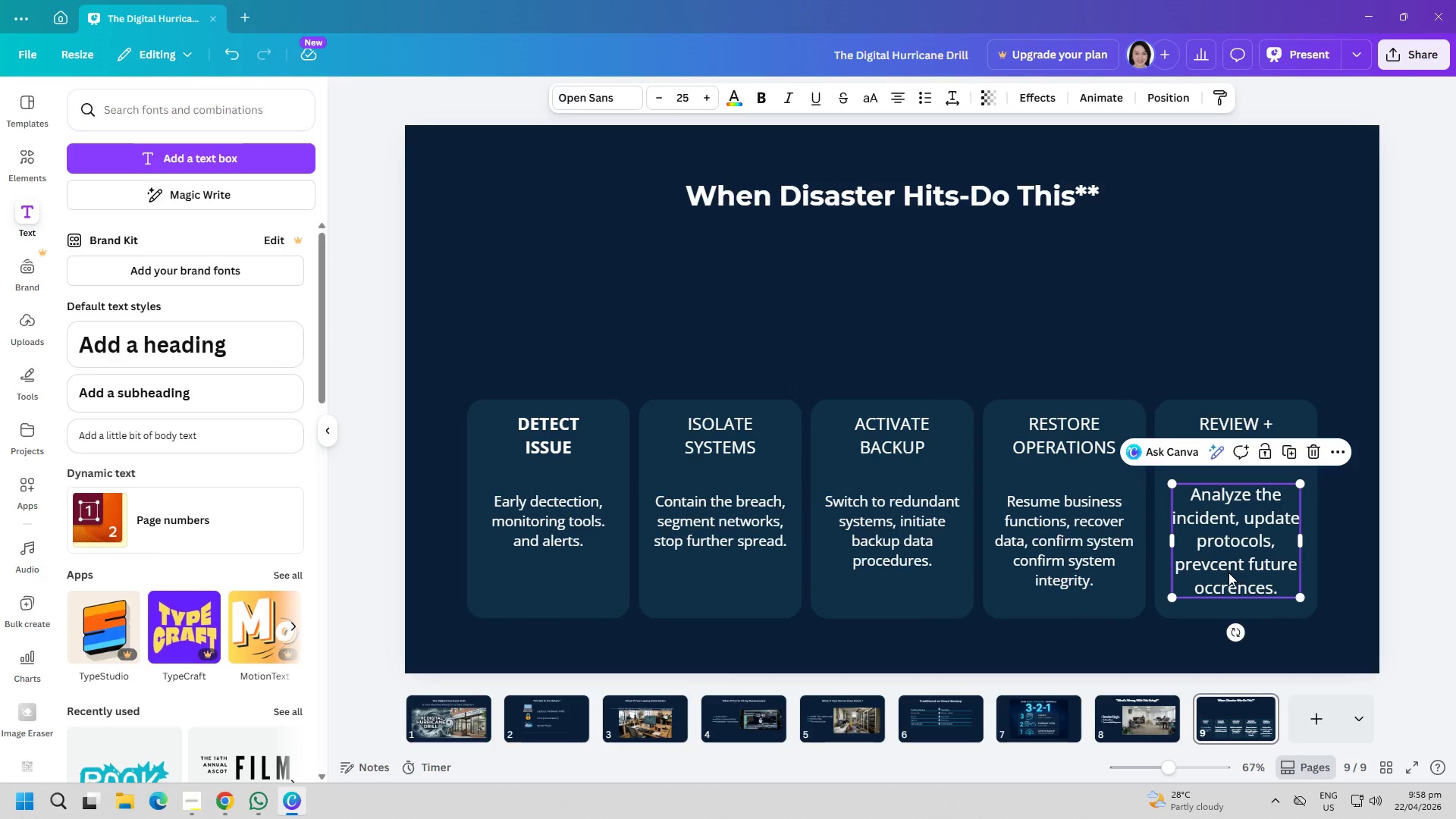 
double_click([1213, 574])
 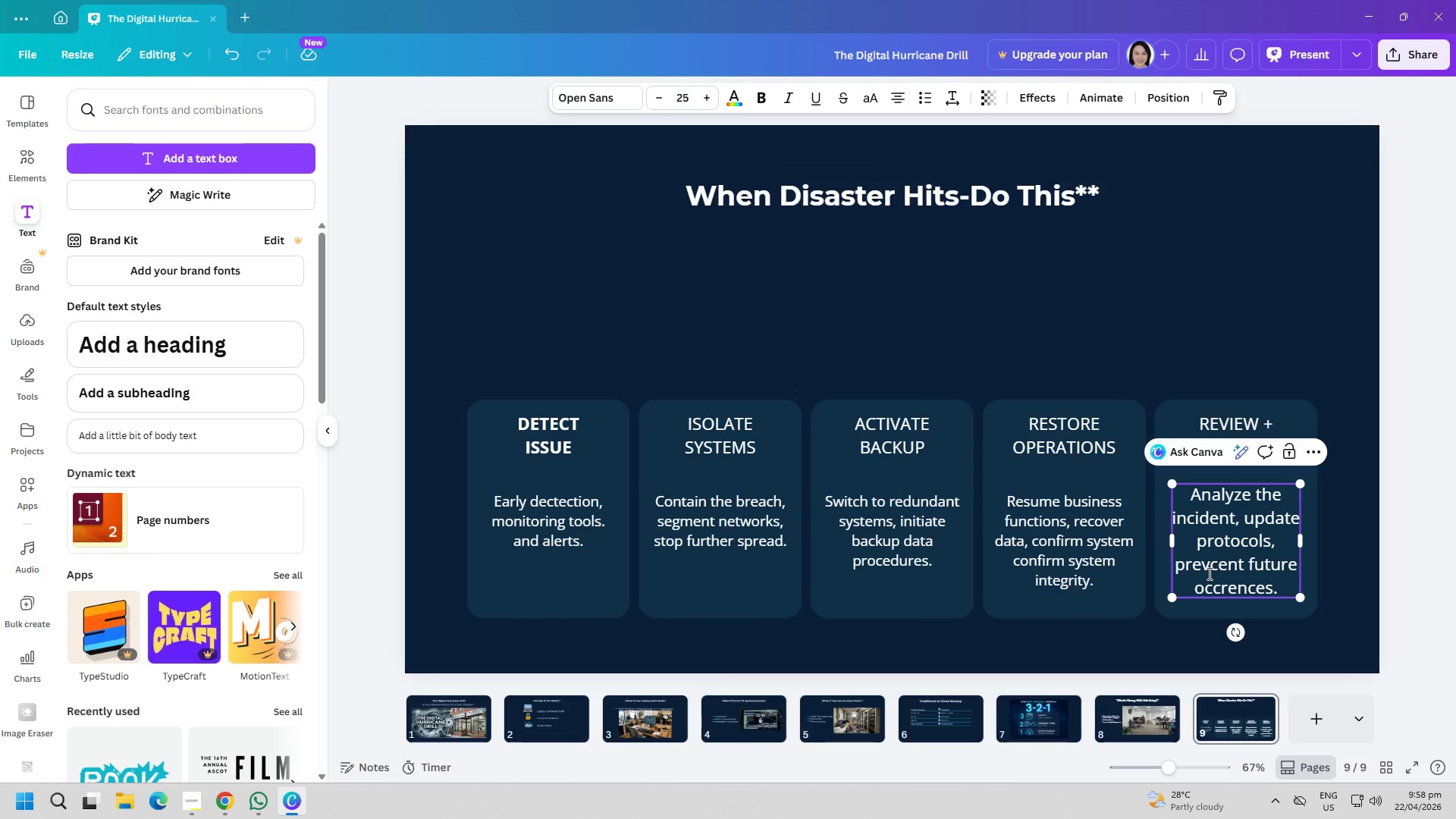 
key(ArrowDown)
 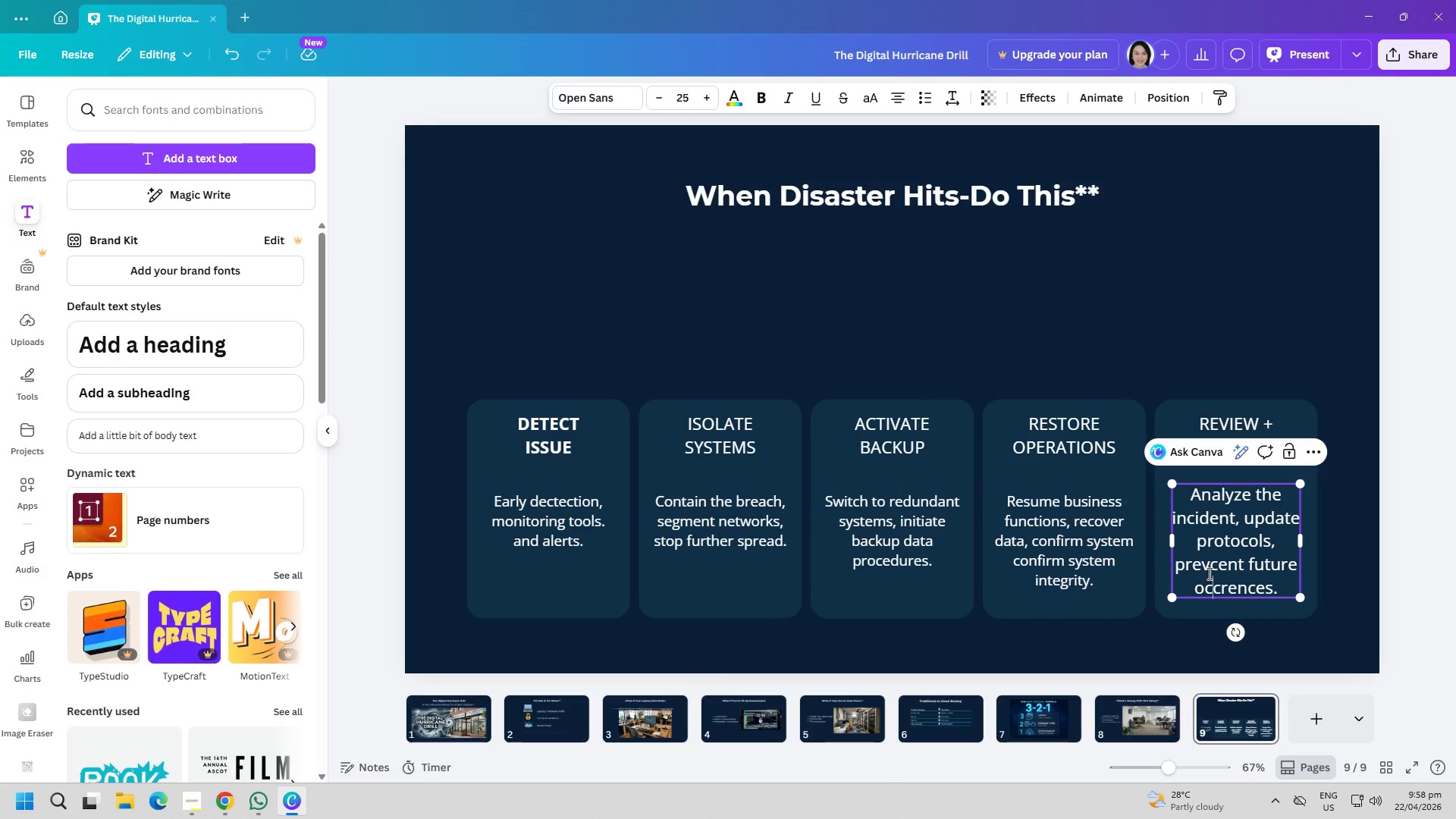 
key(ArrowDown)
 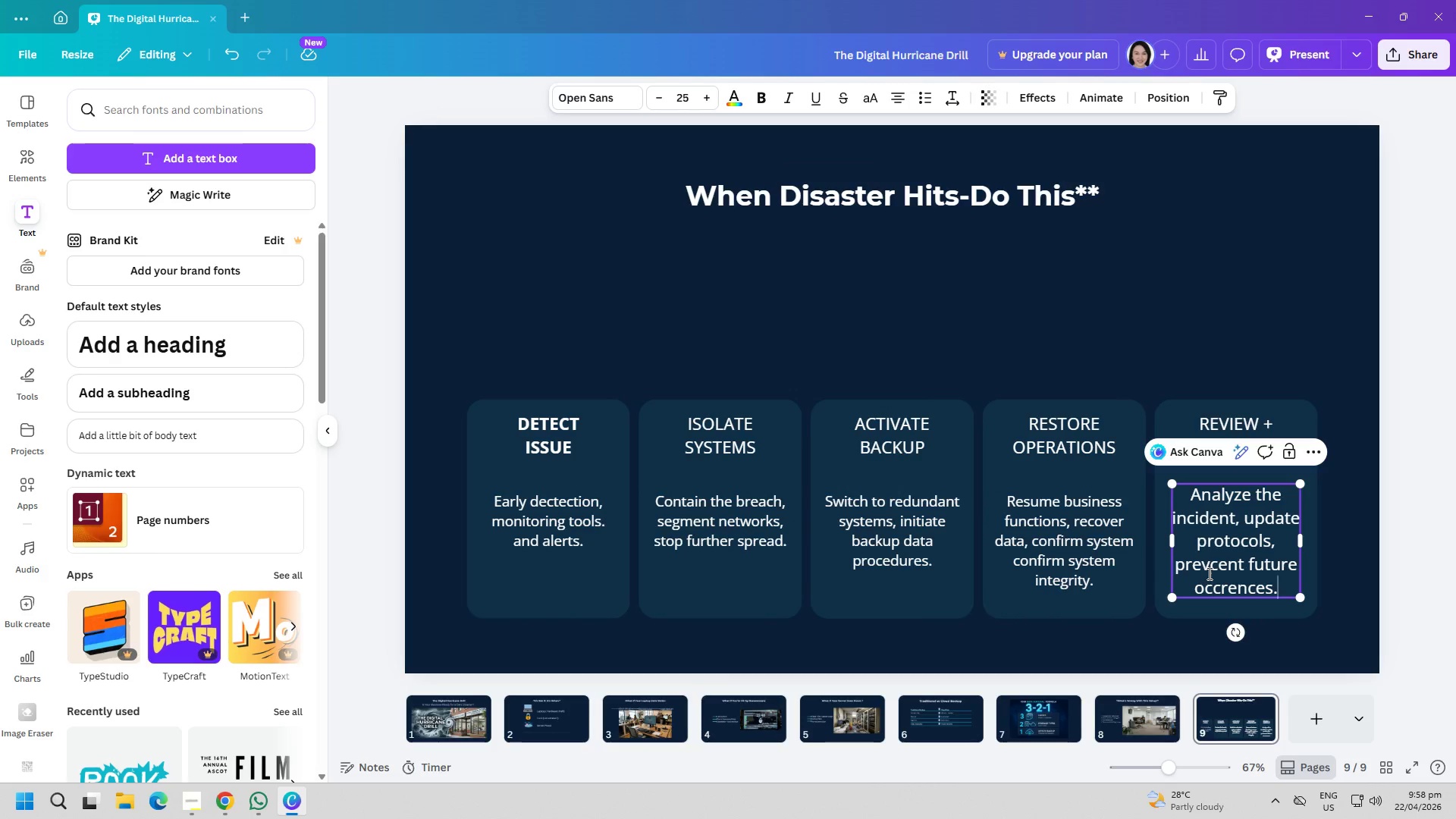 
key(ArrowUp)
 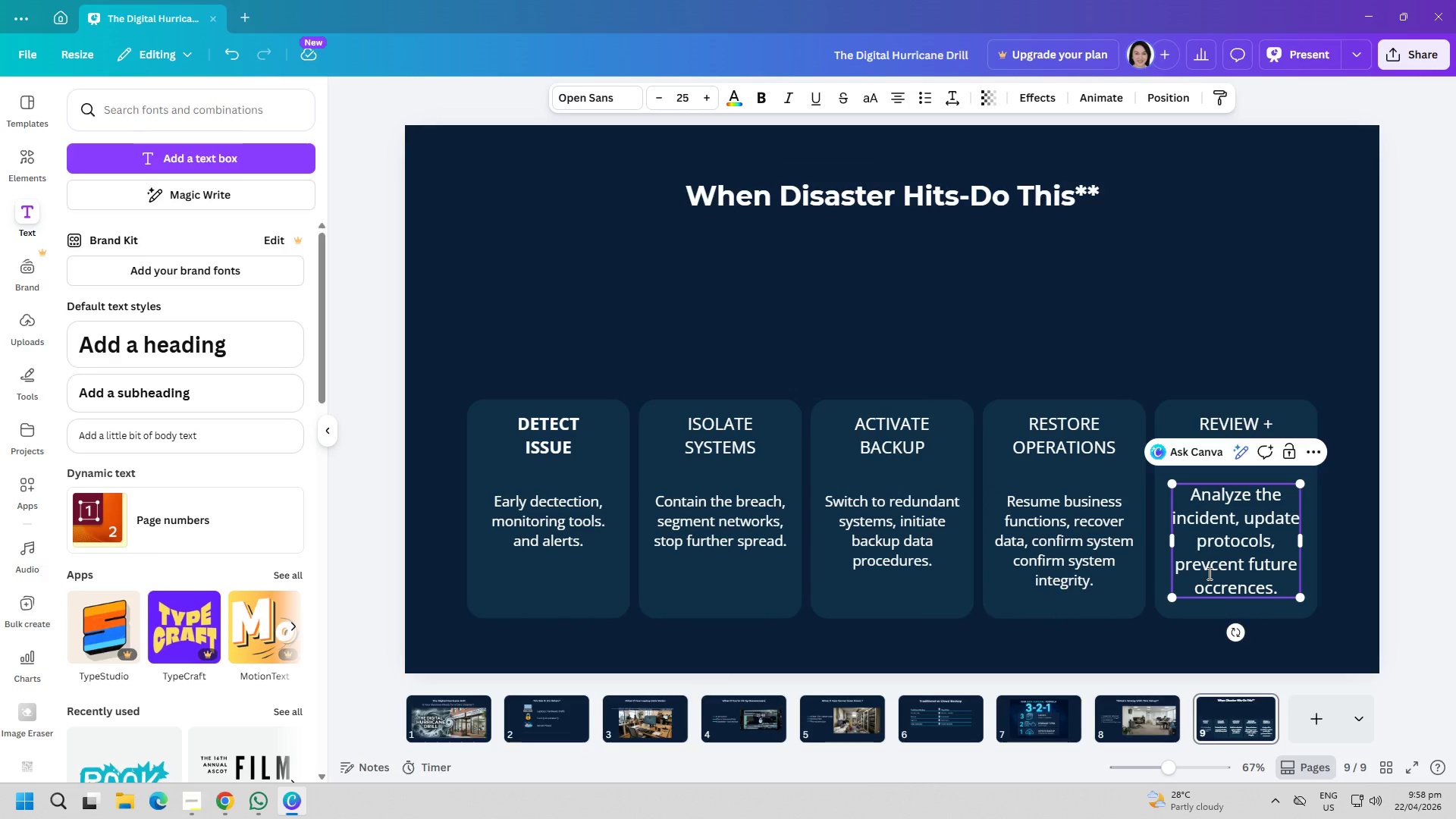 
key(ArrowDown)
 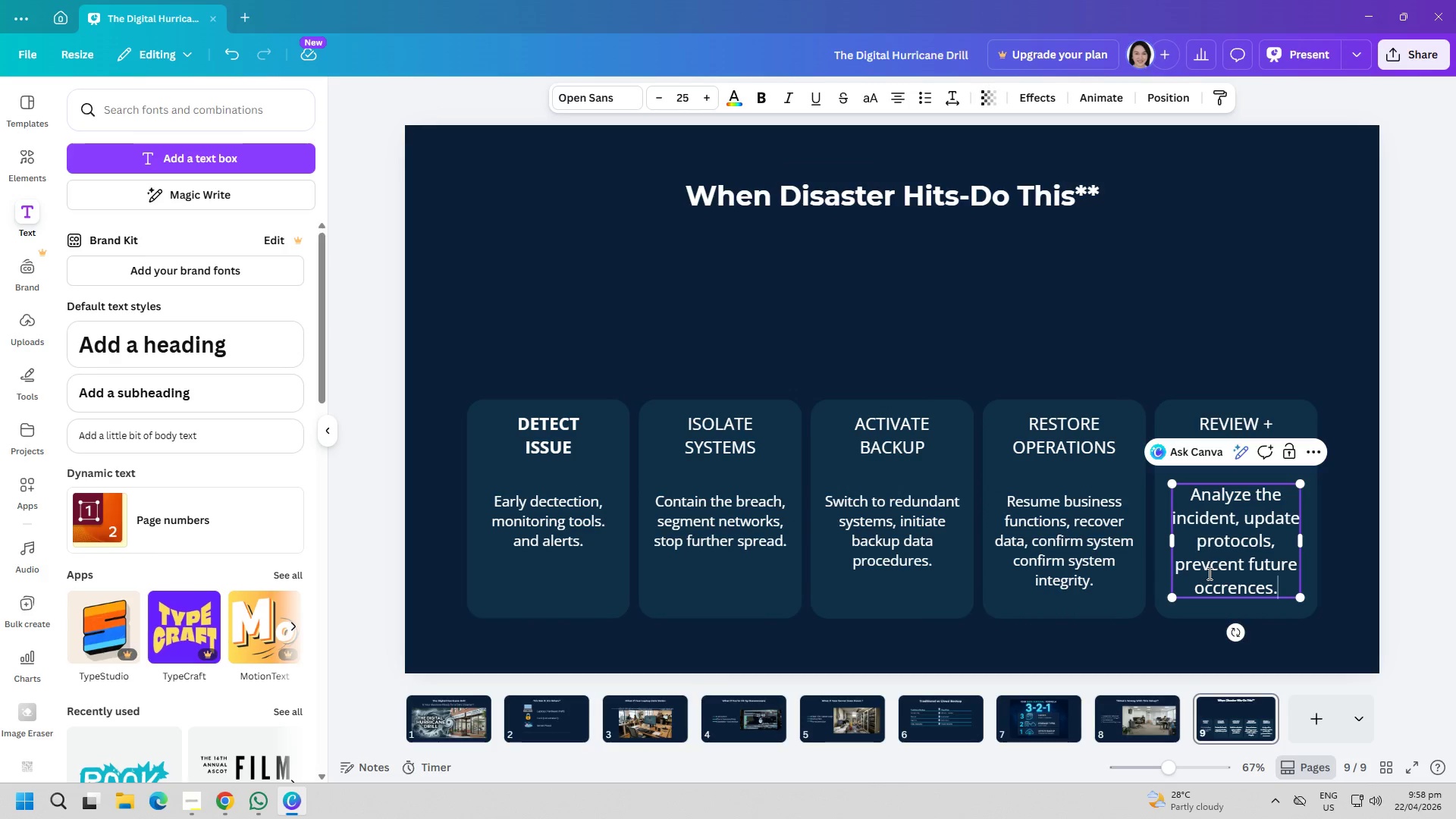 
key(ArrowDown)
 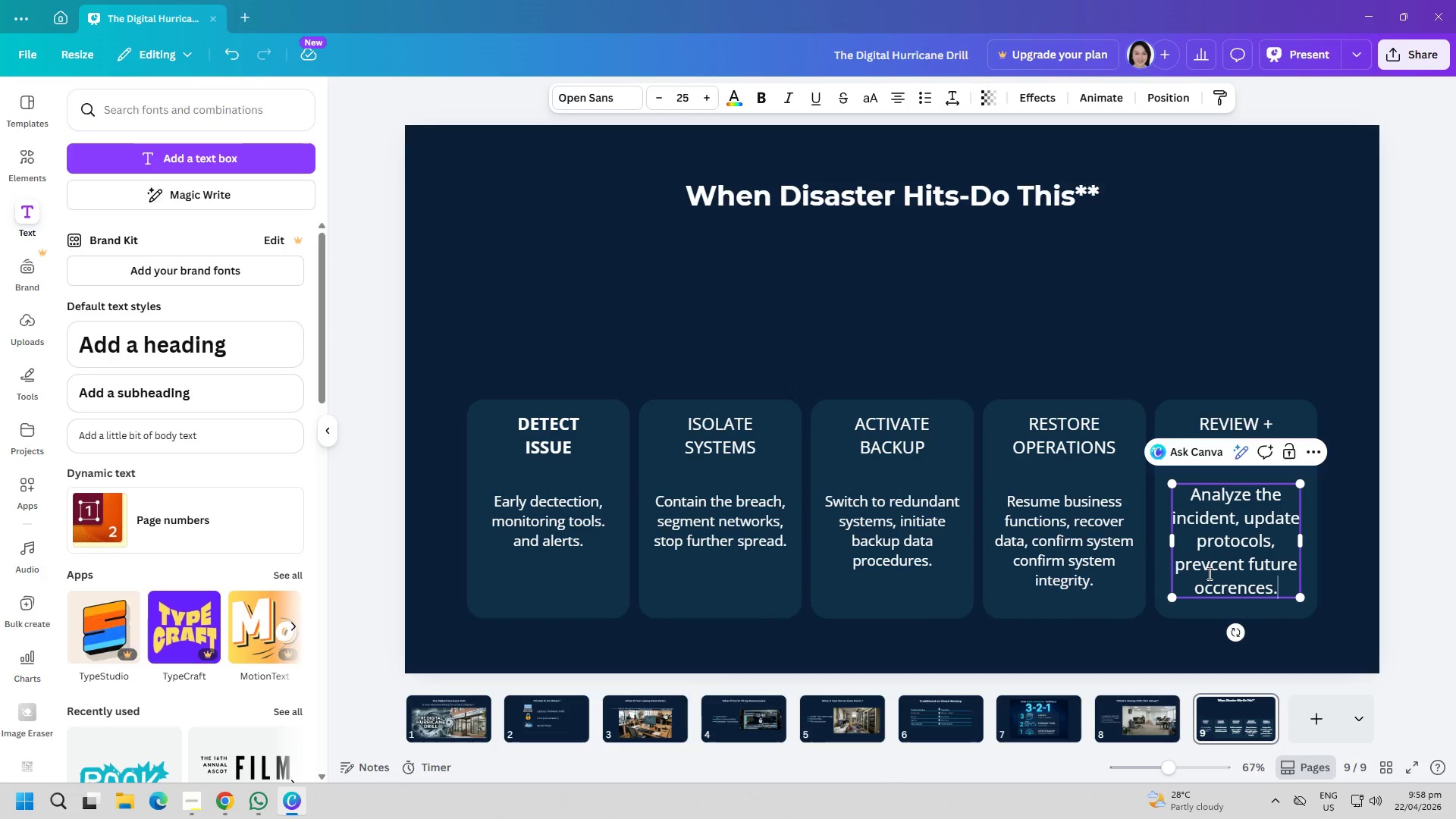 
key(ArrowDown)
 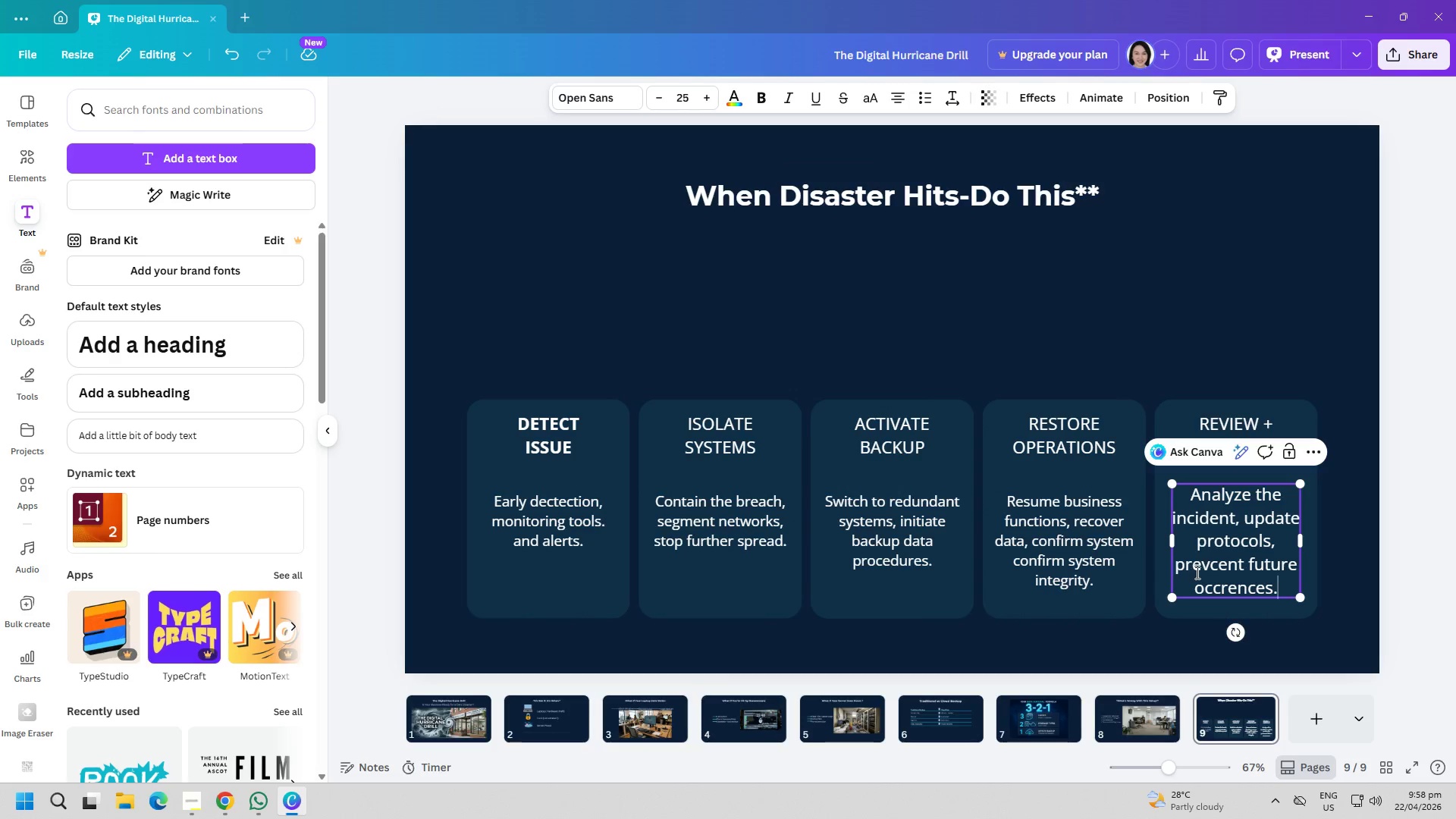 
left_click([1218, 571])
 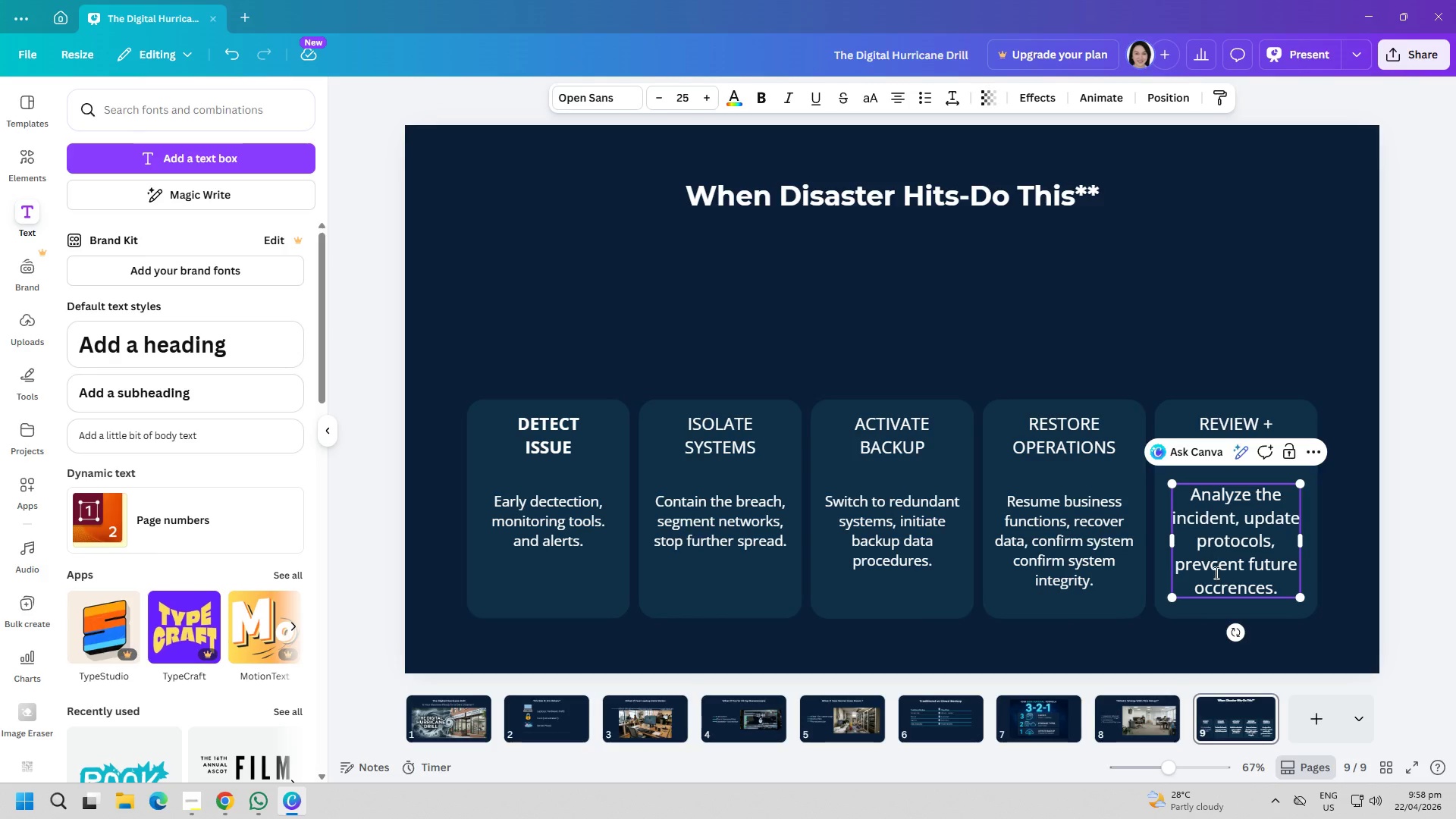 
key(Backspace)
 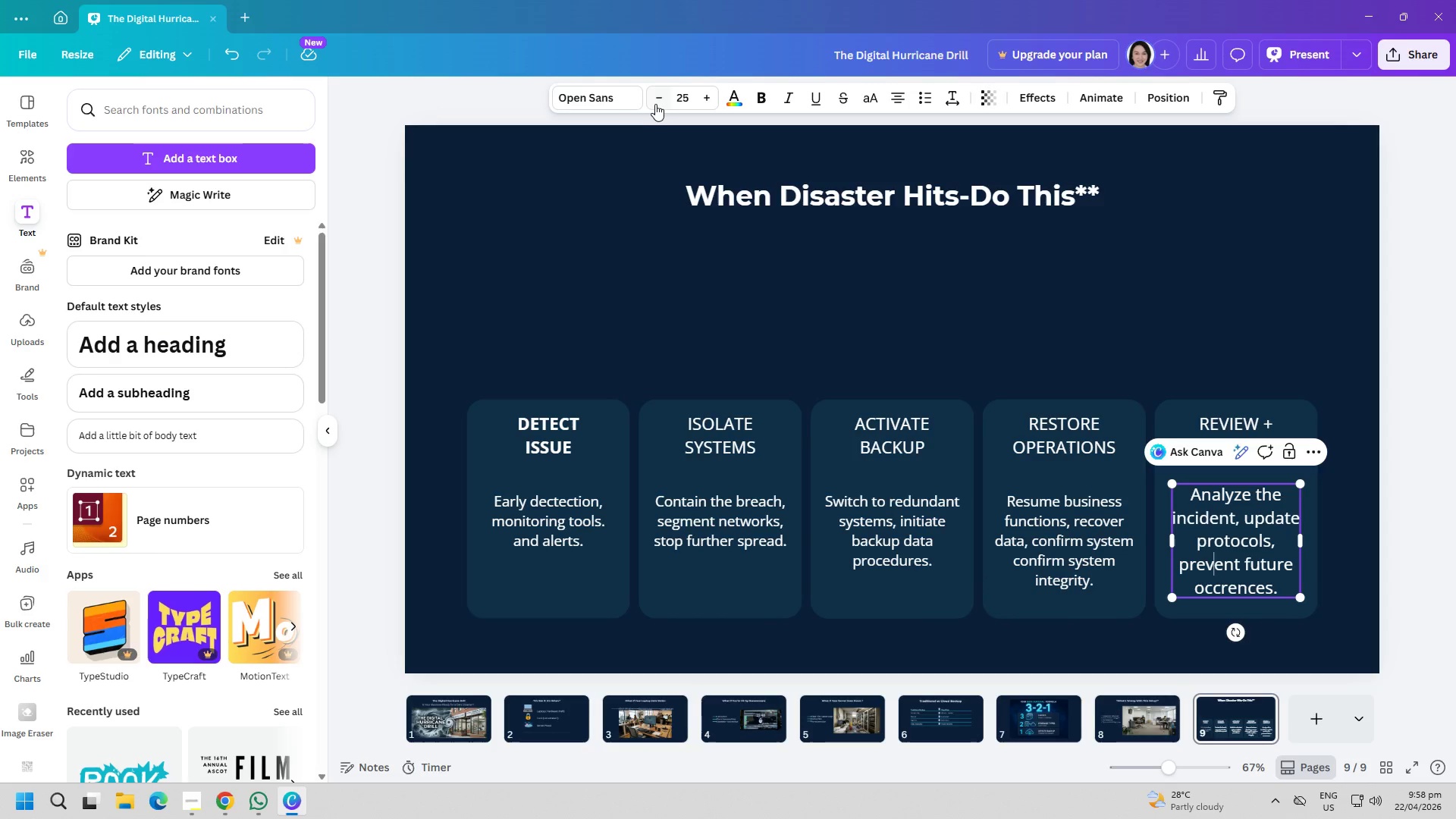 
double_click([652, 102])
 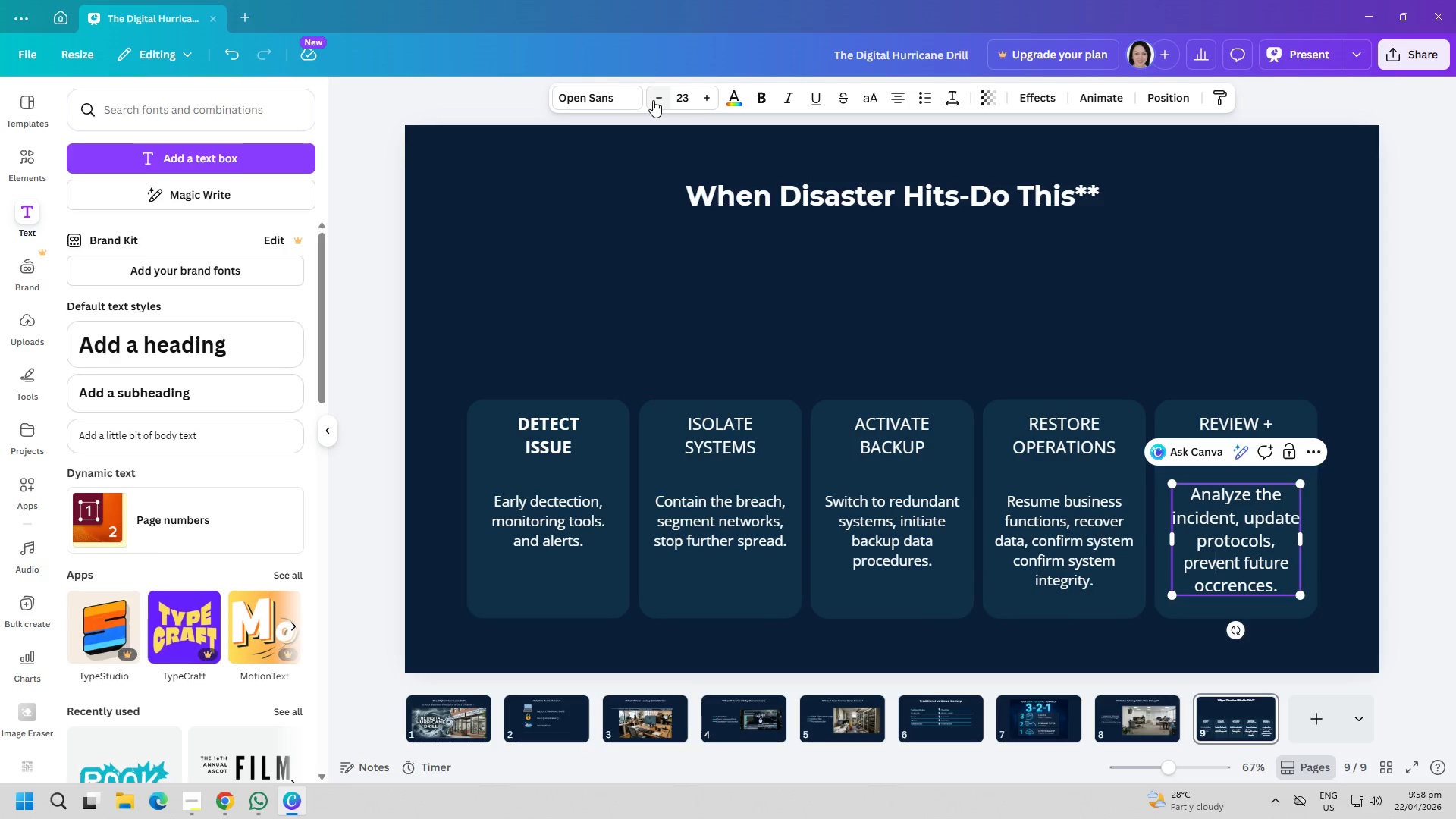 
triple_click([653, 100])
 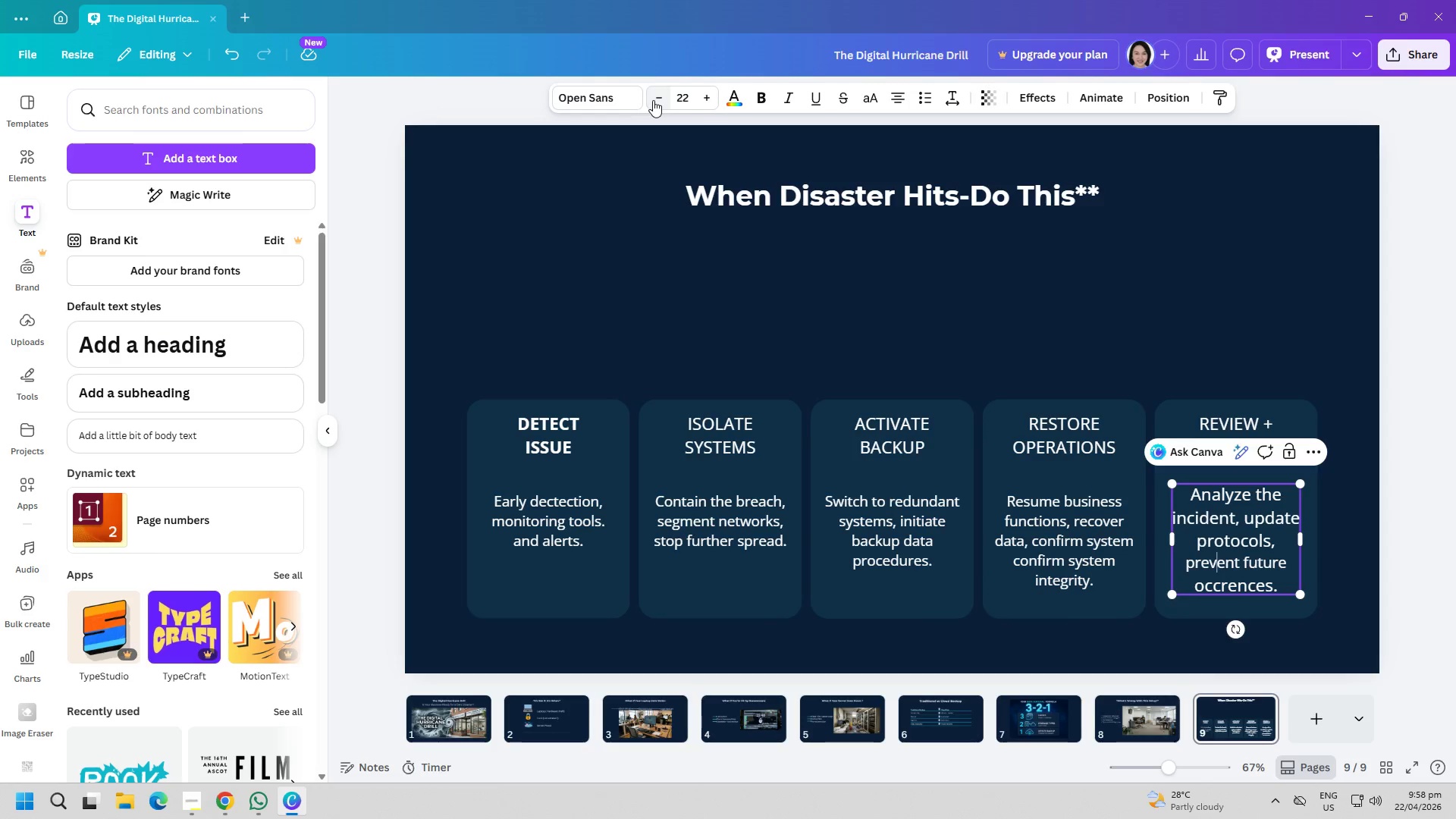 
triple_click([653, 100])
 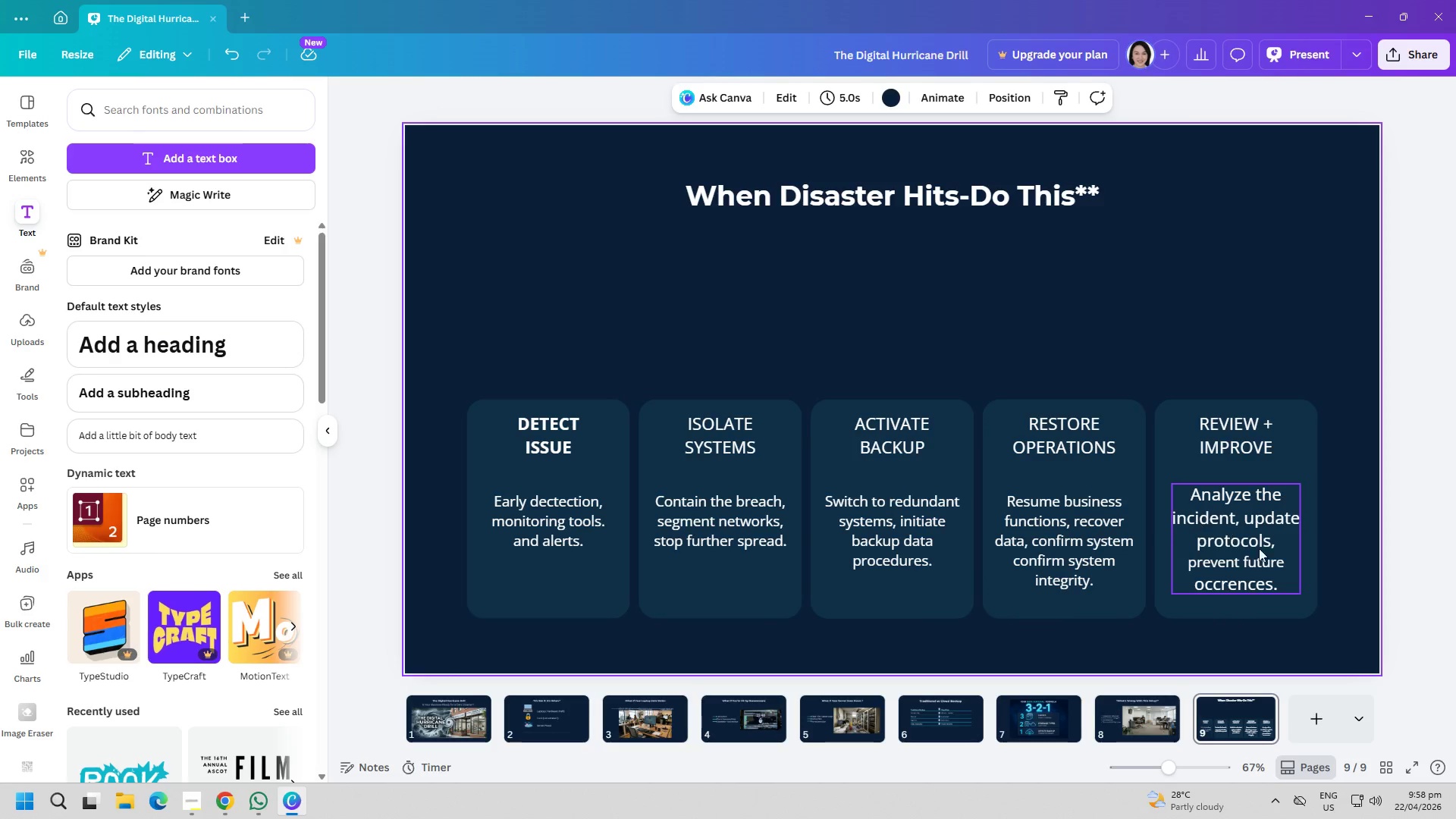 
left_click_drag(start_coordinate=[1246, 559], to_coordinate=[1246, 568])
 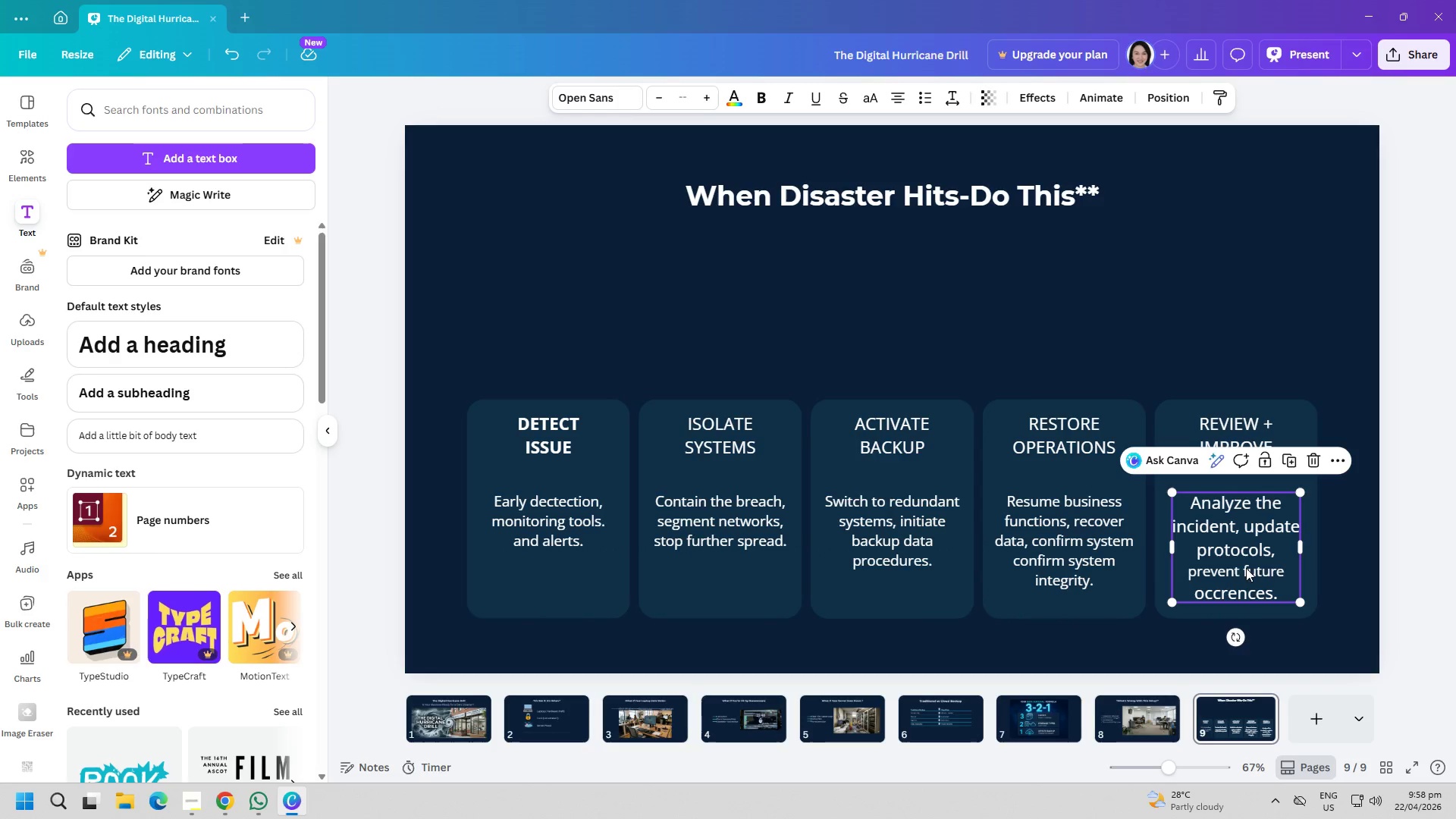 
double_click([1246, 568])
 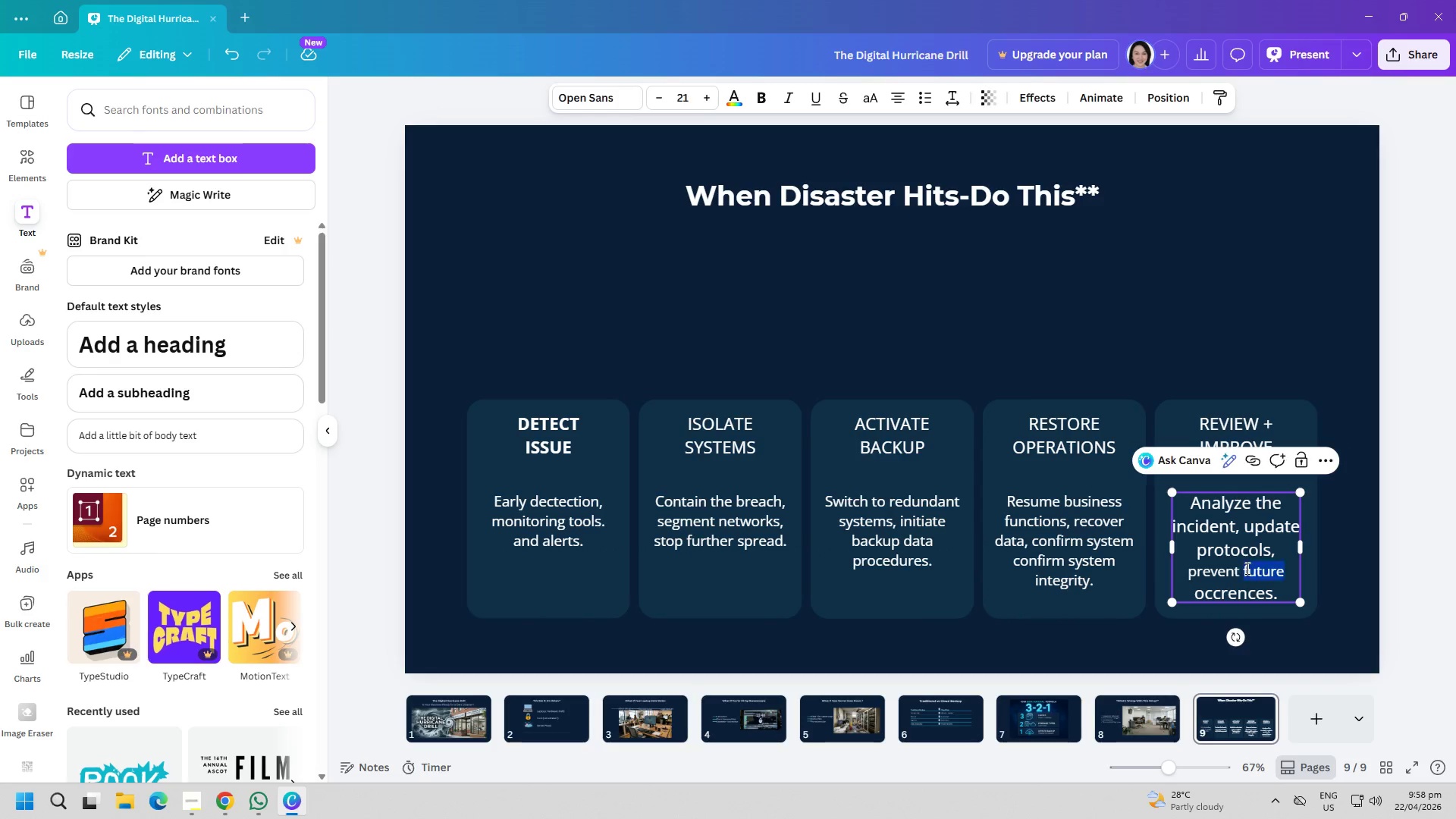 
key(Control+ControlLeft)
 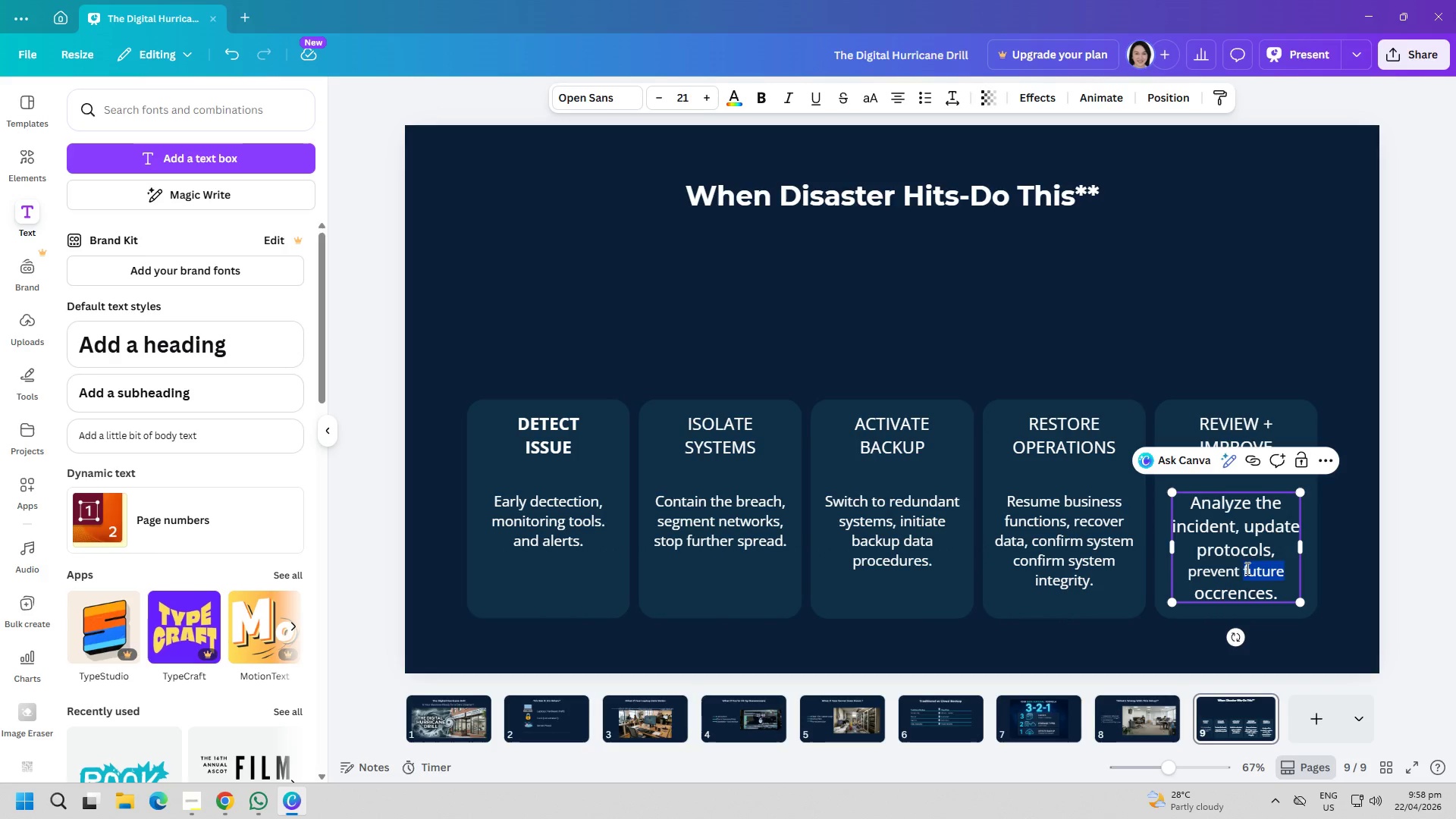 
key(Control+A)
 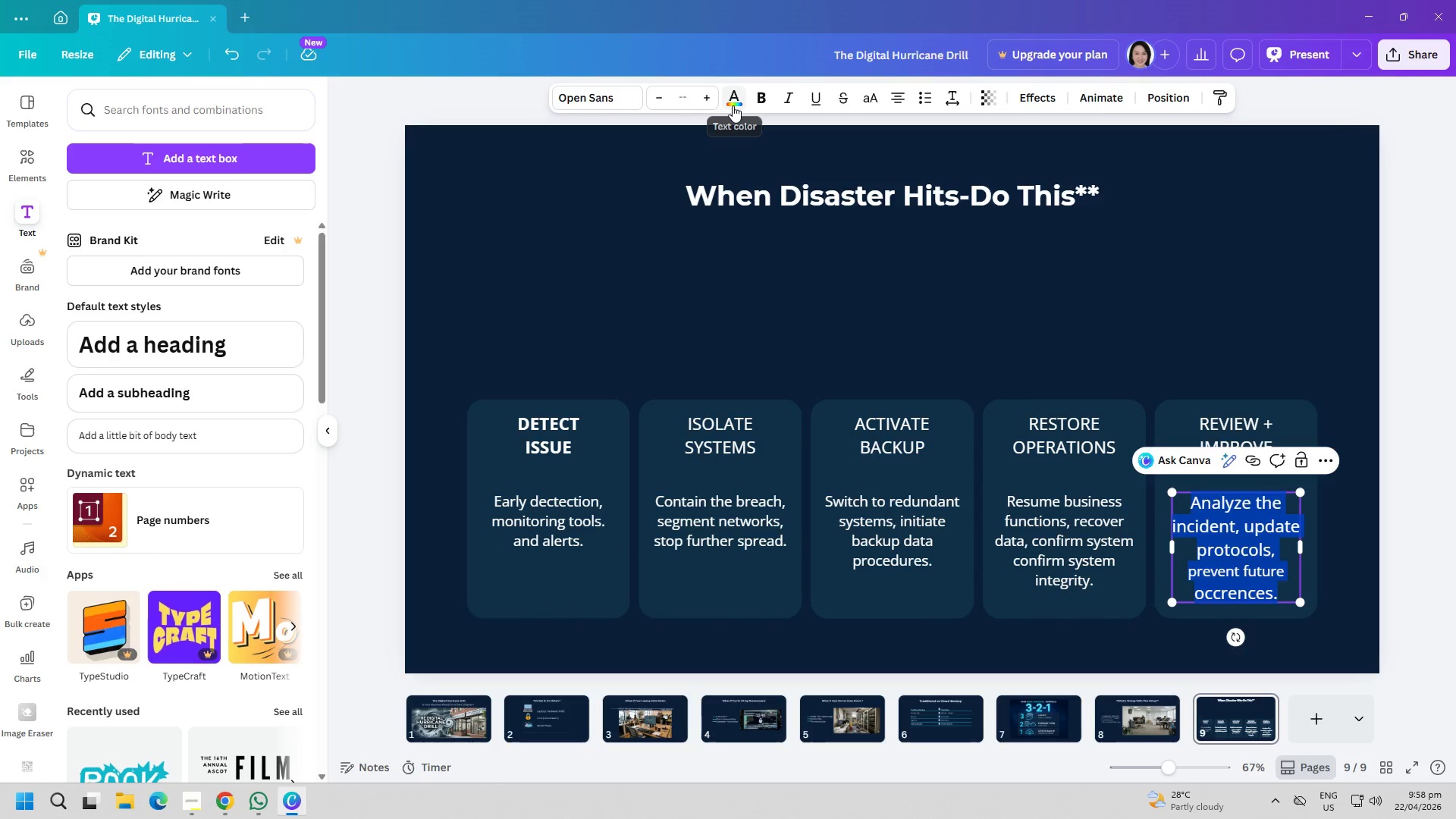 
left_click([751, 320])
 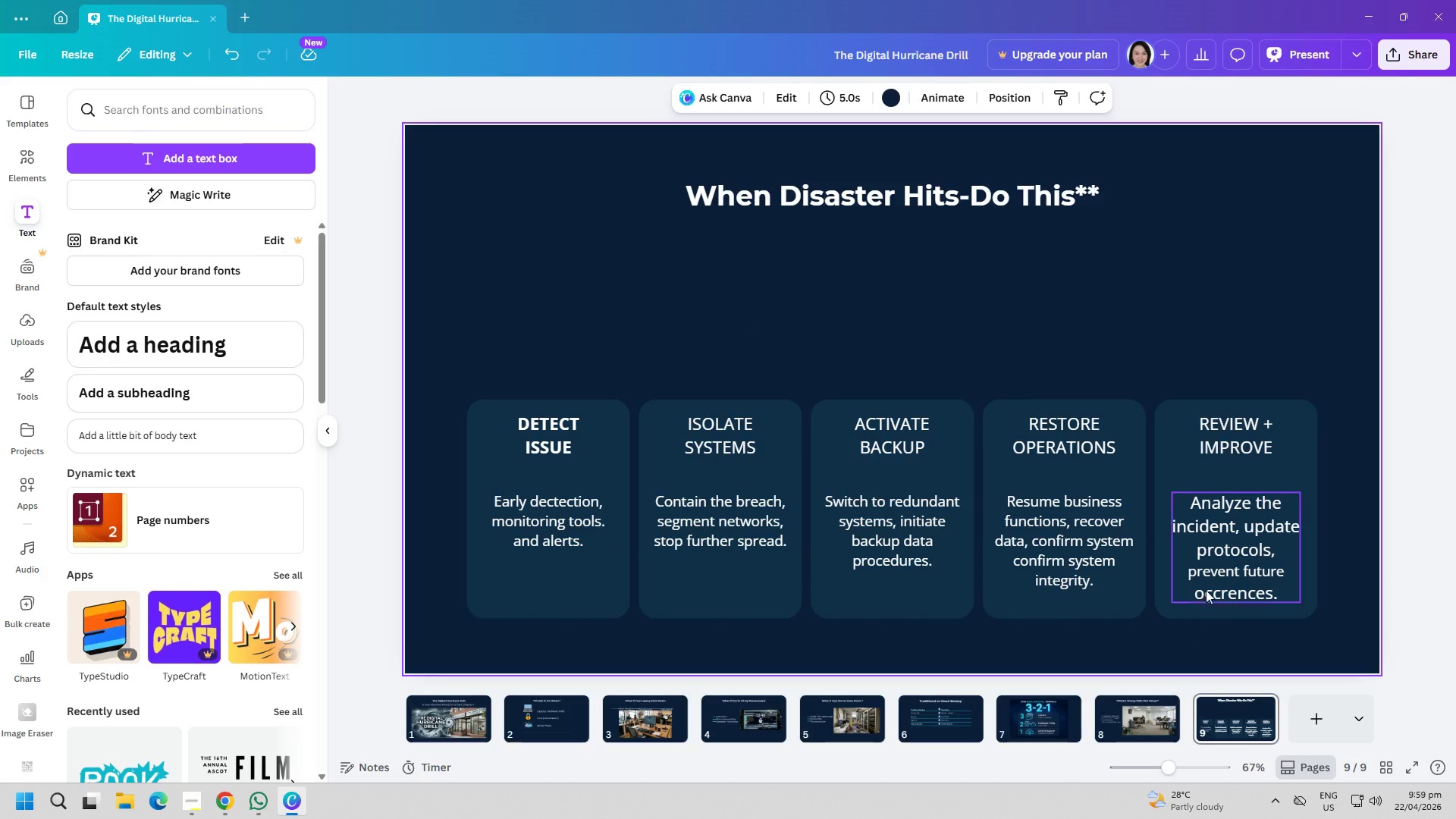 
double_click([1060, 542])
 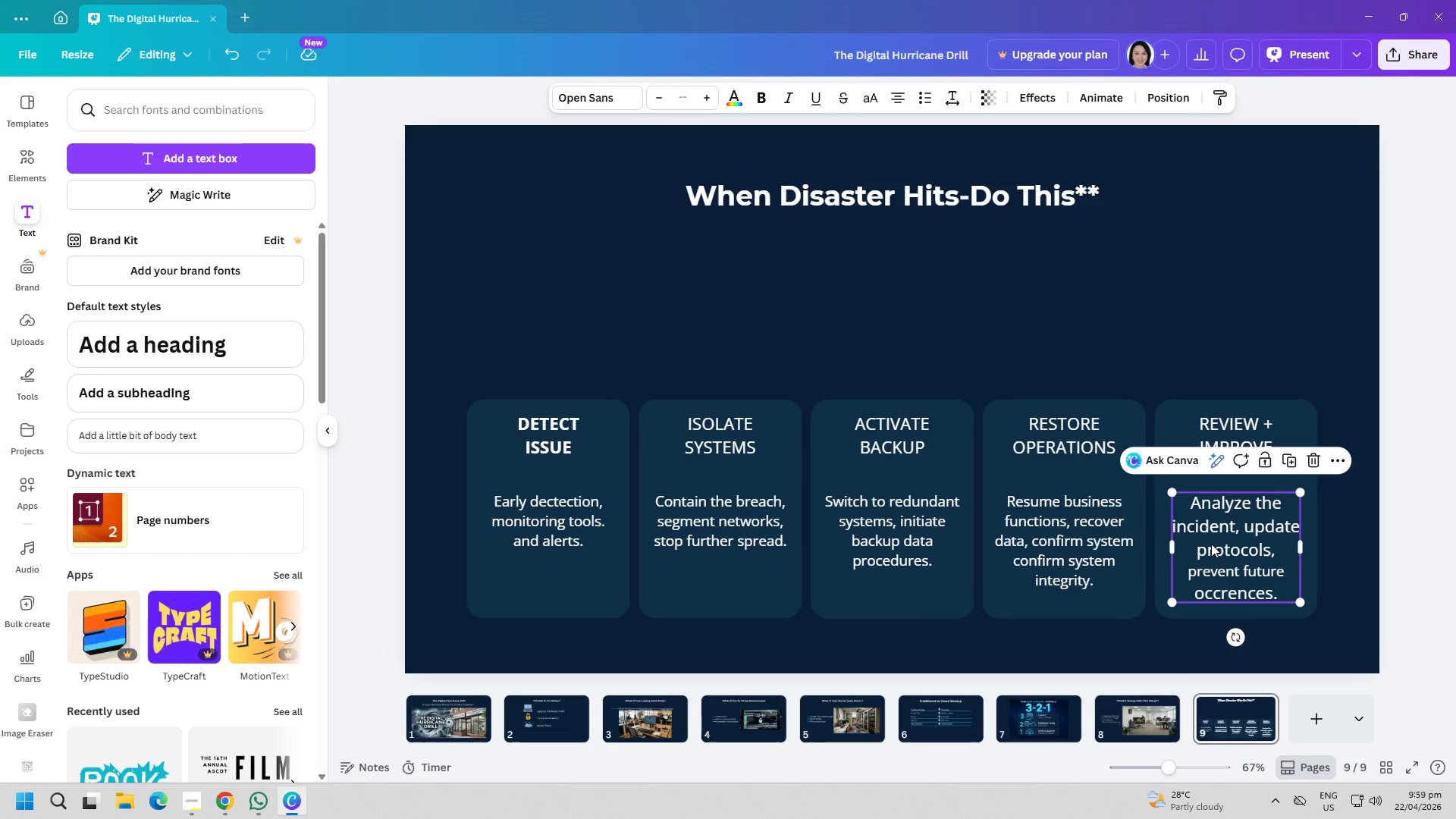 
double_click([1211, 544])
 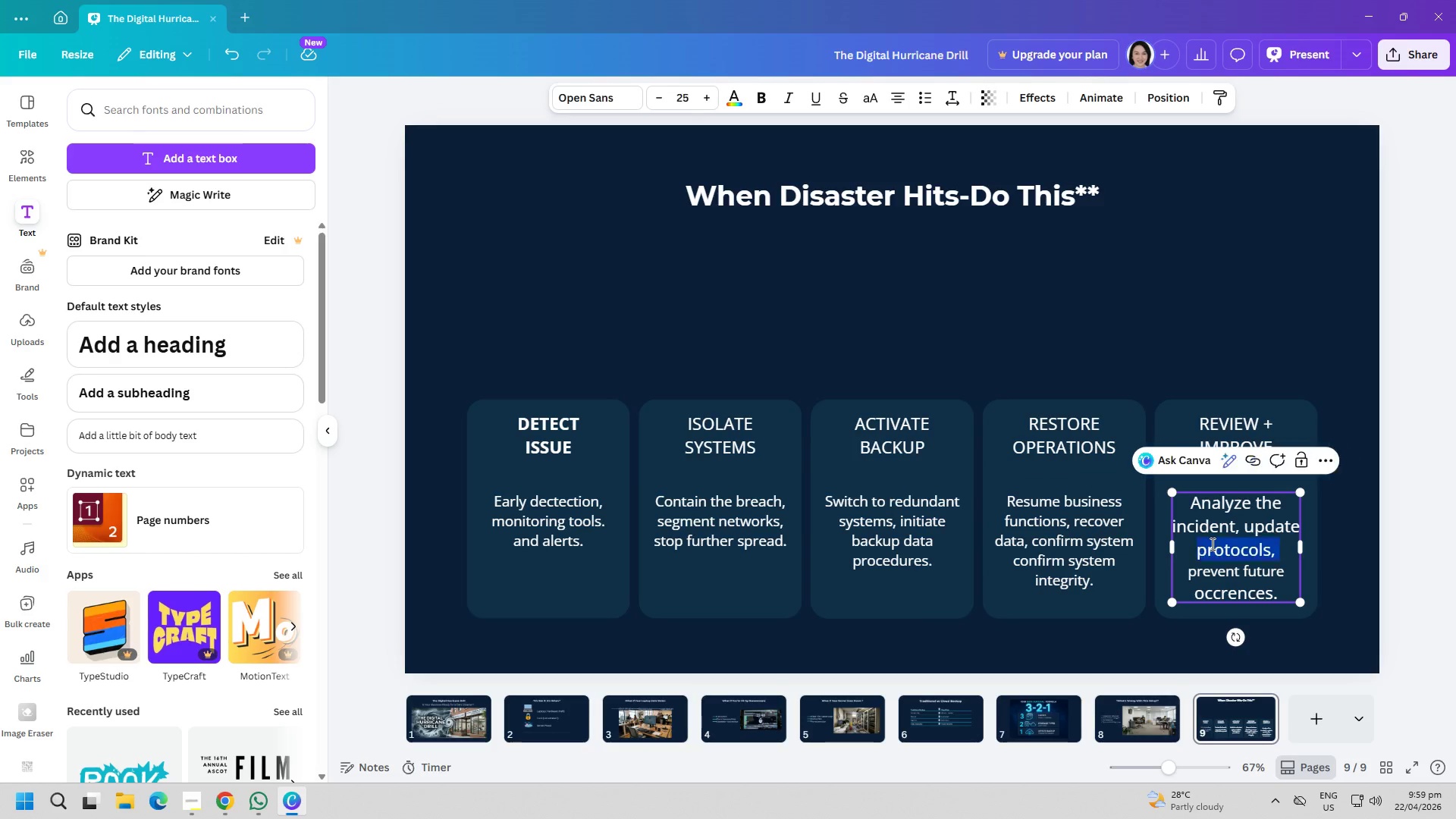 
triple_click([1211, 544])
 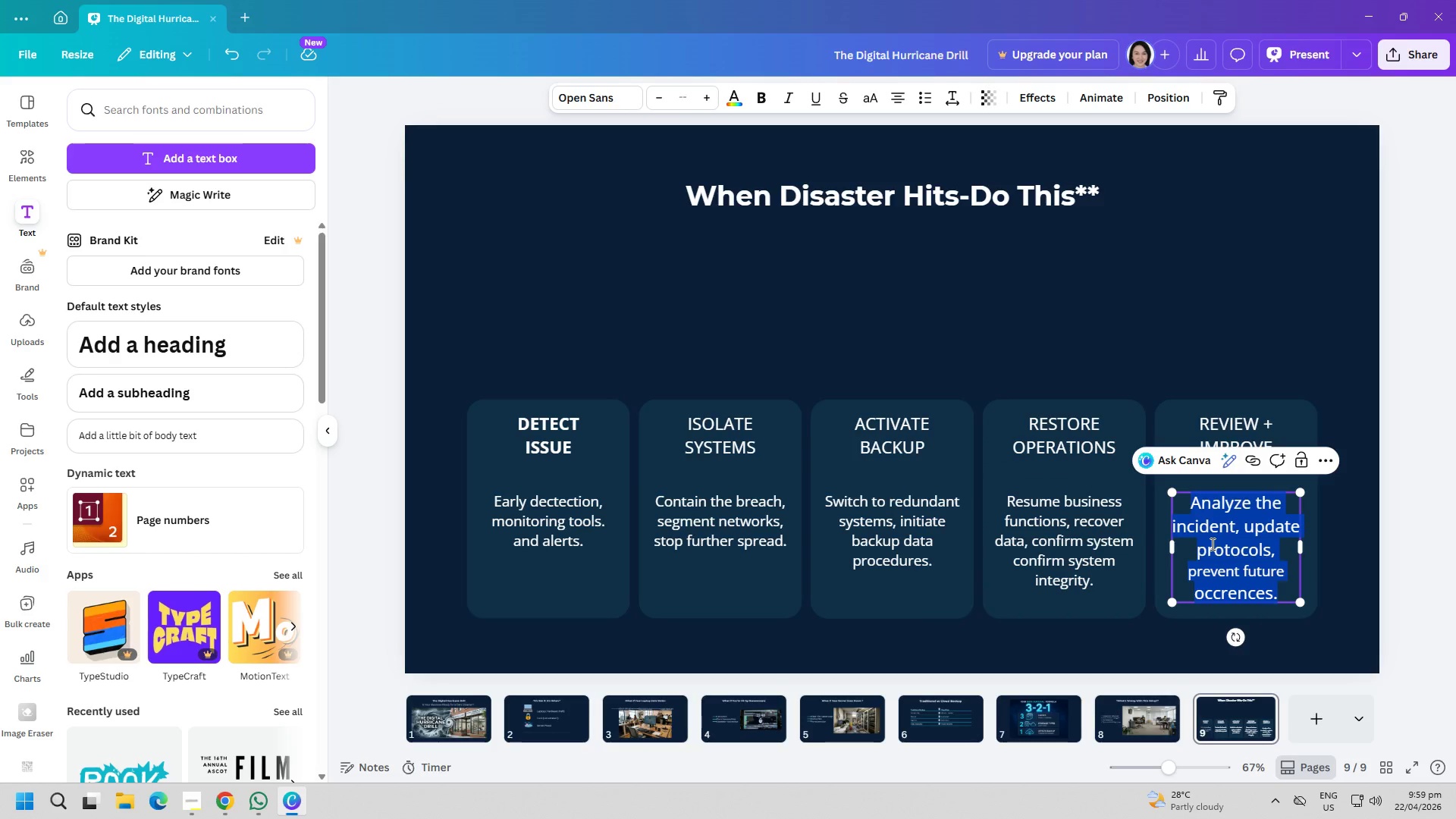 
key(Control+ControlLeft)
 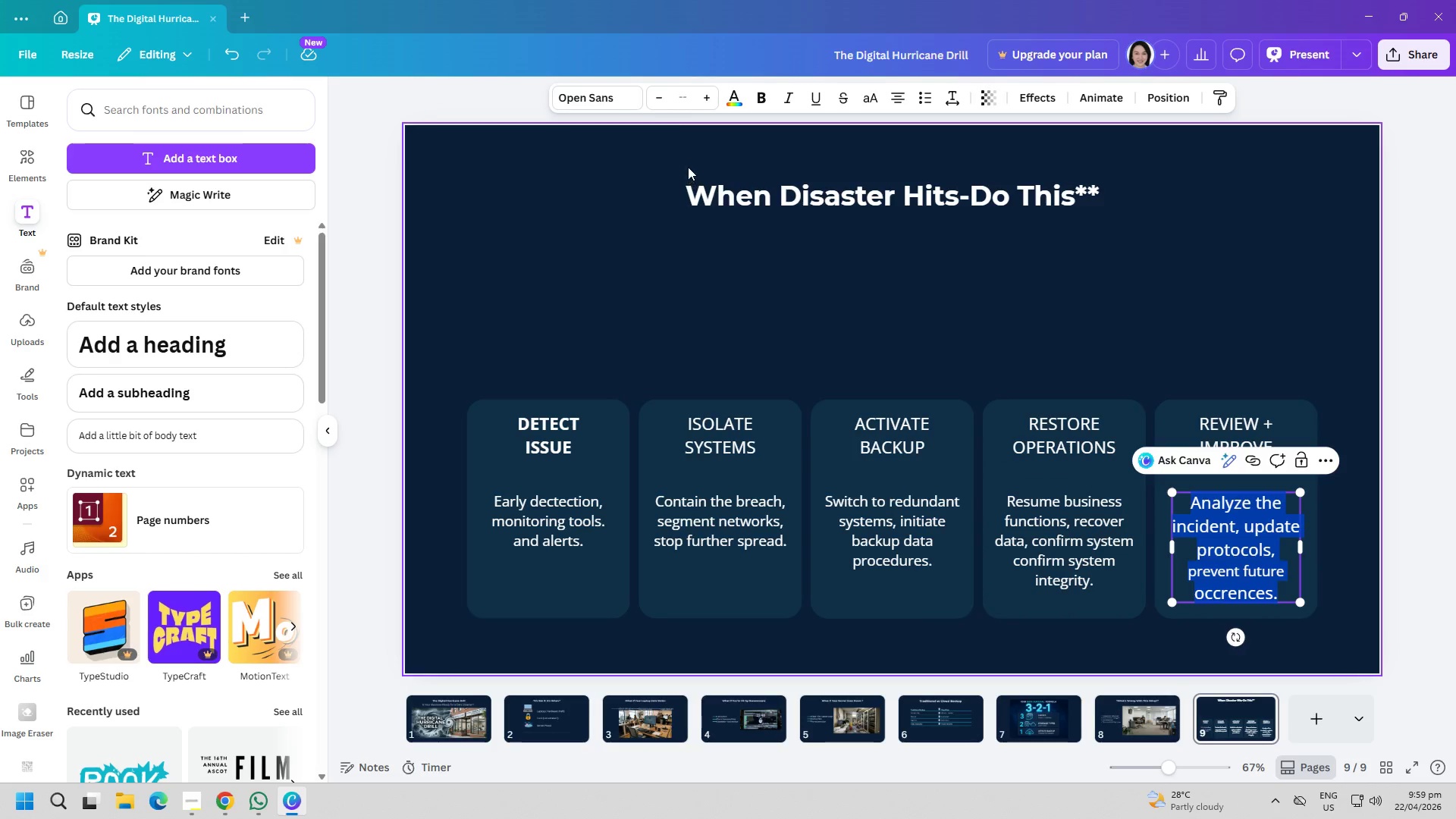 
key(Control+A)
 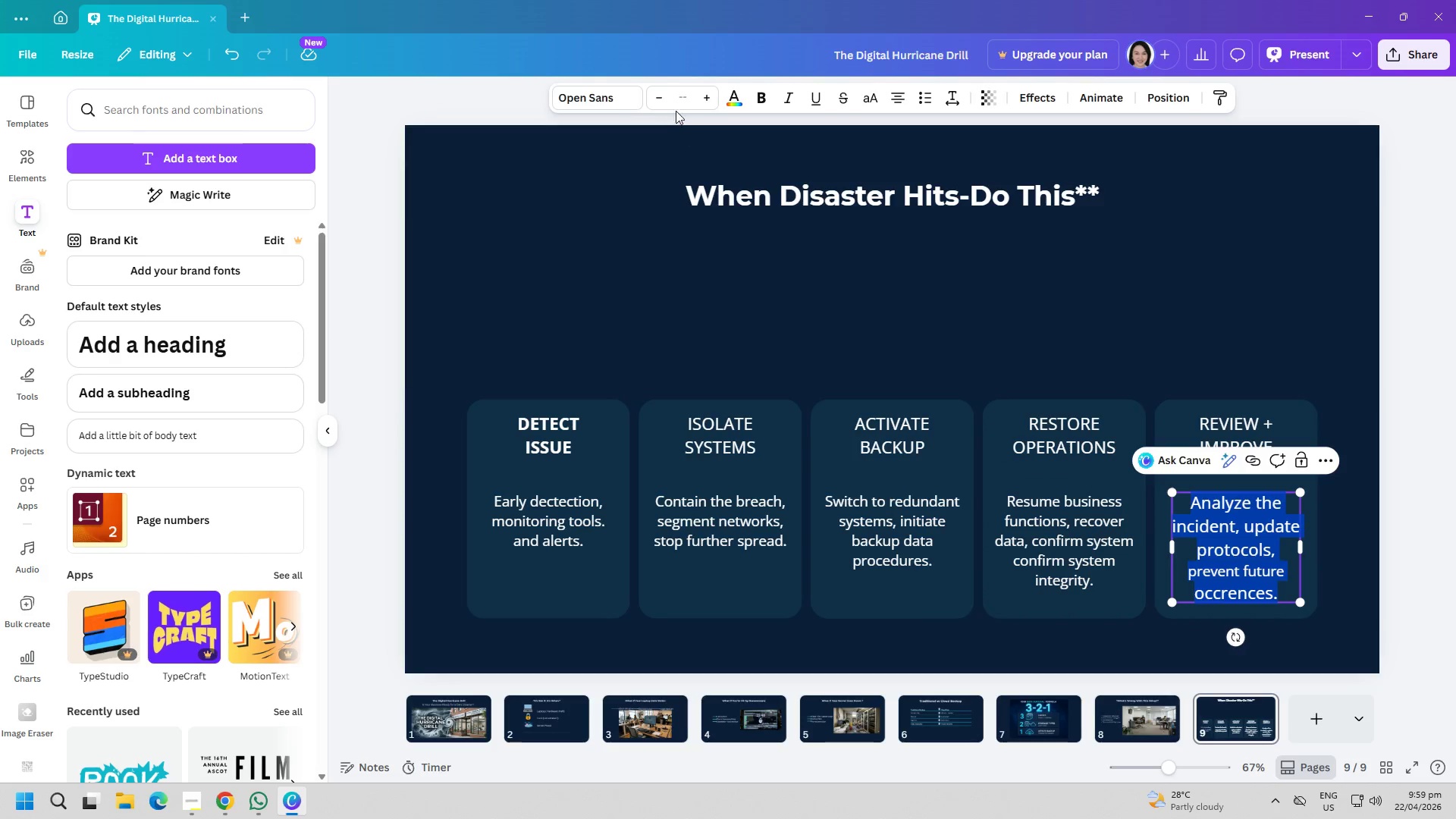 
double_click([687, 105])
 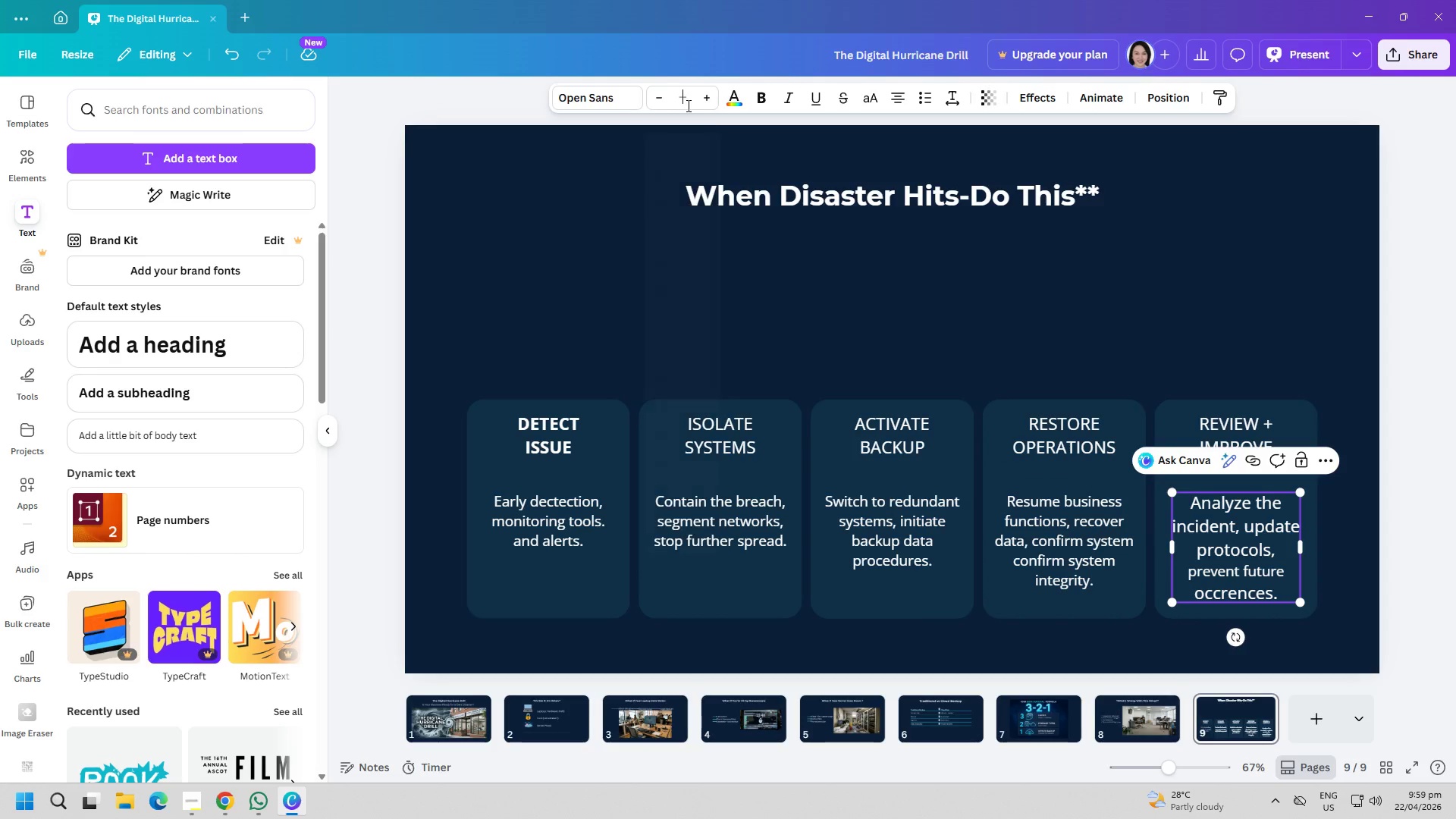 
triple_click([687, 105])
 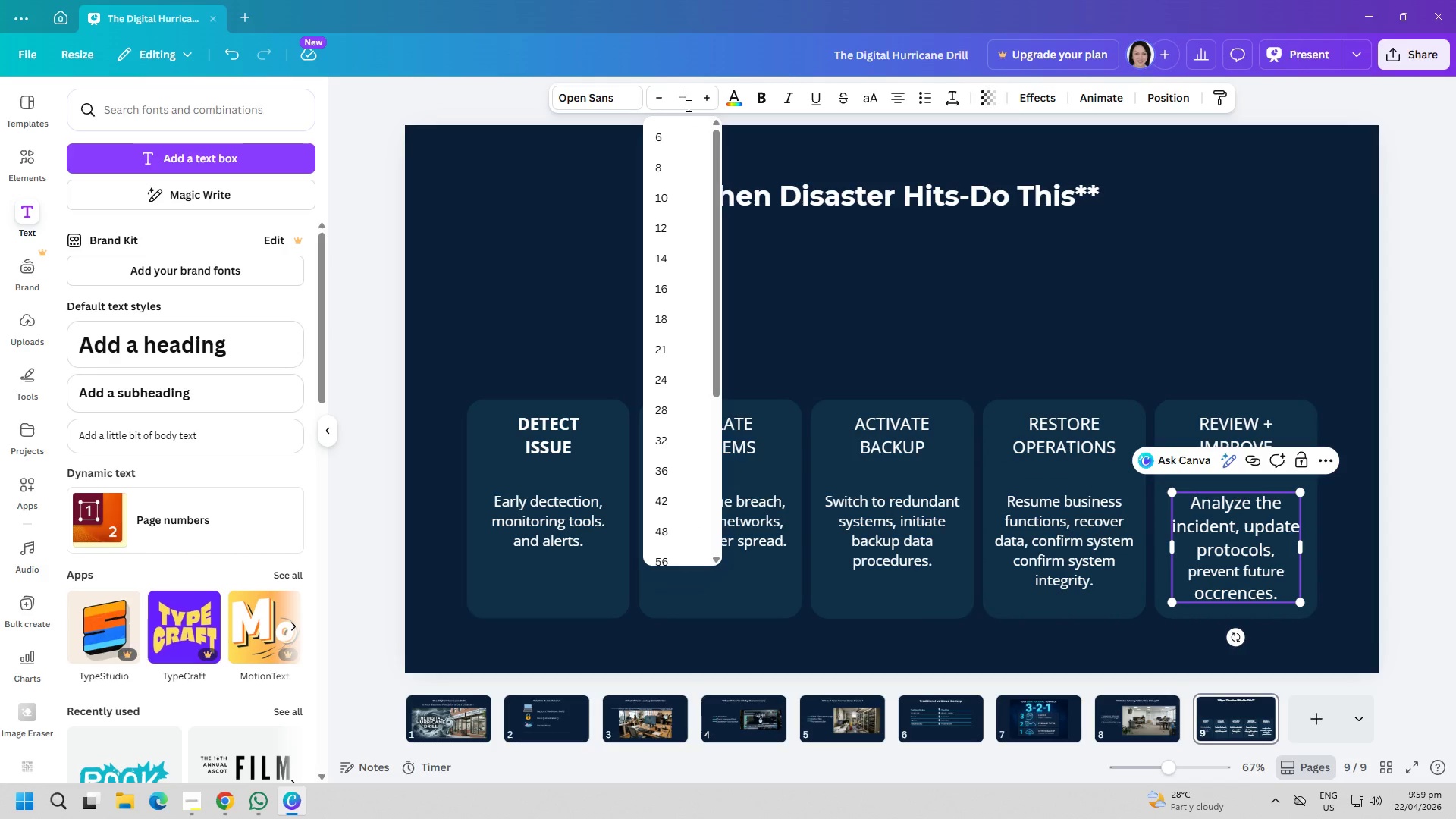 
triple_click([687, 105])
 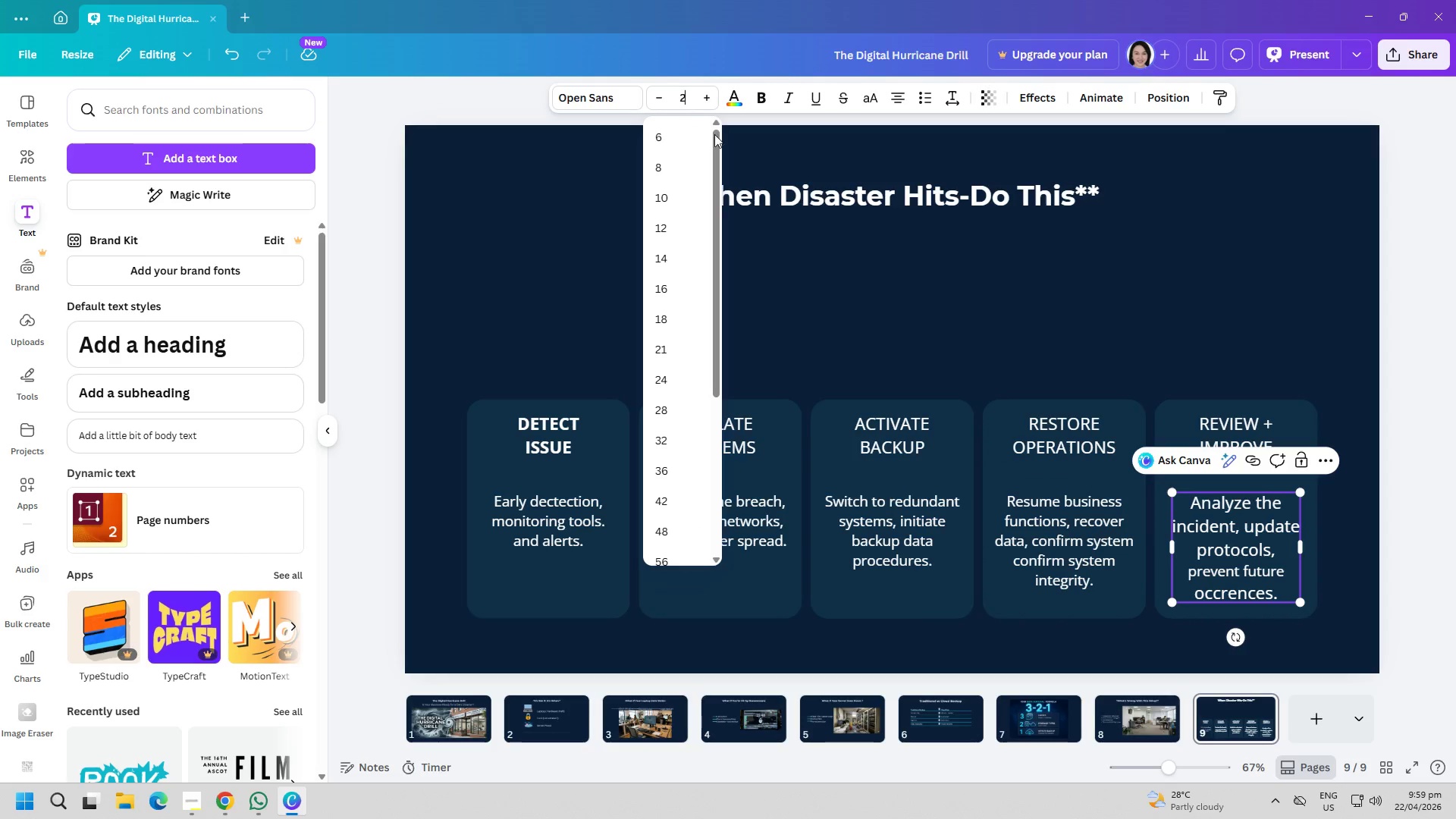 
type(21)
 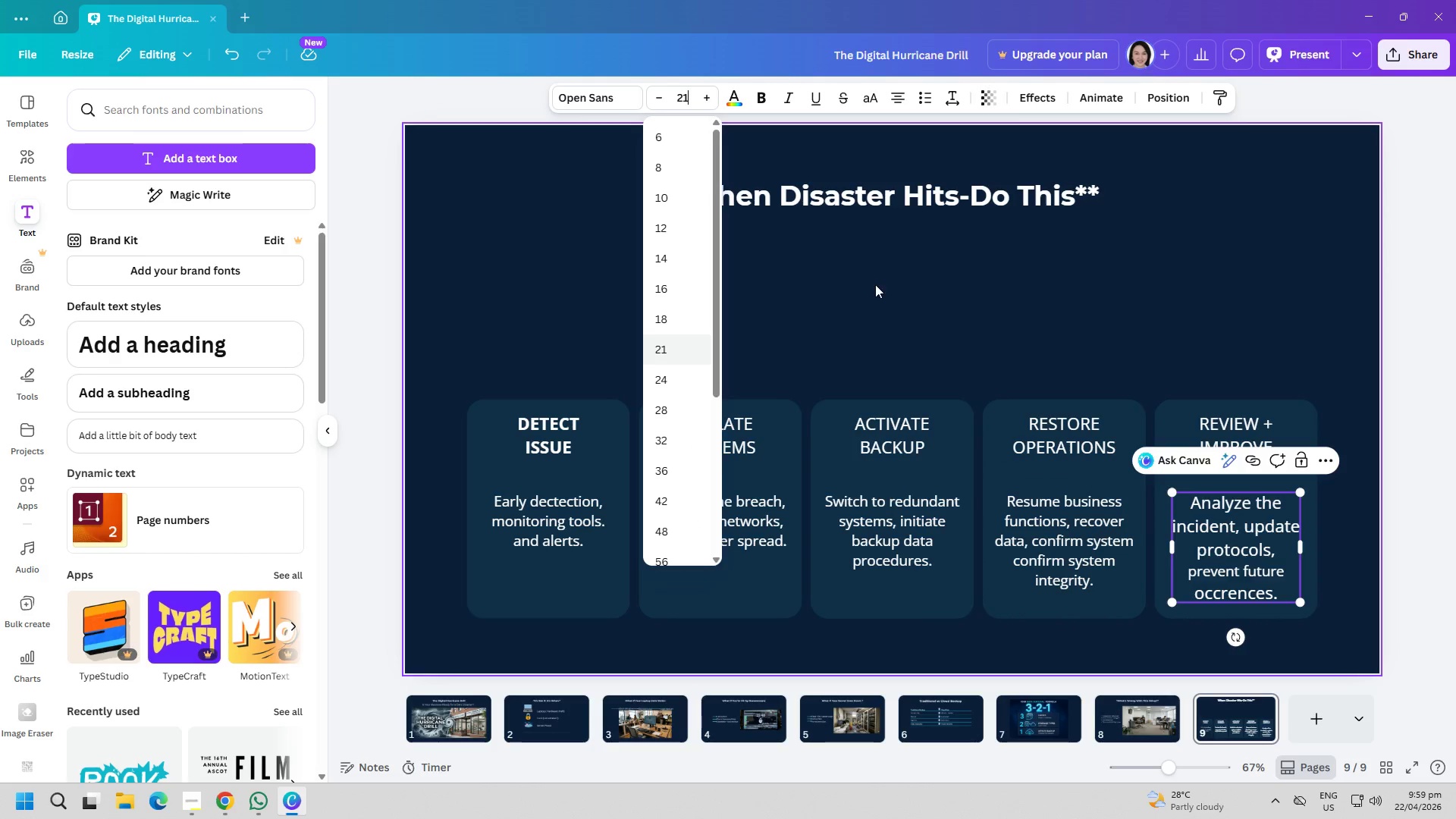 
left_click([875, 286])
 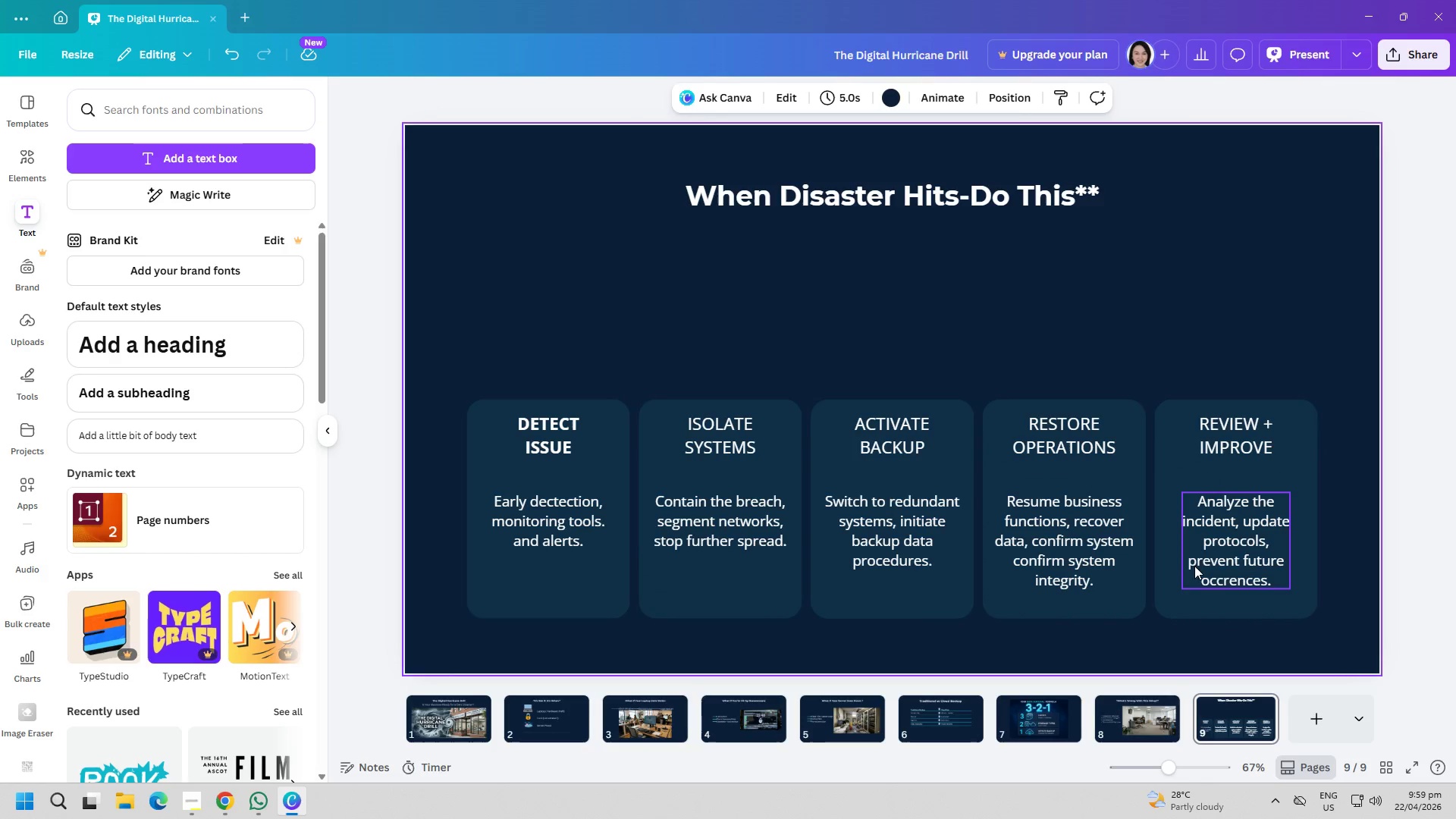 
mouse_move([1213, 551])
 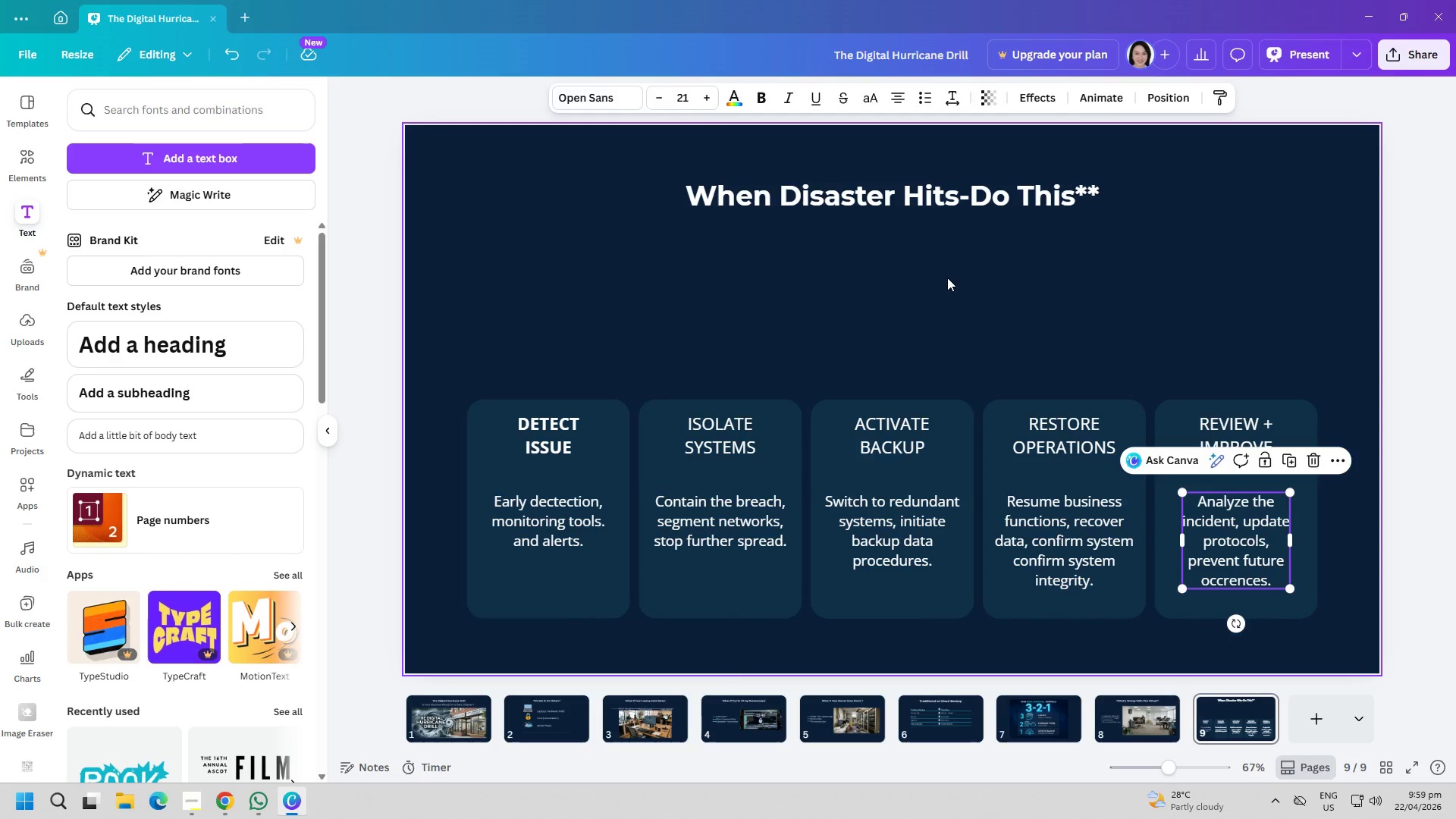 
left_click([947, 278])
 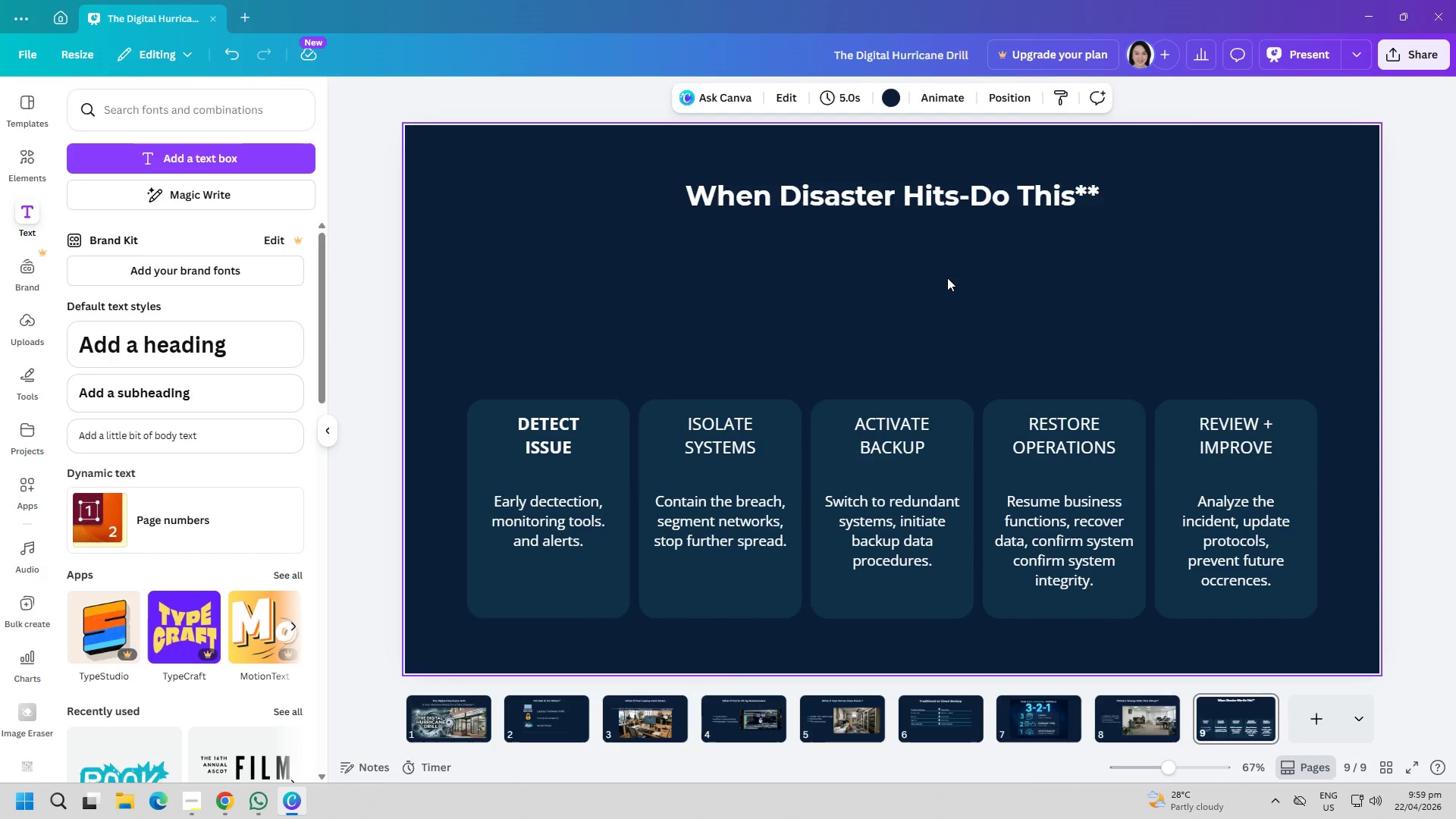 
wait(6.92)
 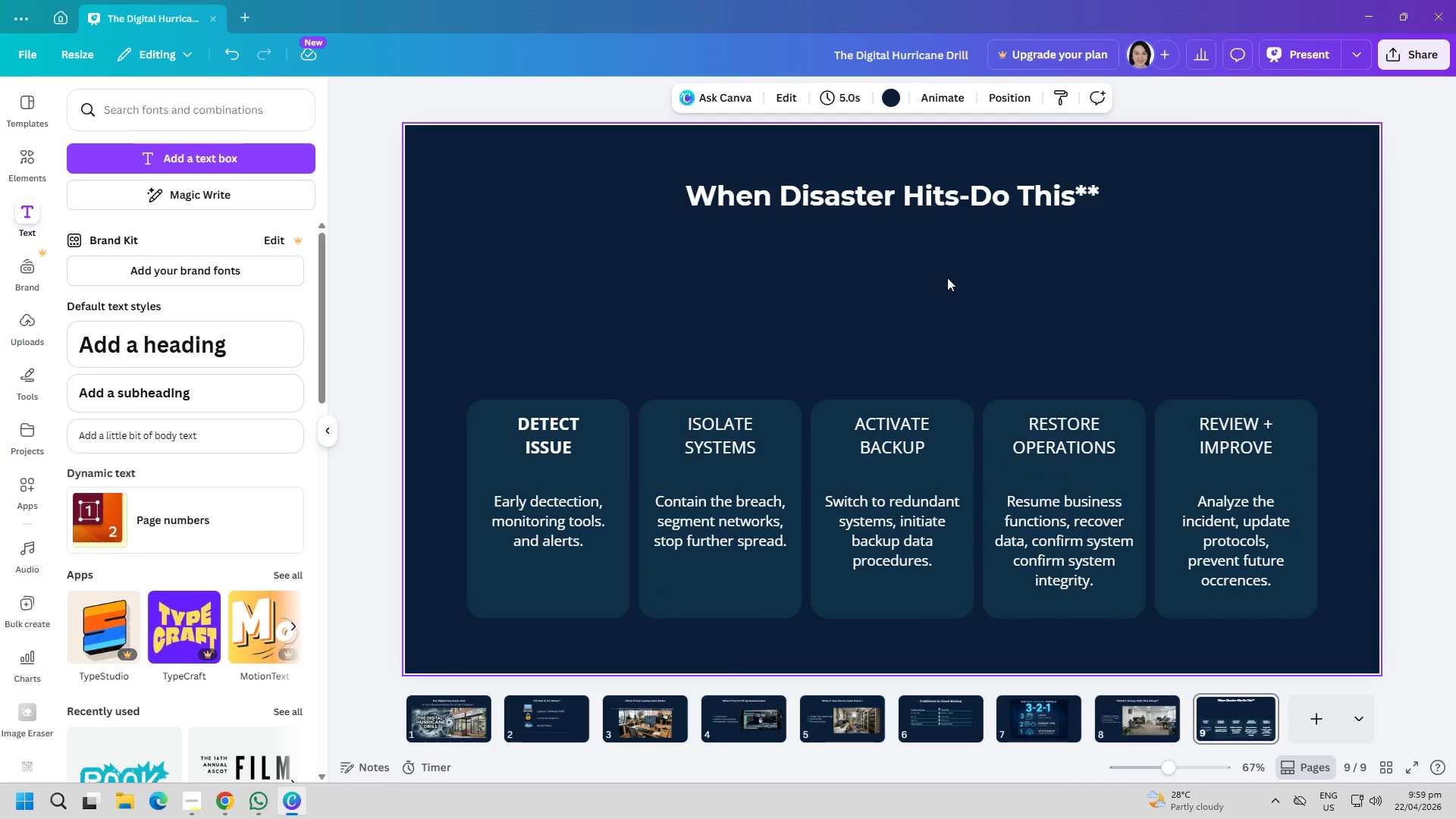 
left_click([469, 448])
 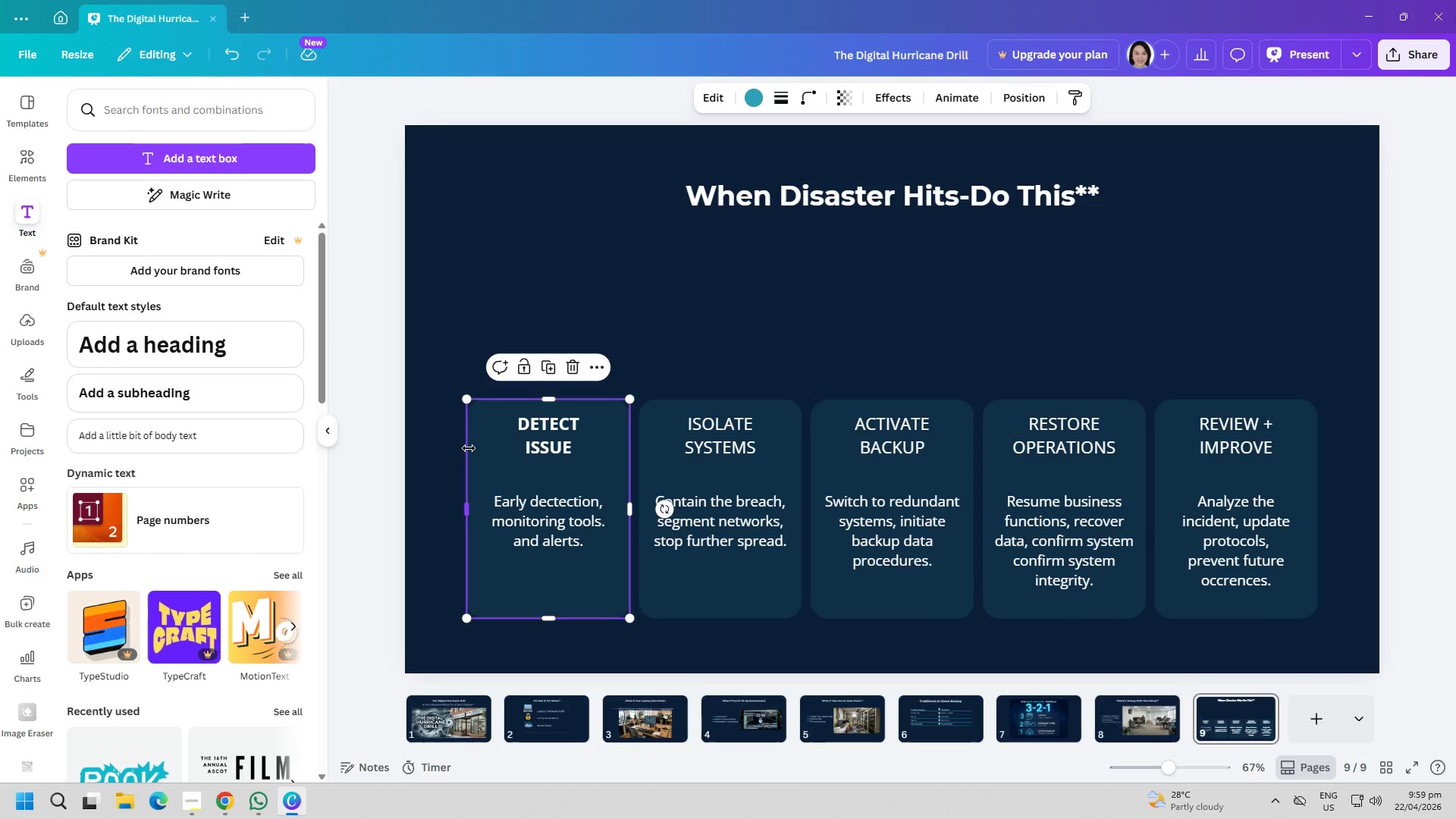 
key(Control+ControlLeft)
 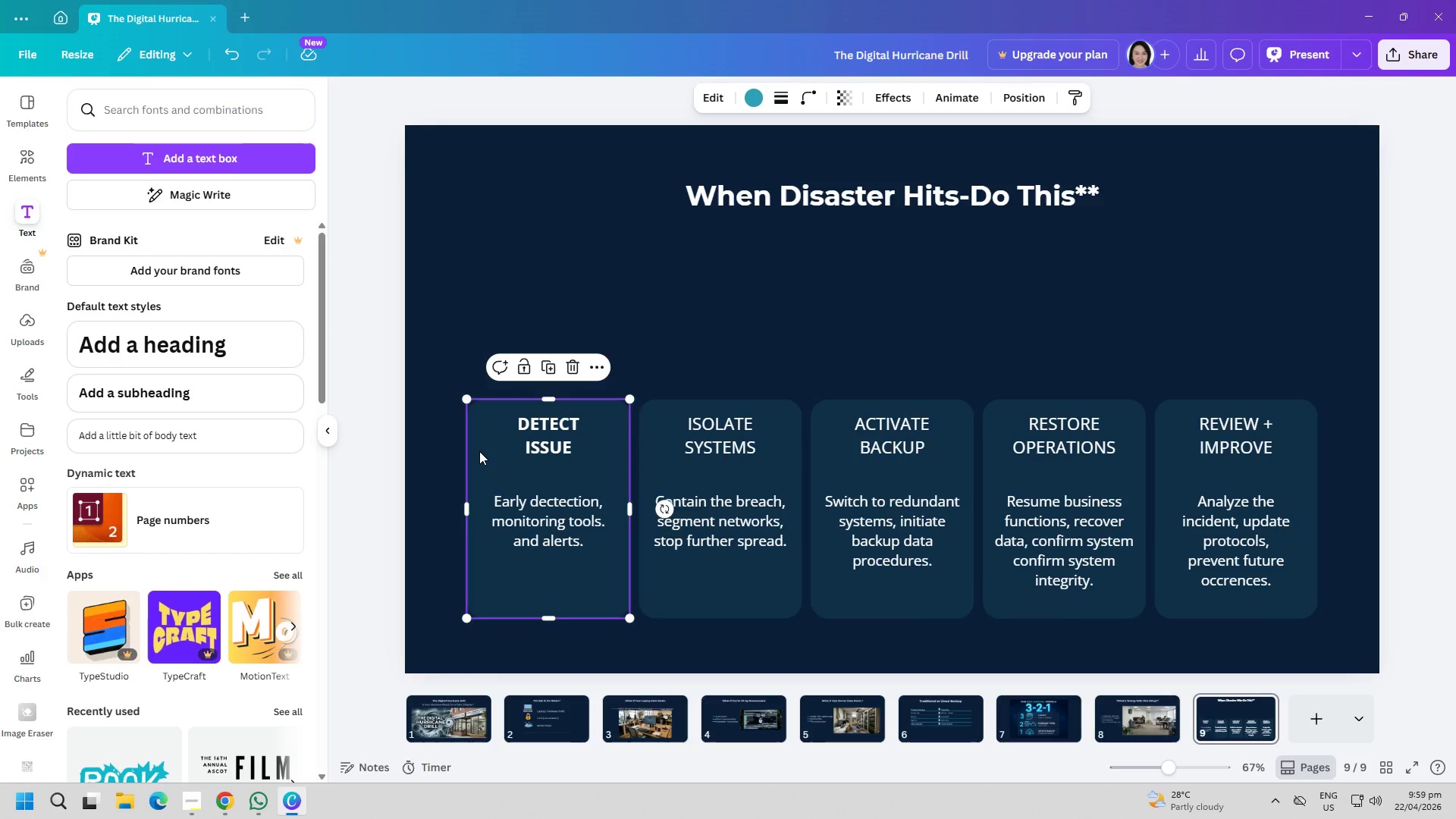 
right_click([479, 451])
 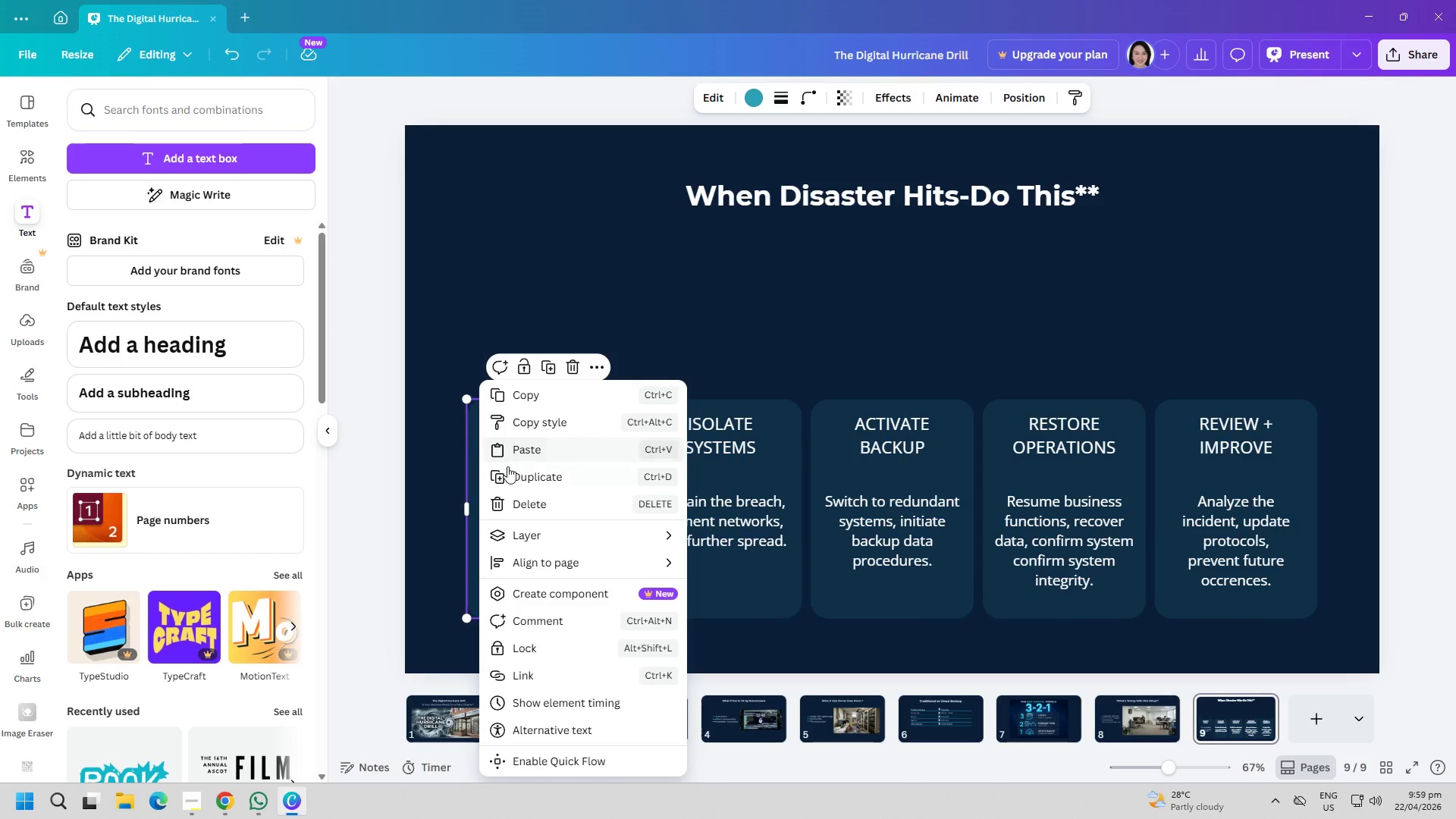 
left_click([512, 473])
 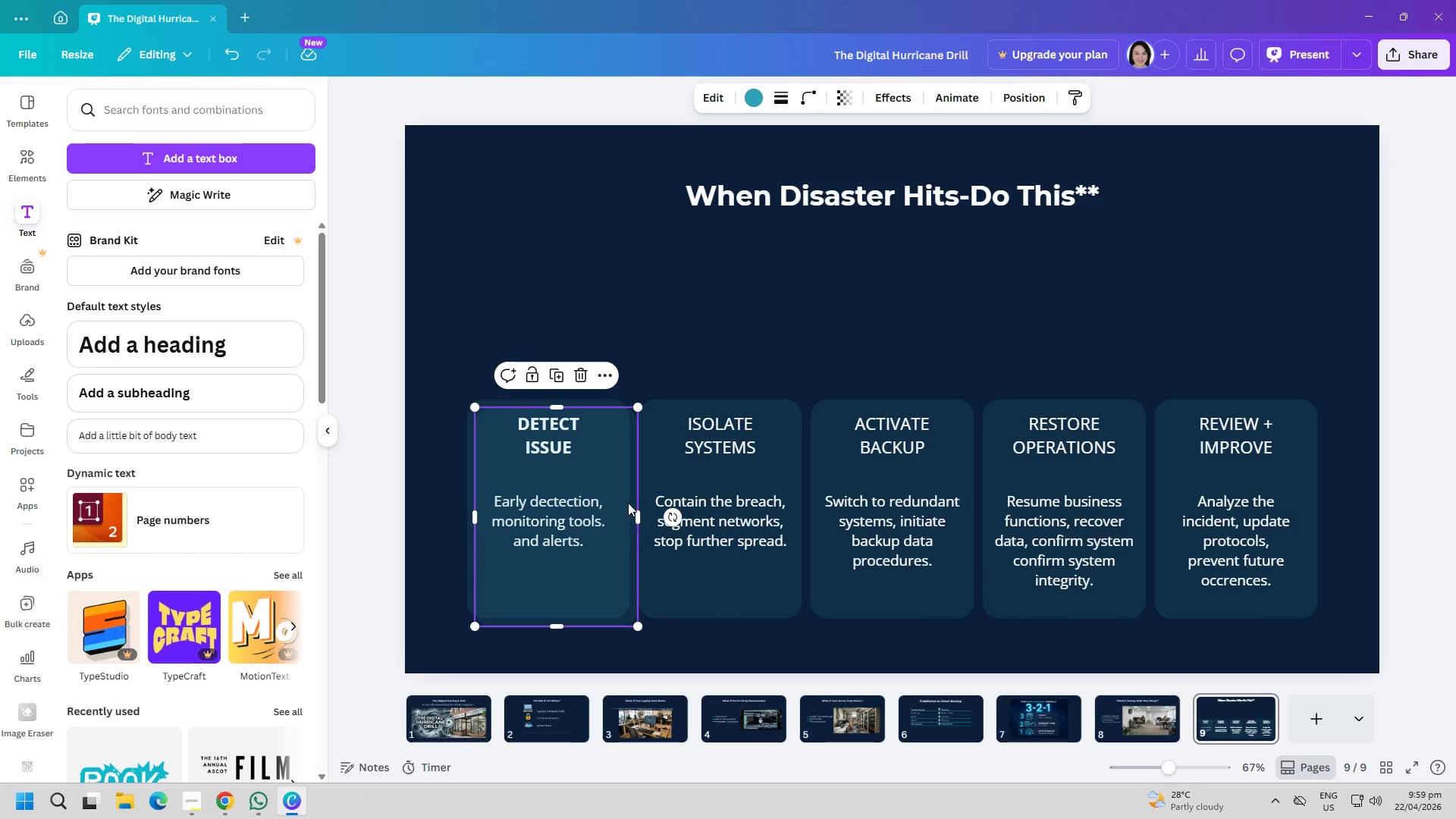 
left_click_drag(start_coordinate=[620, 493], to_coordinate=[611, 269])
 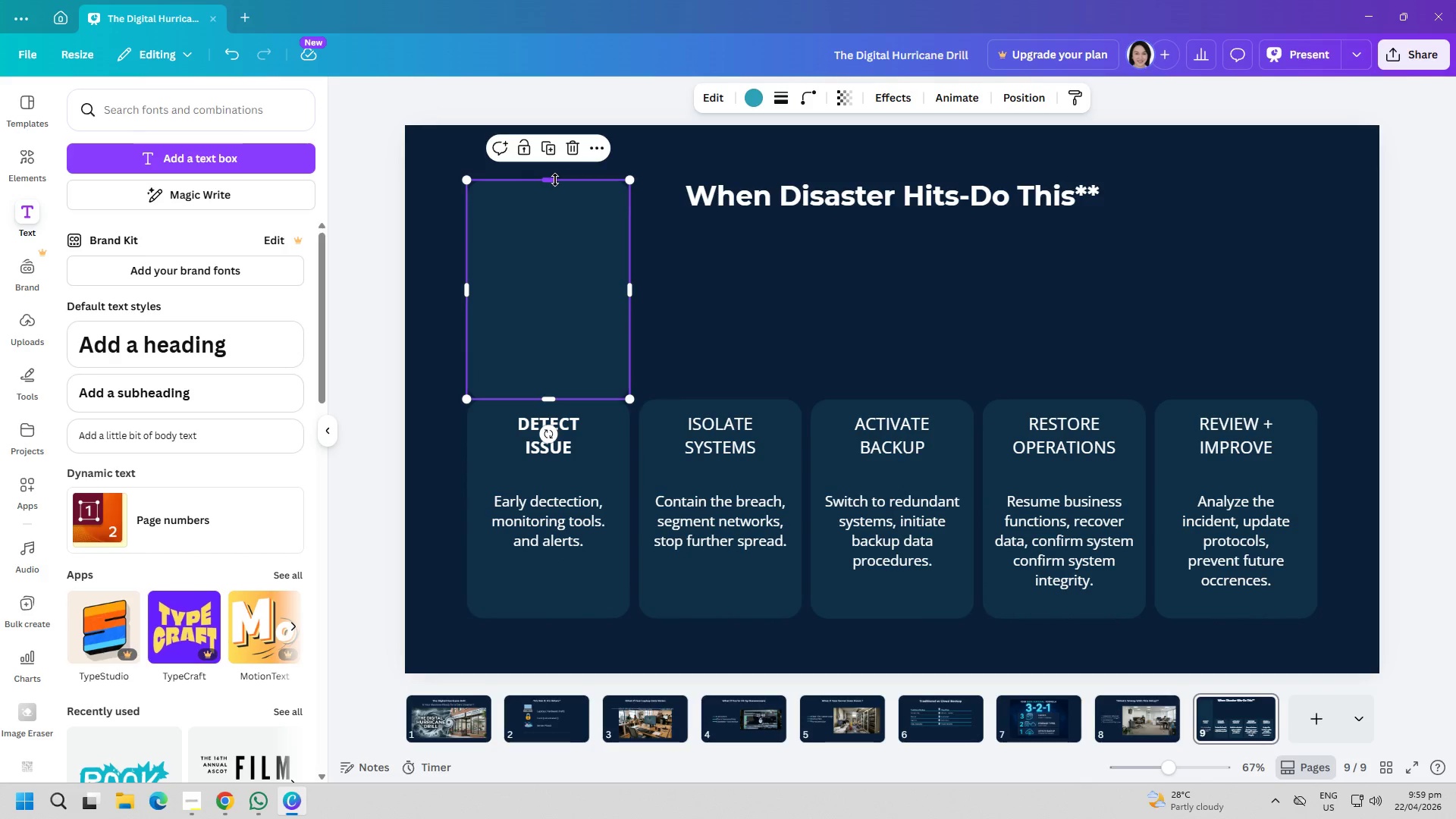 
left_click_drag(start_coordinate=[551, 182], to_coordinate=[557, 219])
 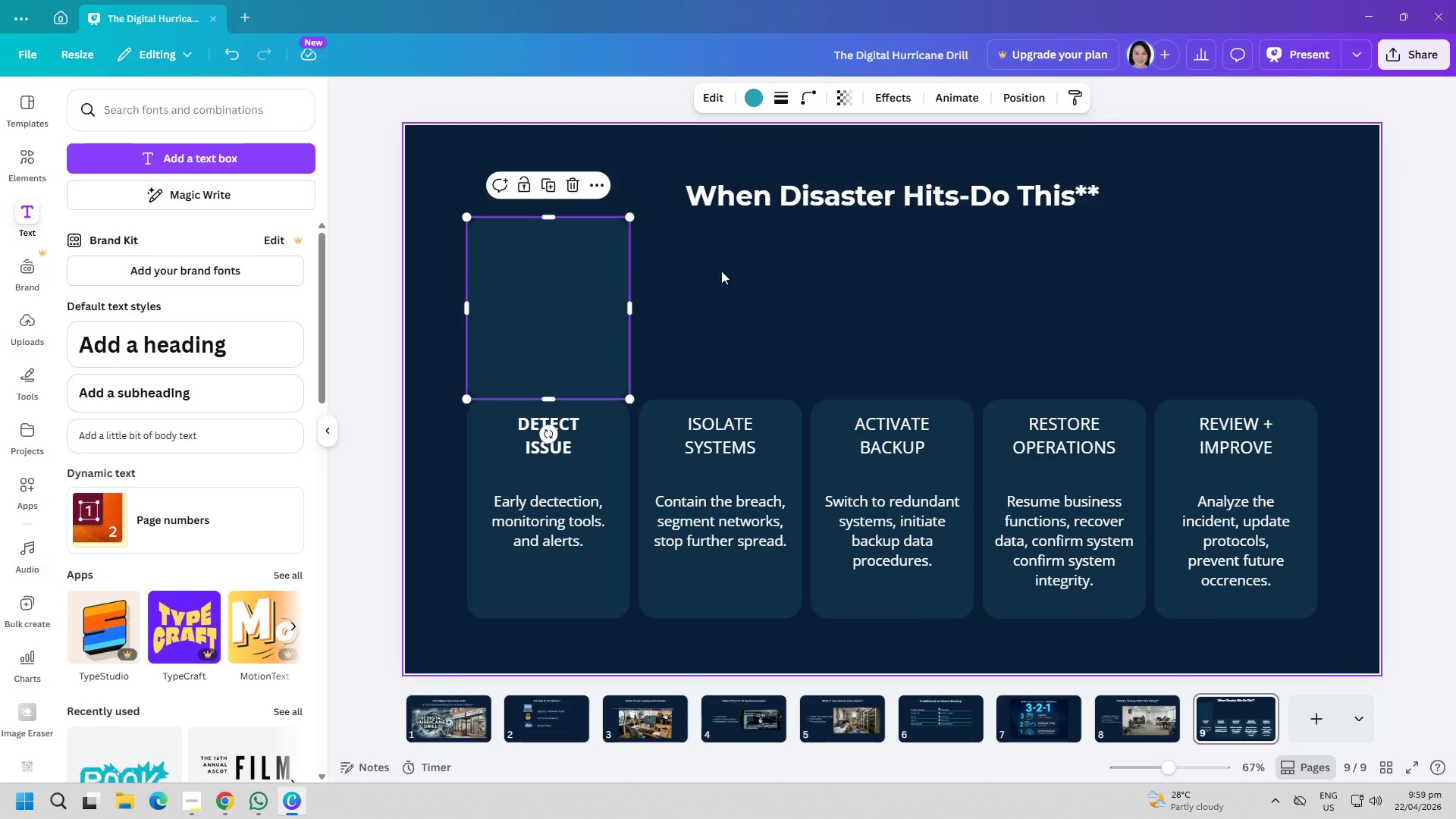 
left_click([721, 271])
 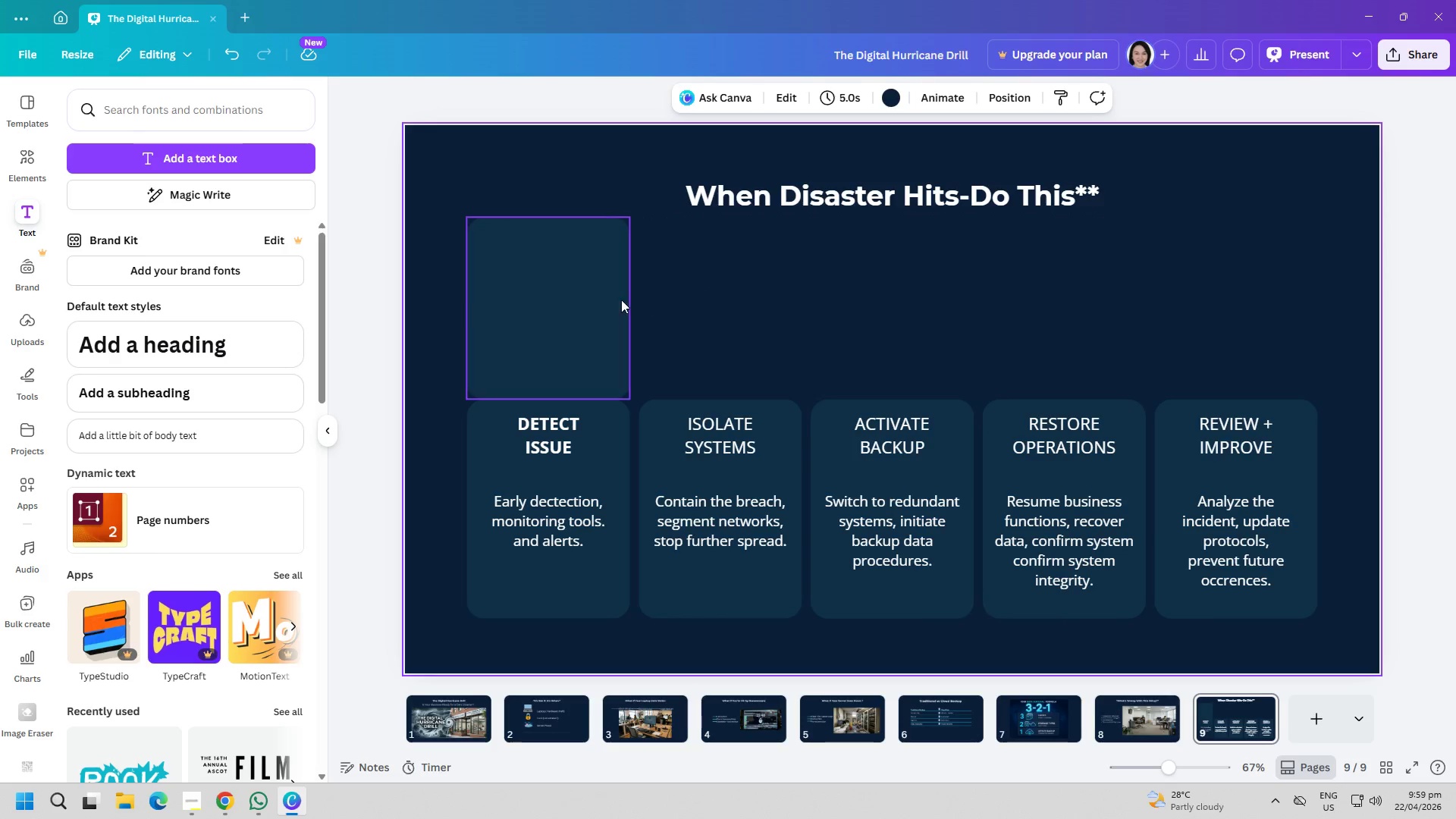 
left_click([601, 300])
 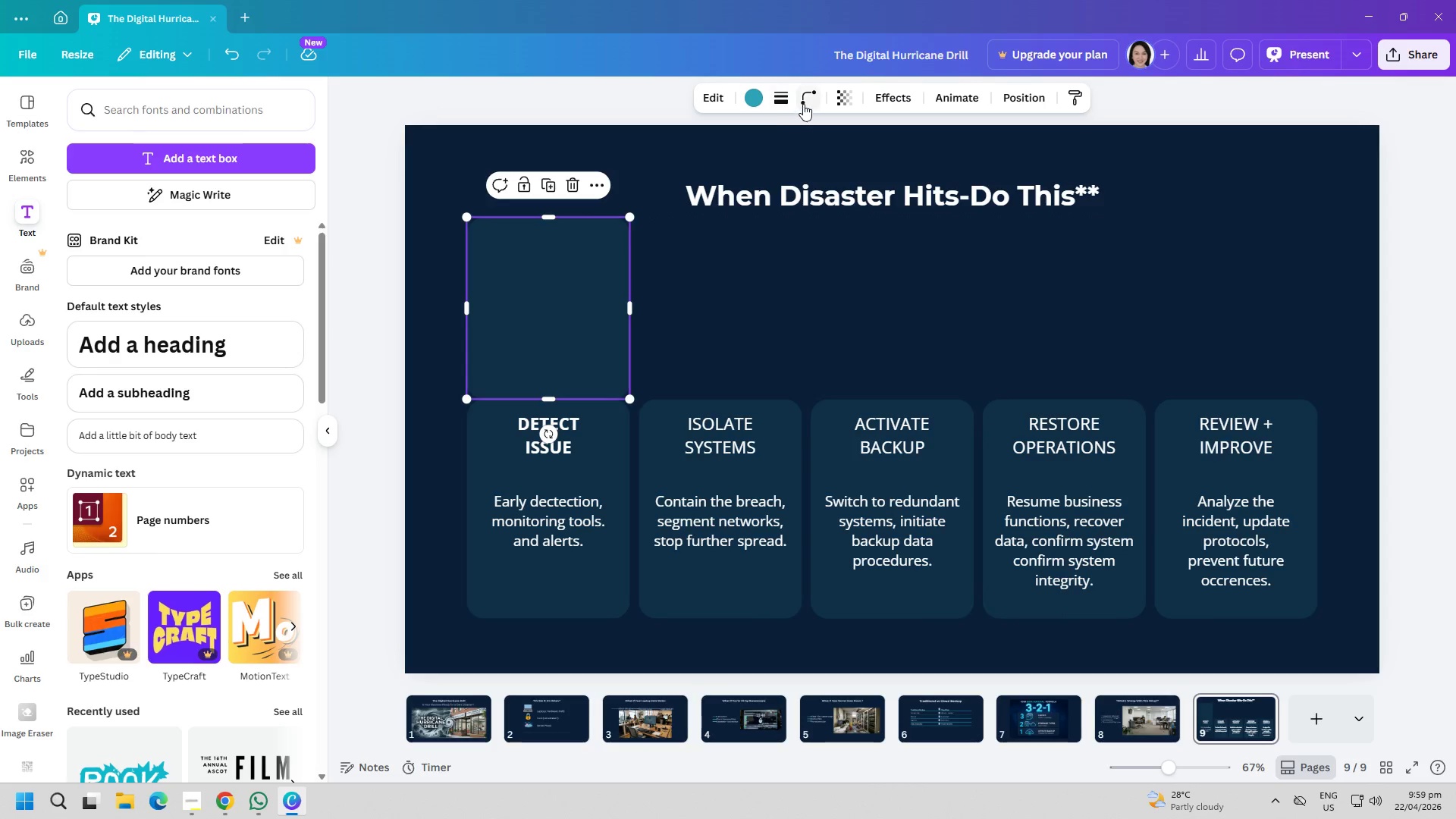 
left_click([834, 100])
 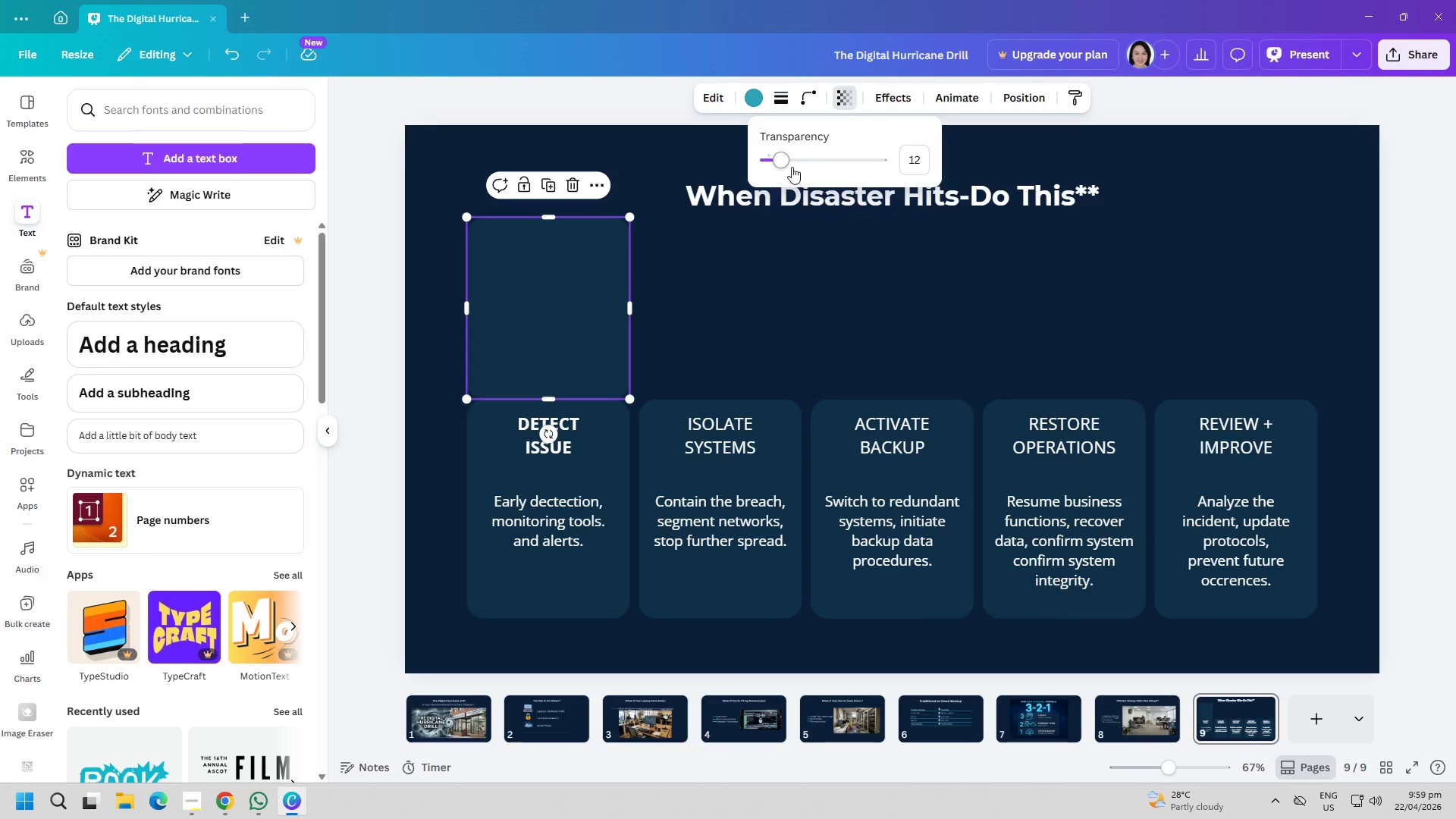 
left_click_drag(start_coordinate=[783, 165], to_coordinate=[773, 165])
 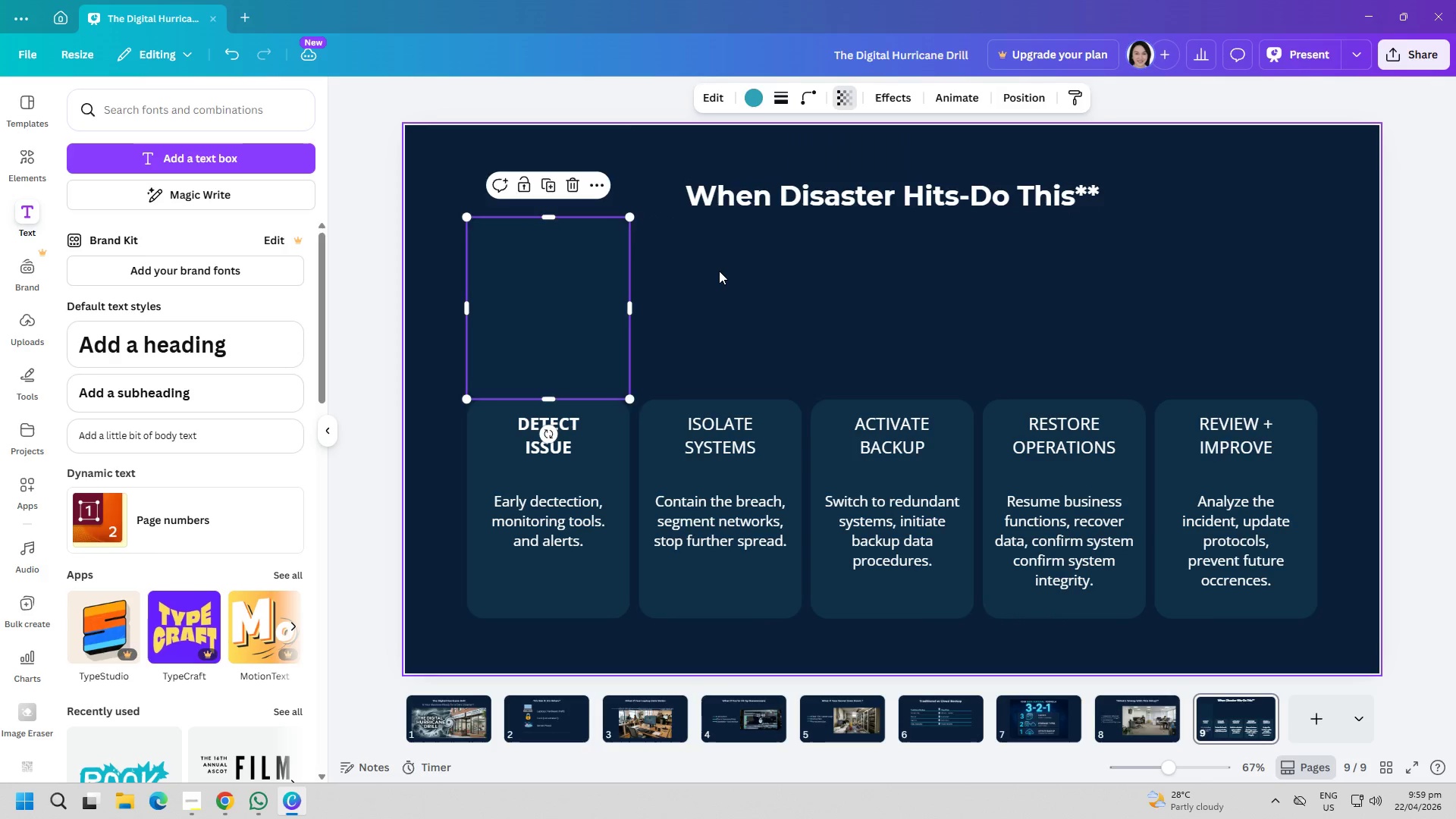 
left_click([719, 271])
 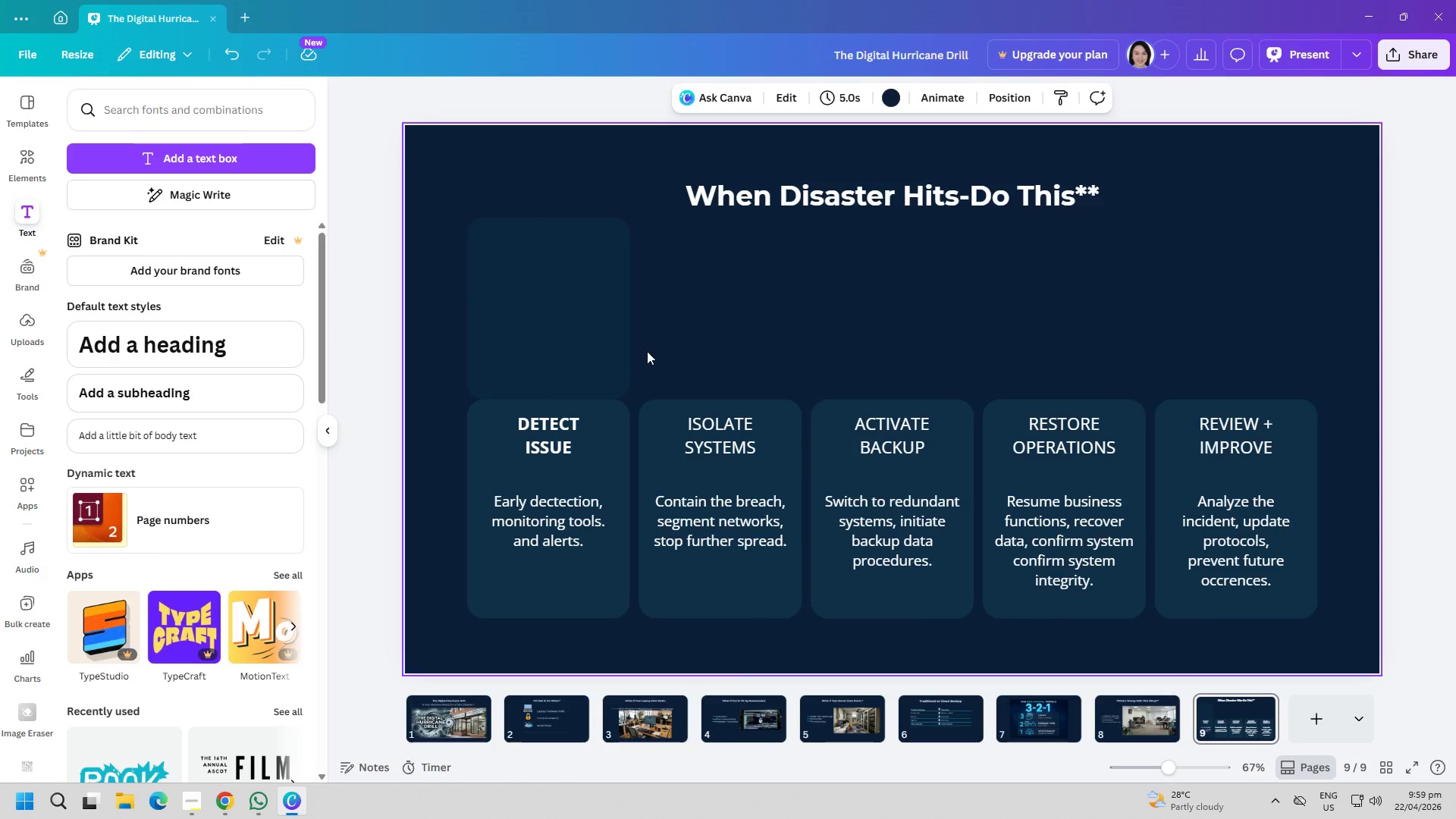 
left_click([607, 341])
 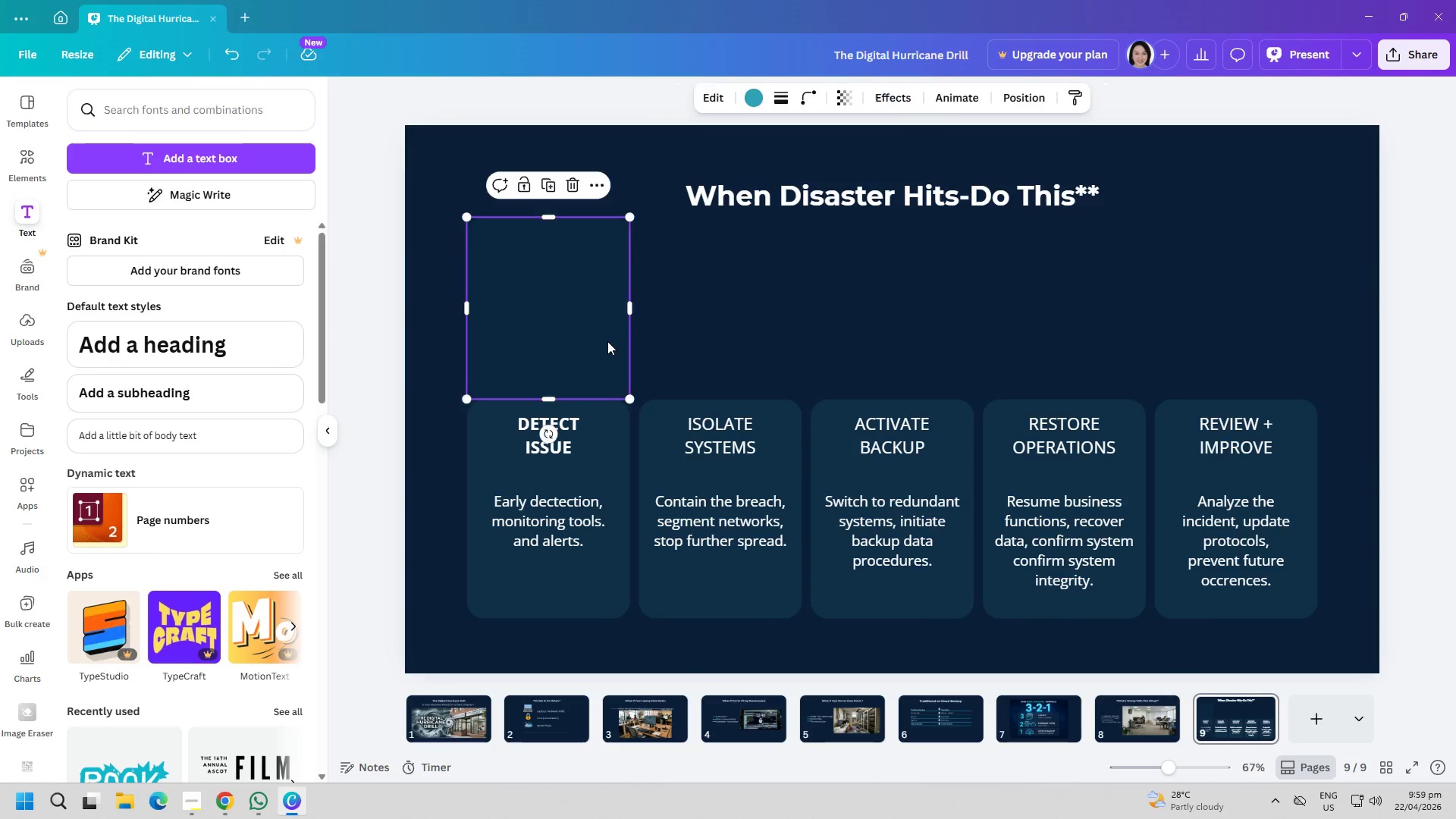 
key(Control+ControlLeft)
 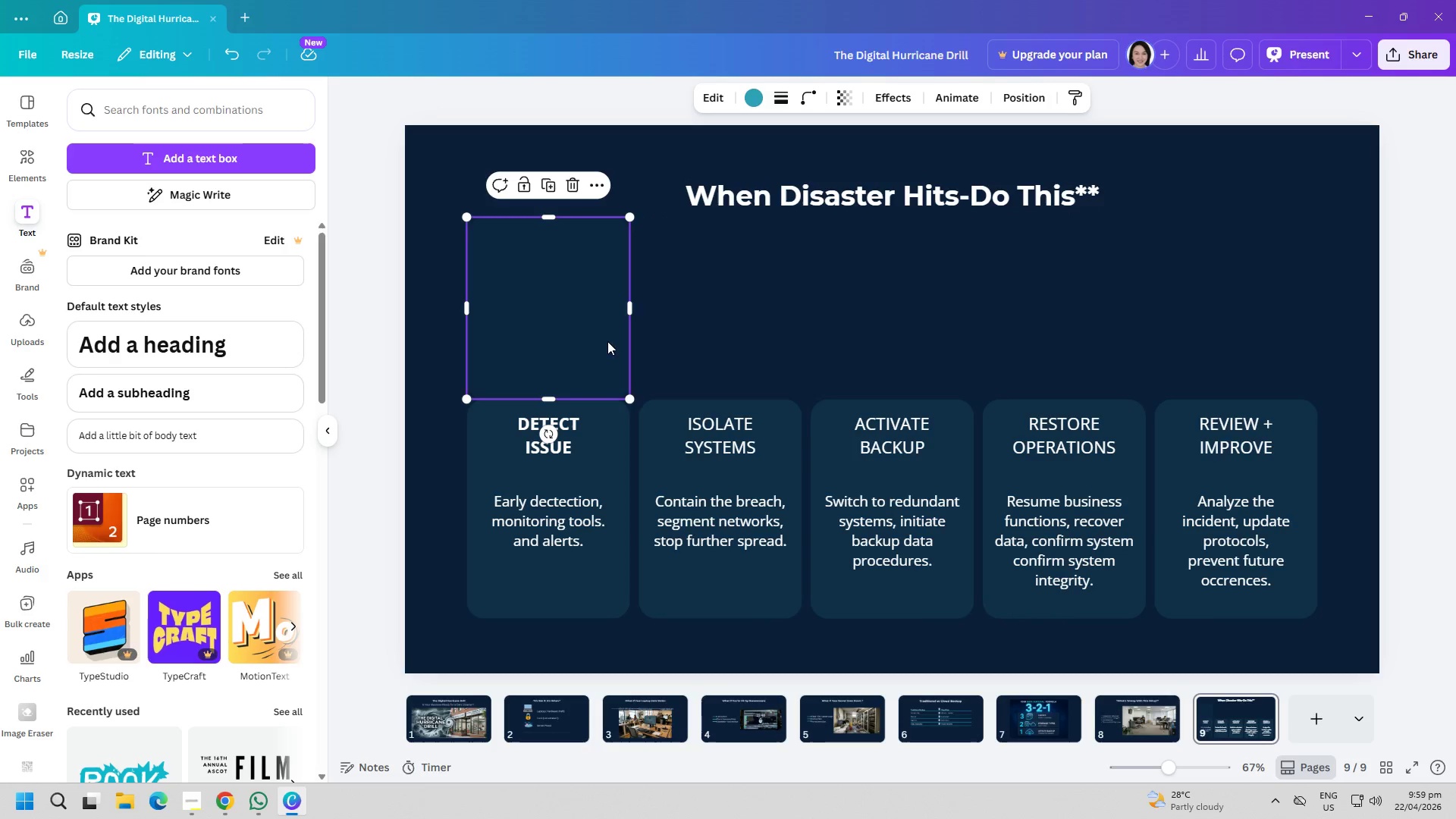 
key(Control+C)
 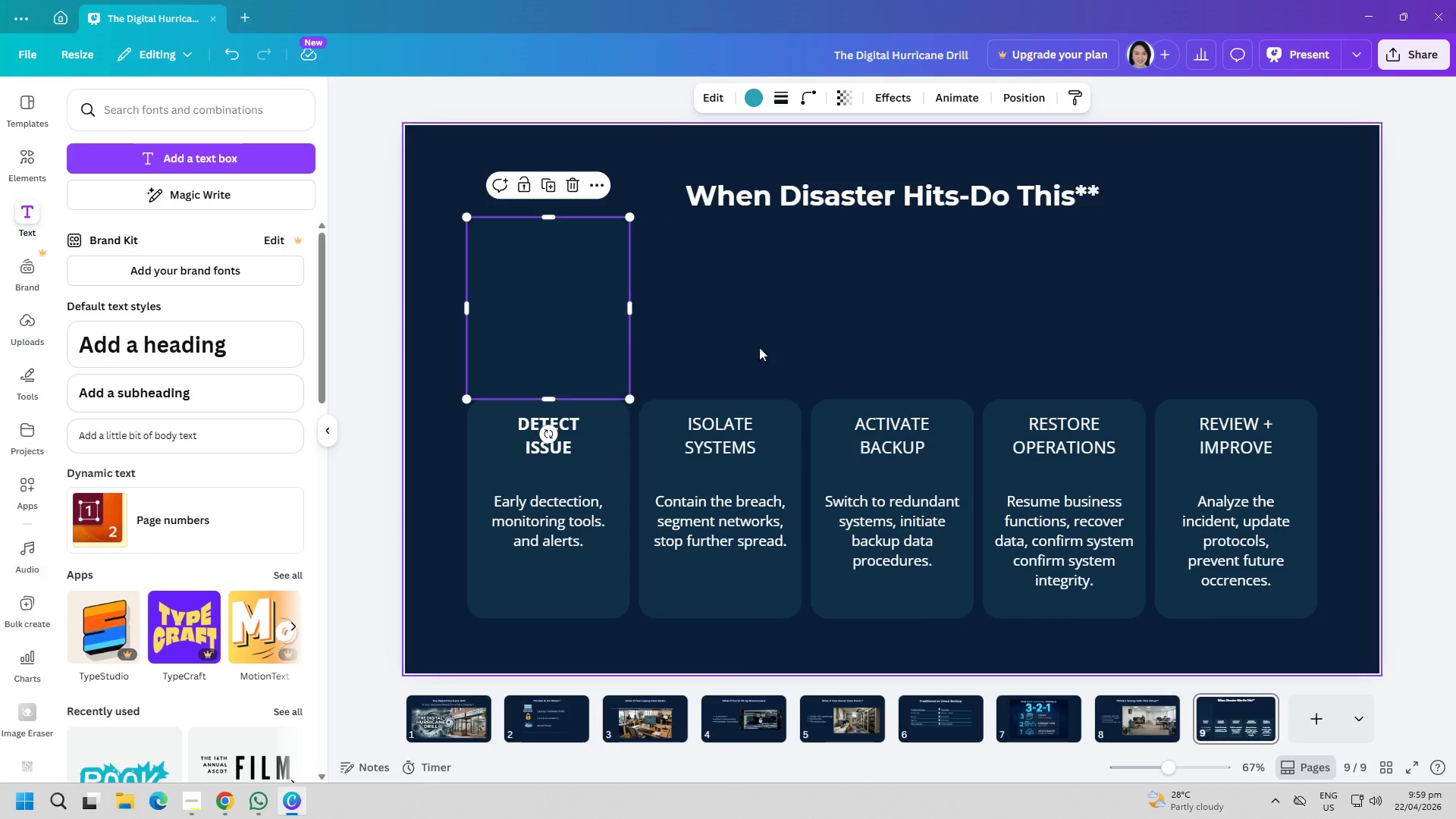 
double_click([778, 346])
 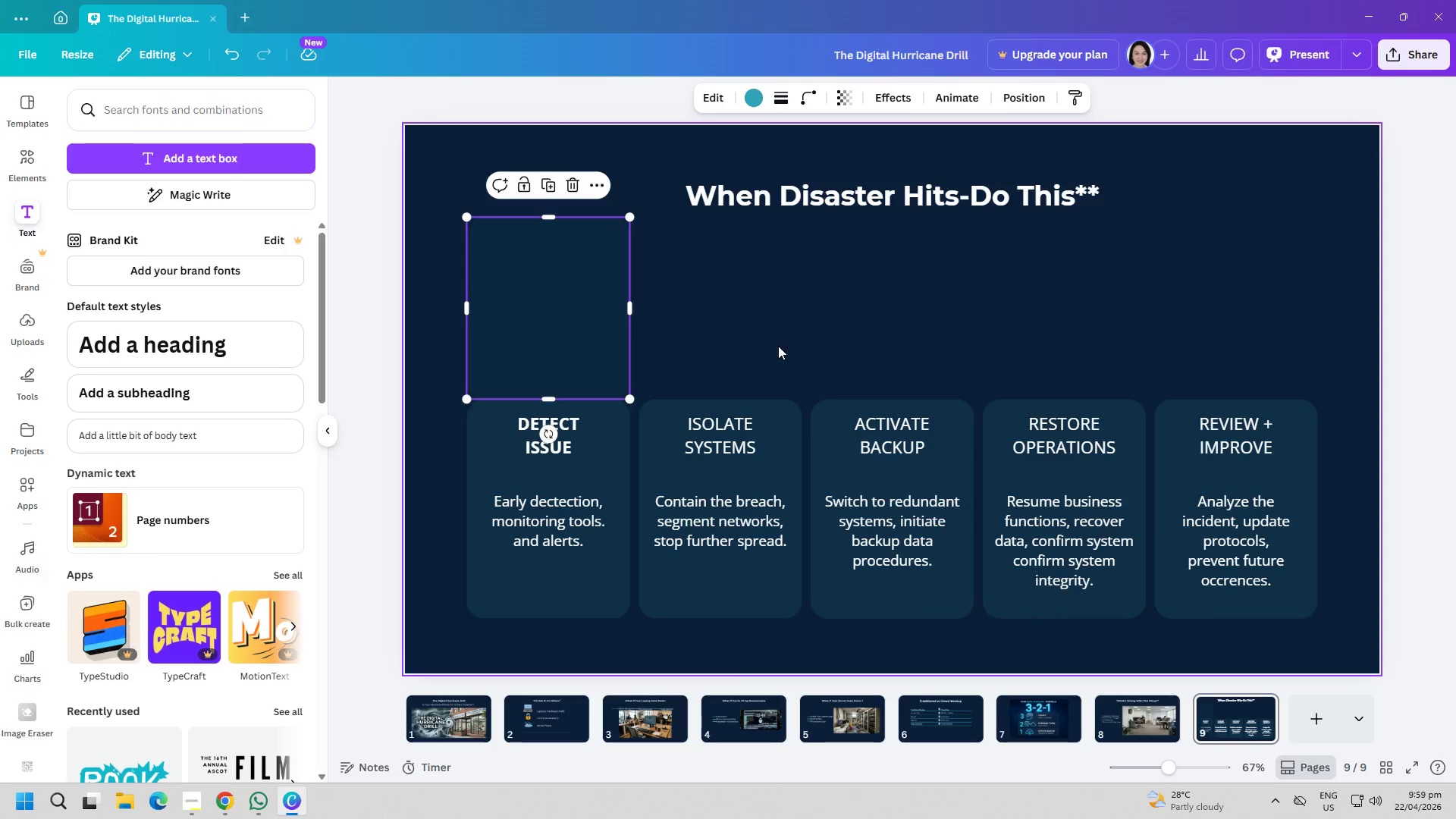 
key(Control+V)
 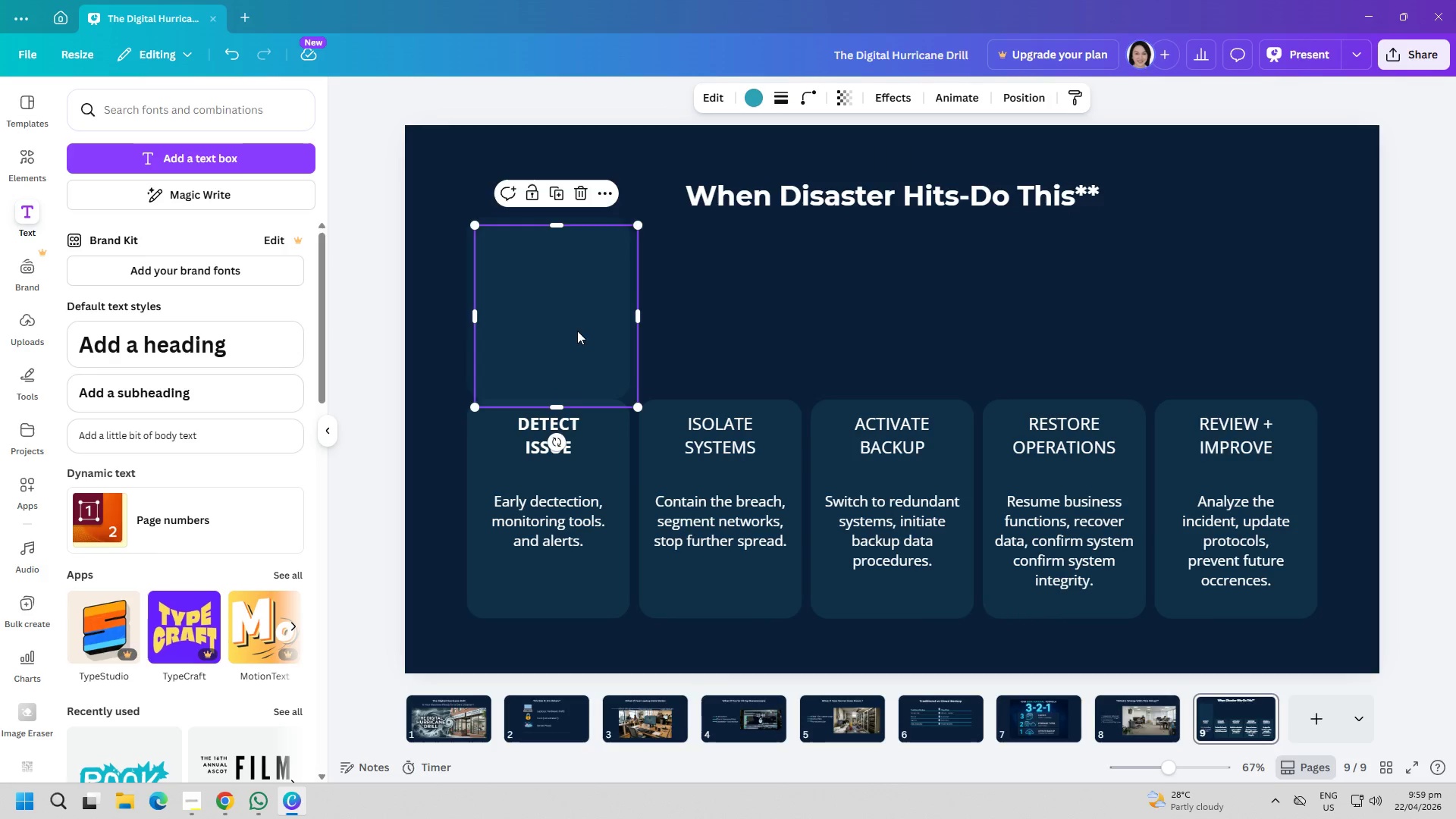 
left_click_drag(start_coordinate=[572, 329], to_coordinate=[736, 322])
 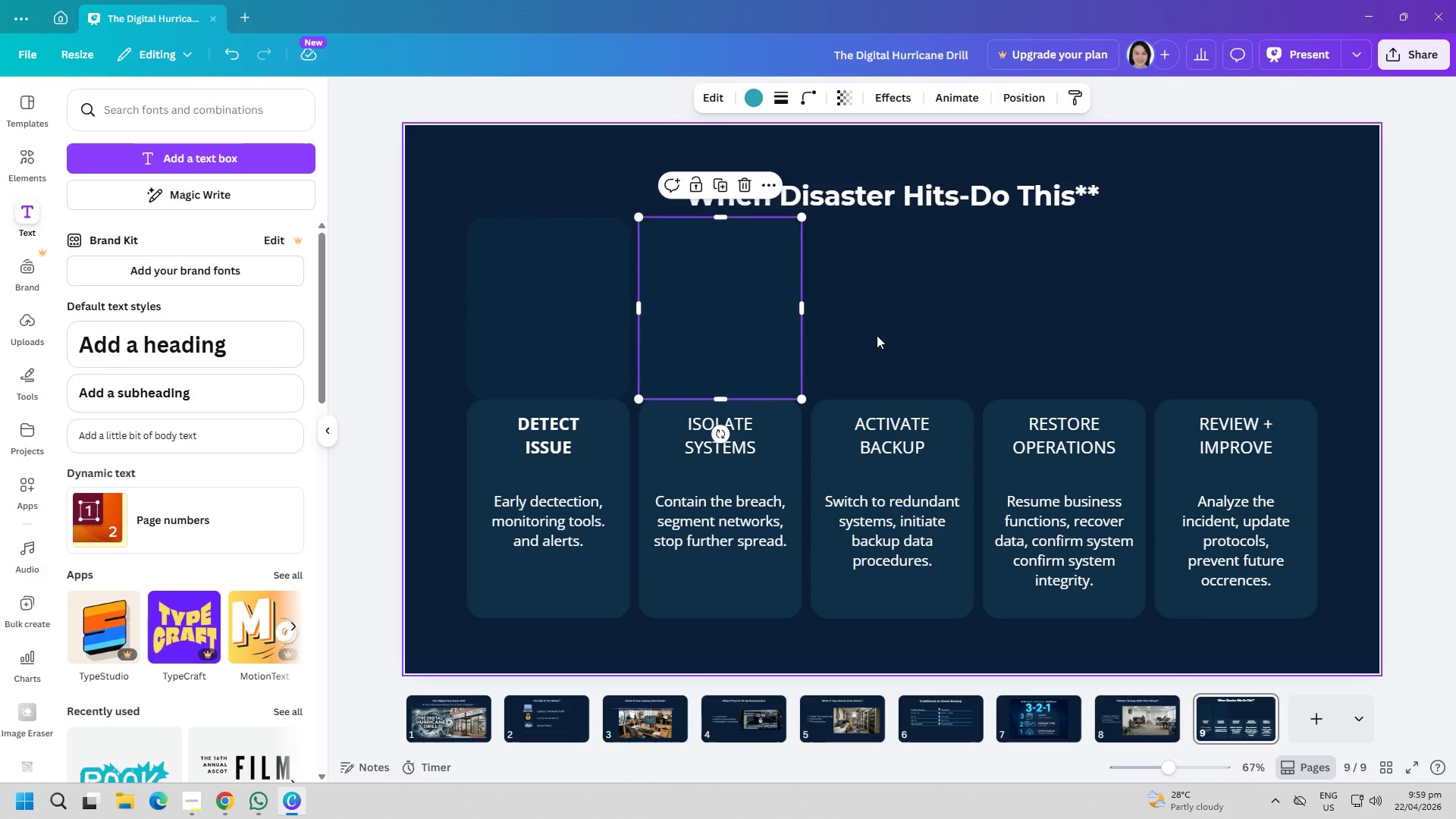 
left_click([877, 335])
 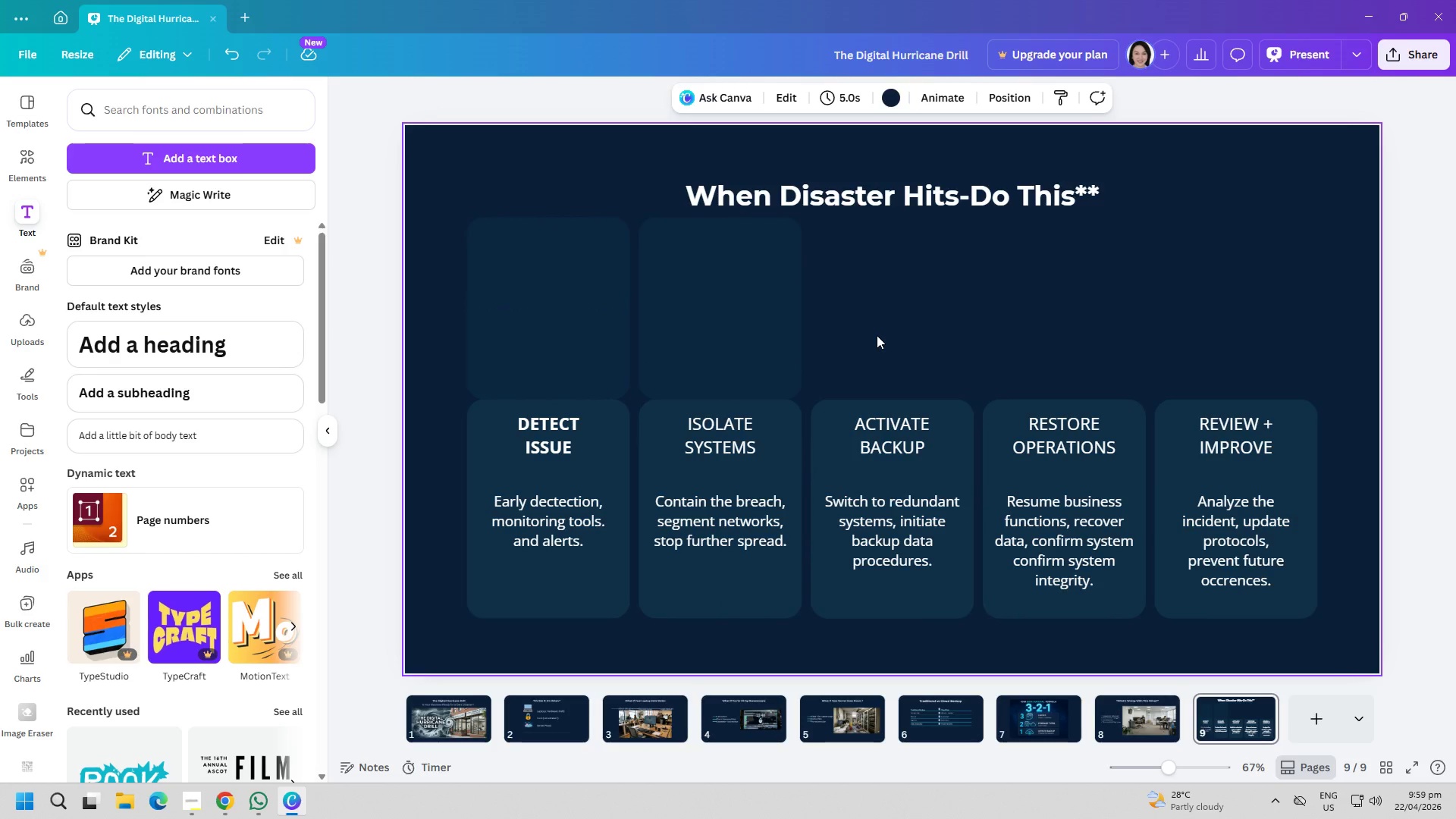 
key(Control+V)
 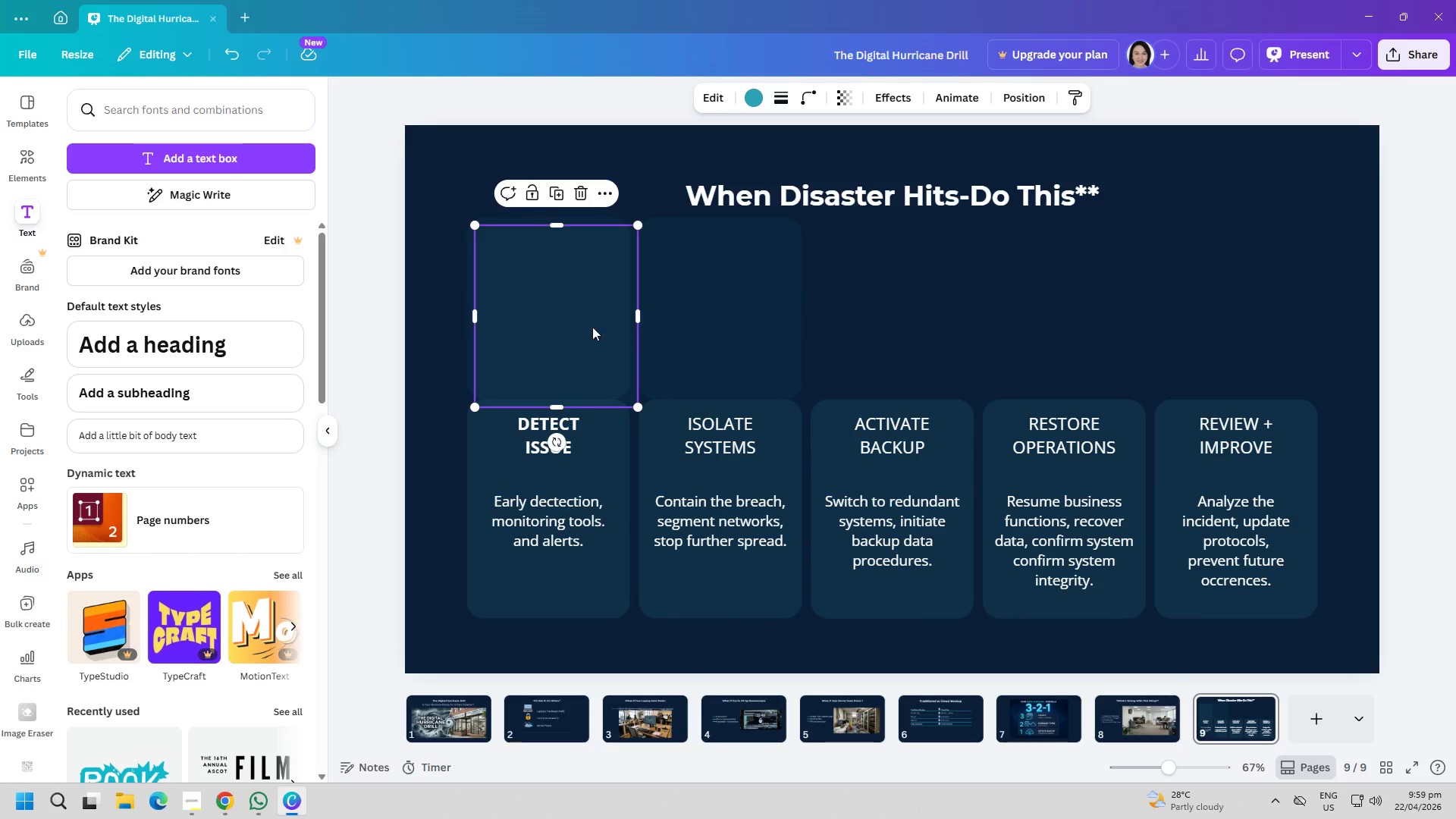 
left_click_drag(start_coordinate=[585, 327], to_coordinate=[924, 321])
 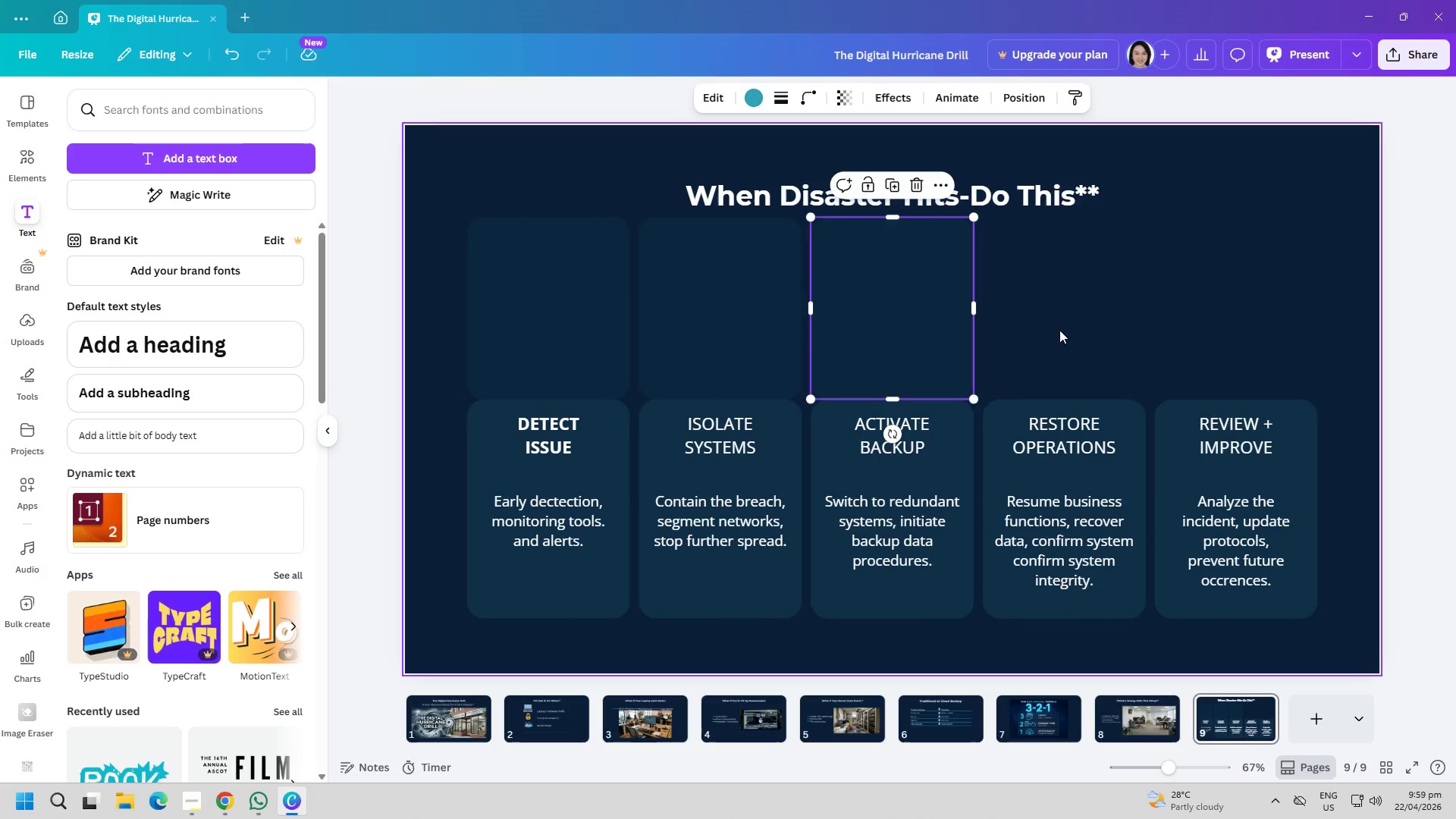 
left_click([1059, 330])
 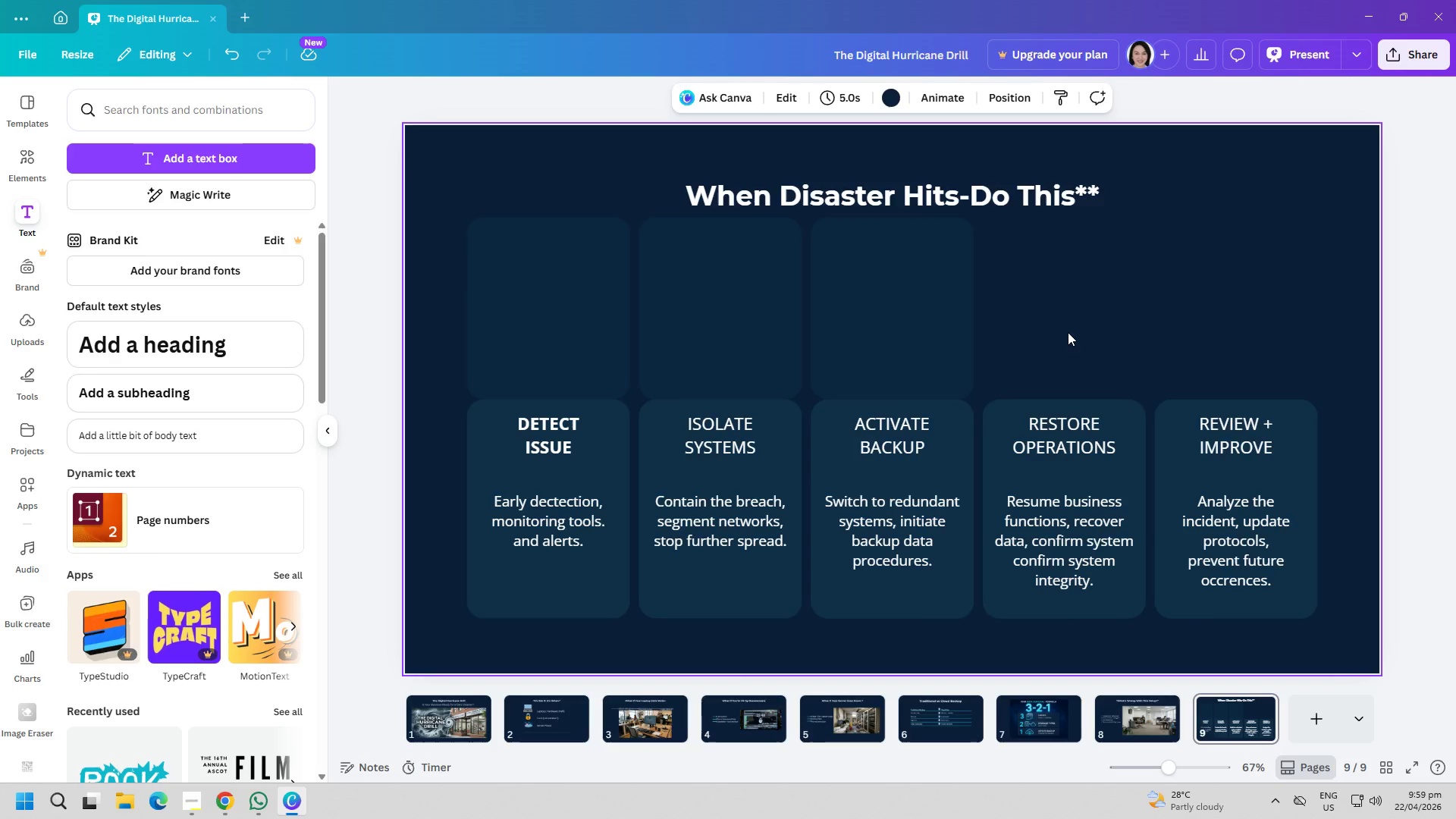 
key(Control+ControlLeft)
 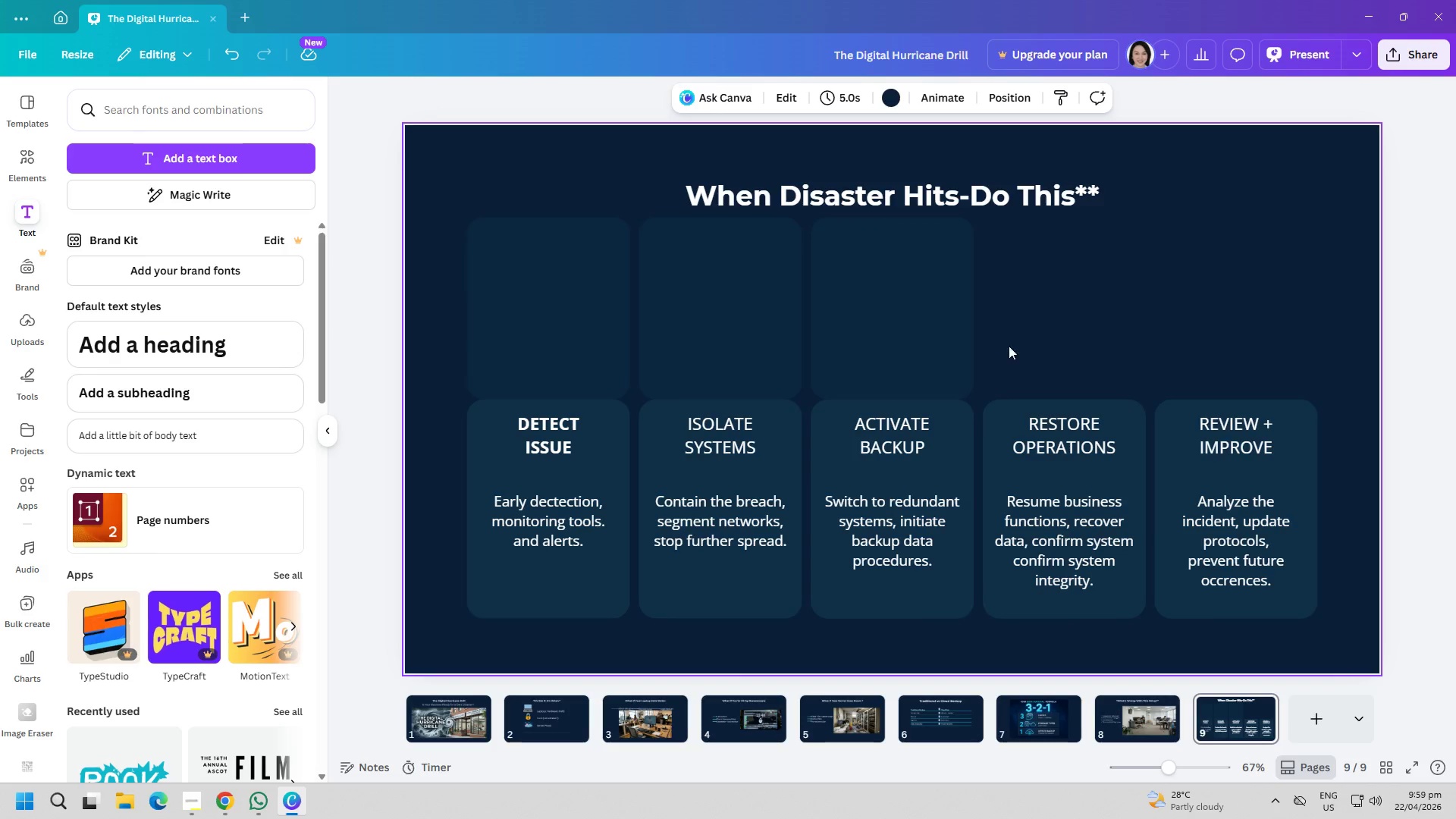 
key(Control+V)
 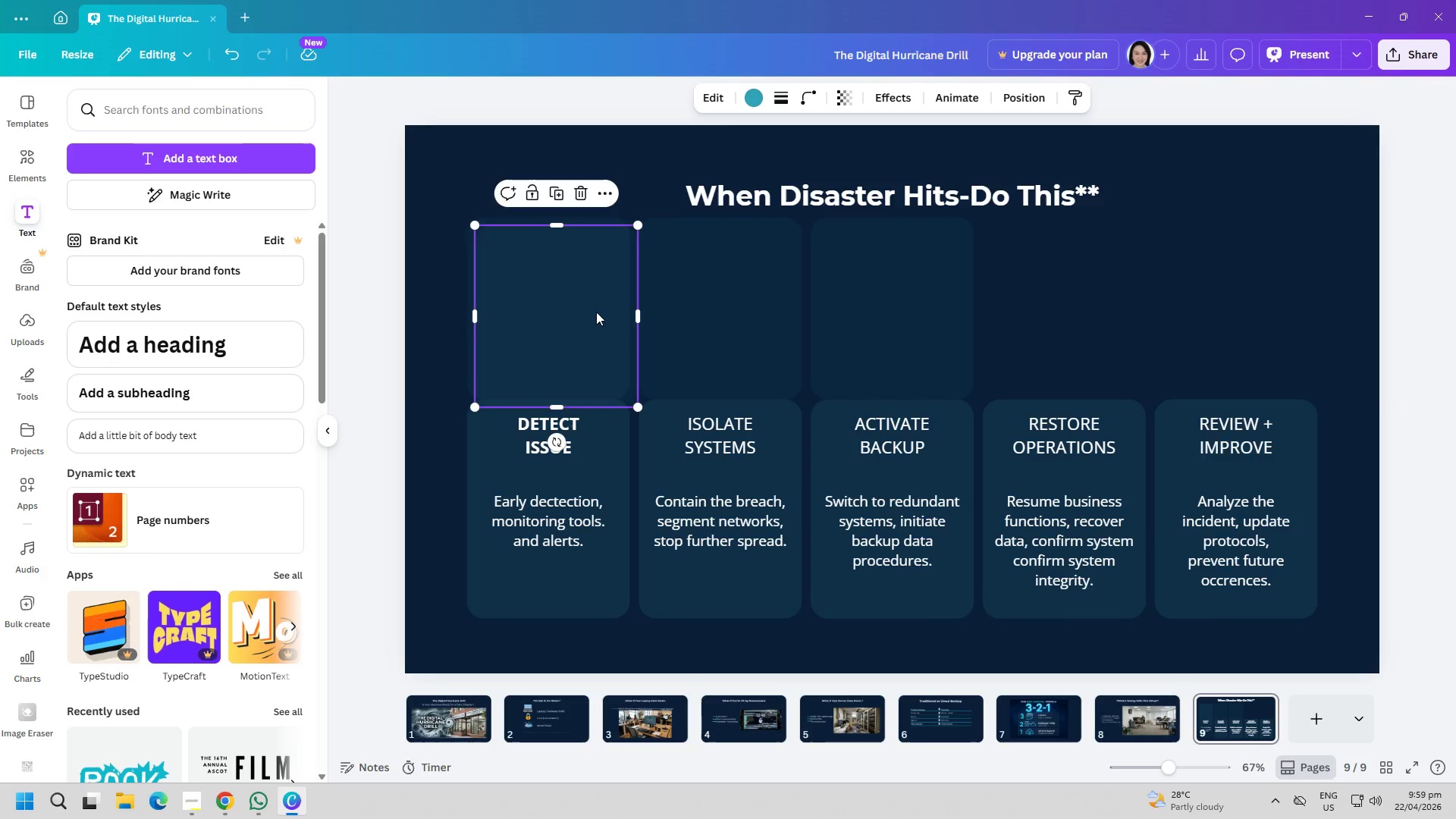 
left_click_drag(start_coordinate=[596, 312], to_coordinate=[1101, 305])
 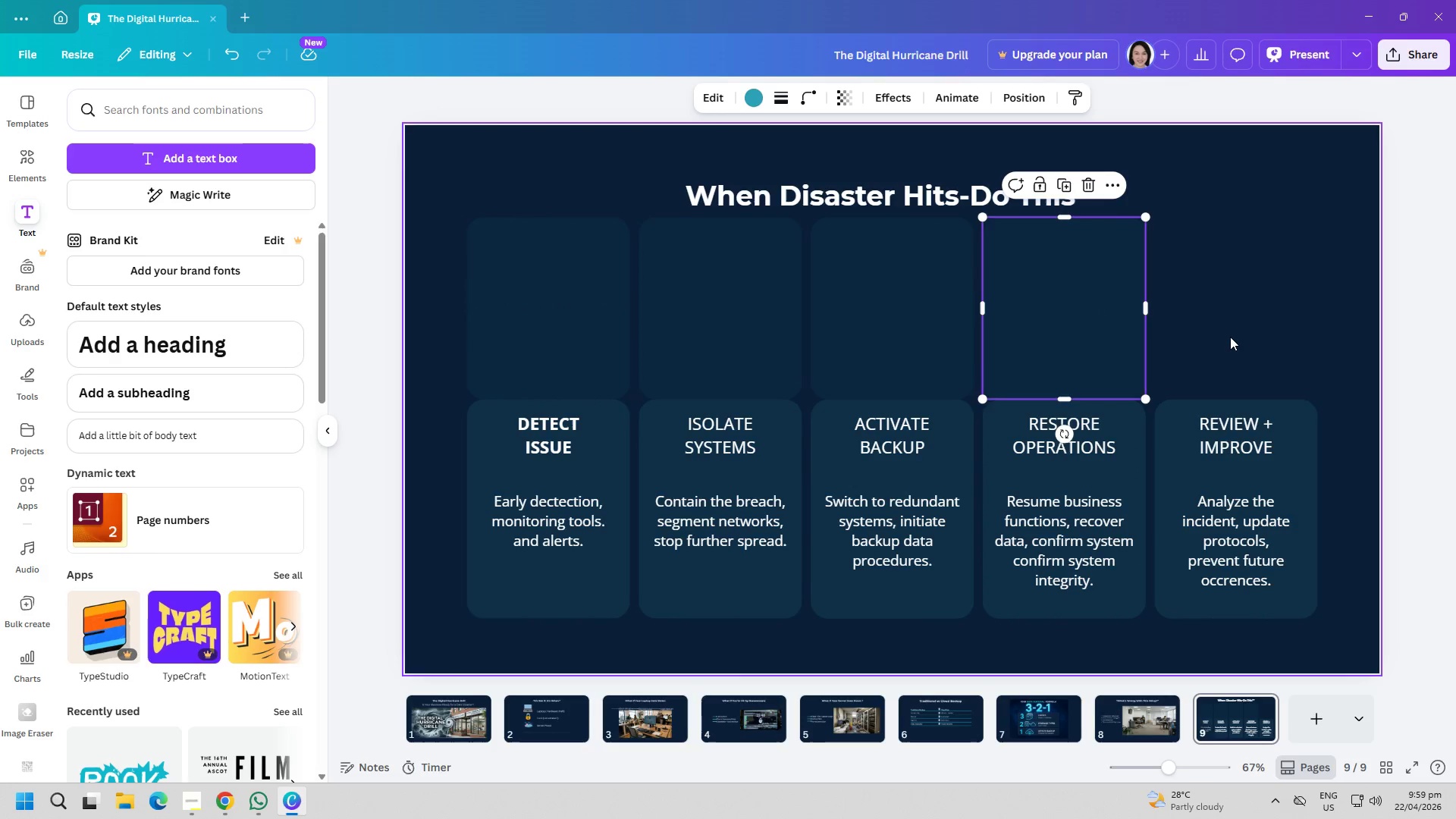 
left_click([1230, 337])
 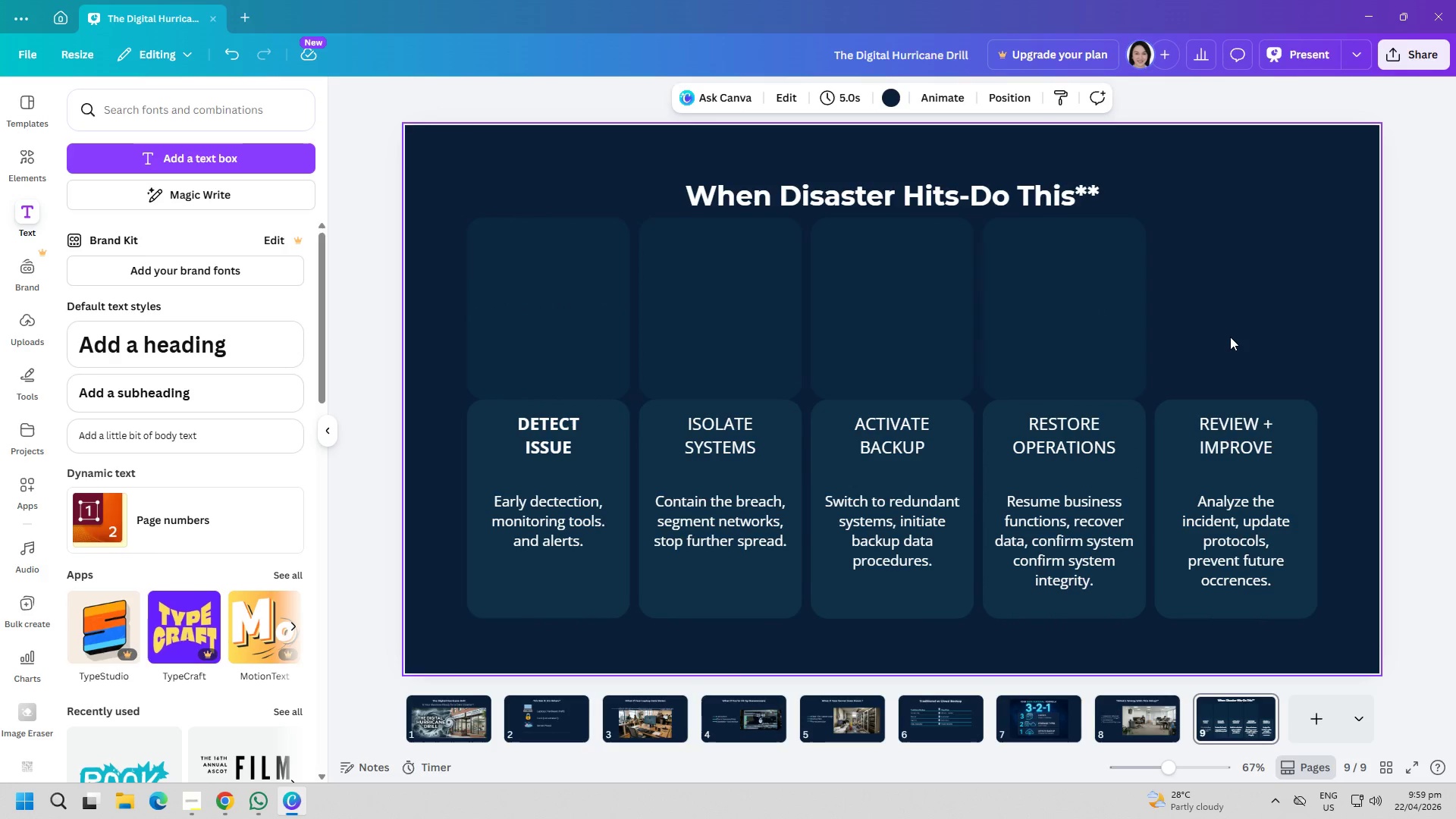 
key(Control+V)
 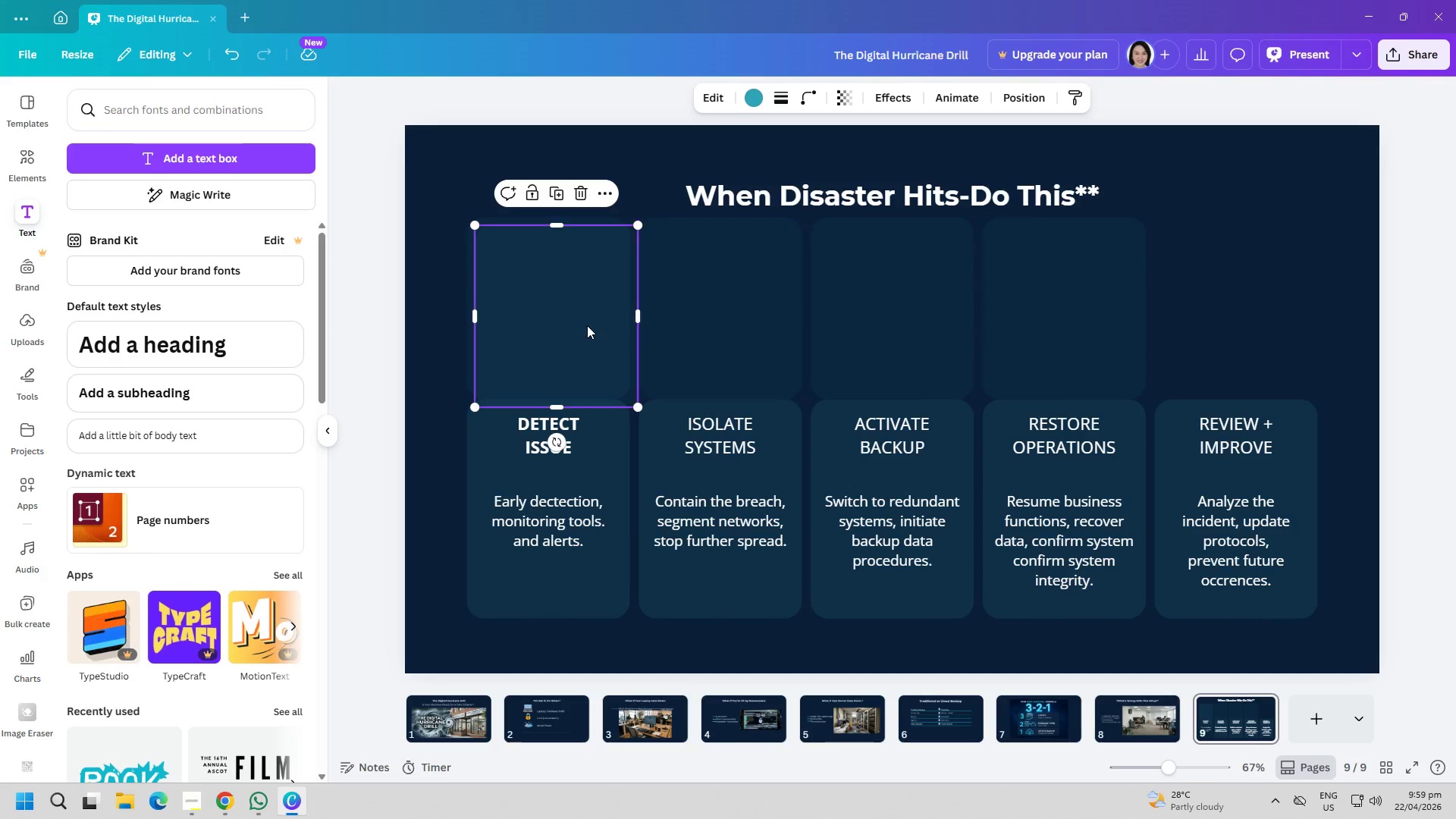 
left_click_drag(start_coordinate=[587, 325], to_coordinate=[1261, 317])
 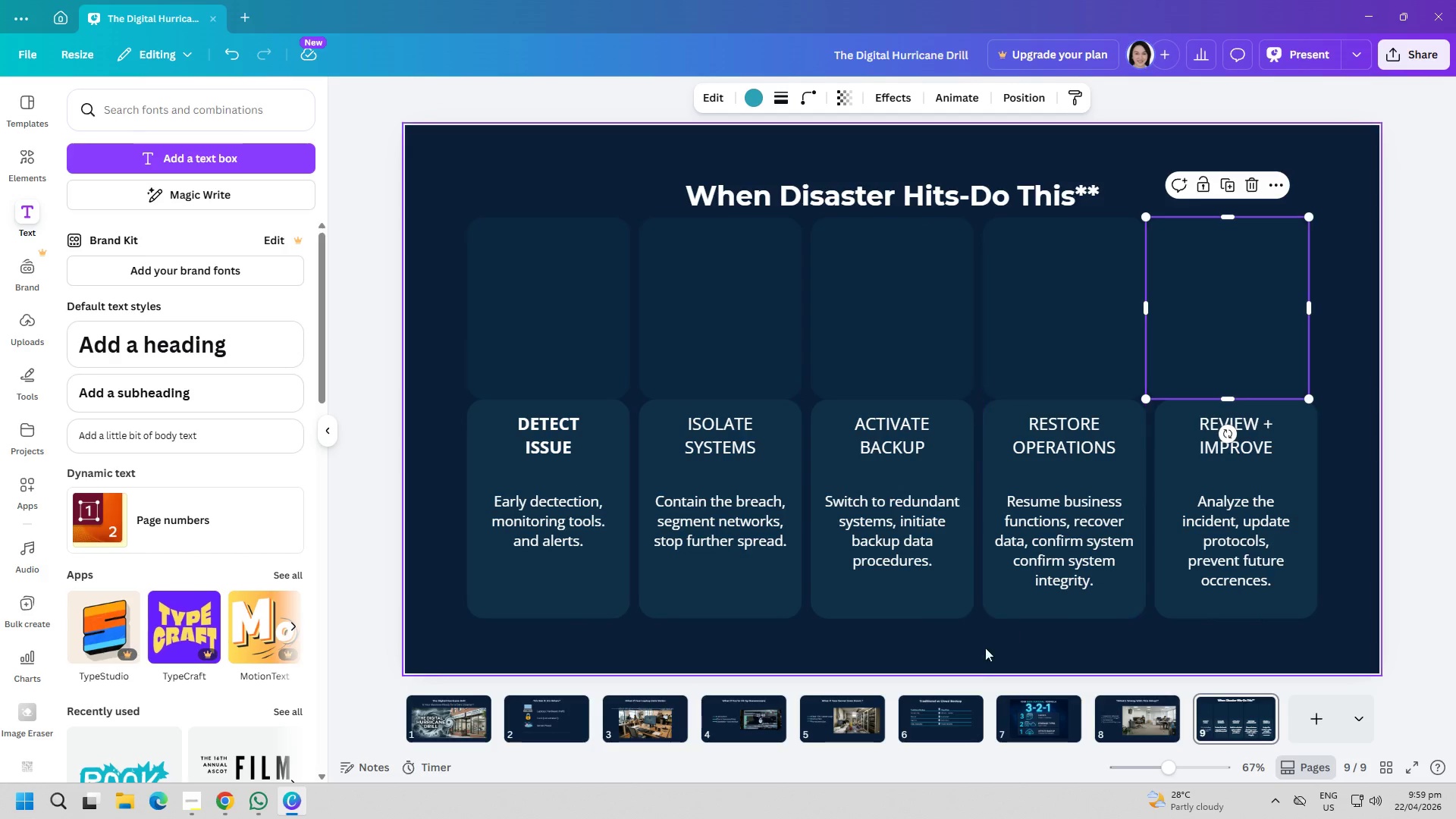 
left_click([976, 660])
 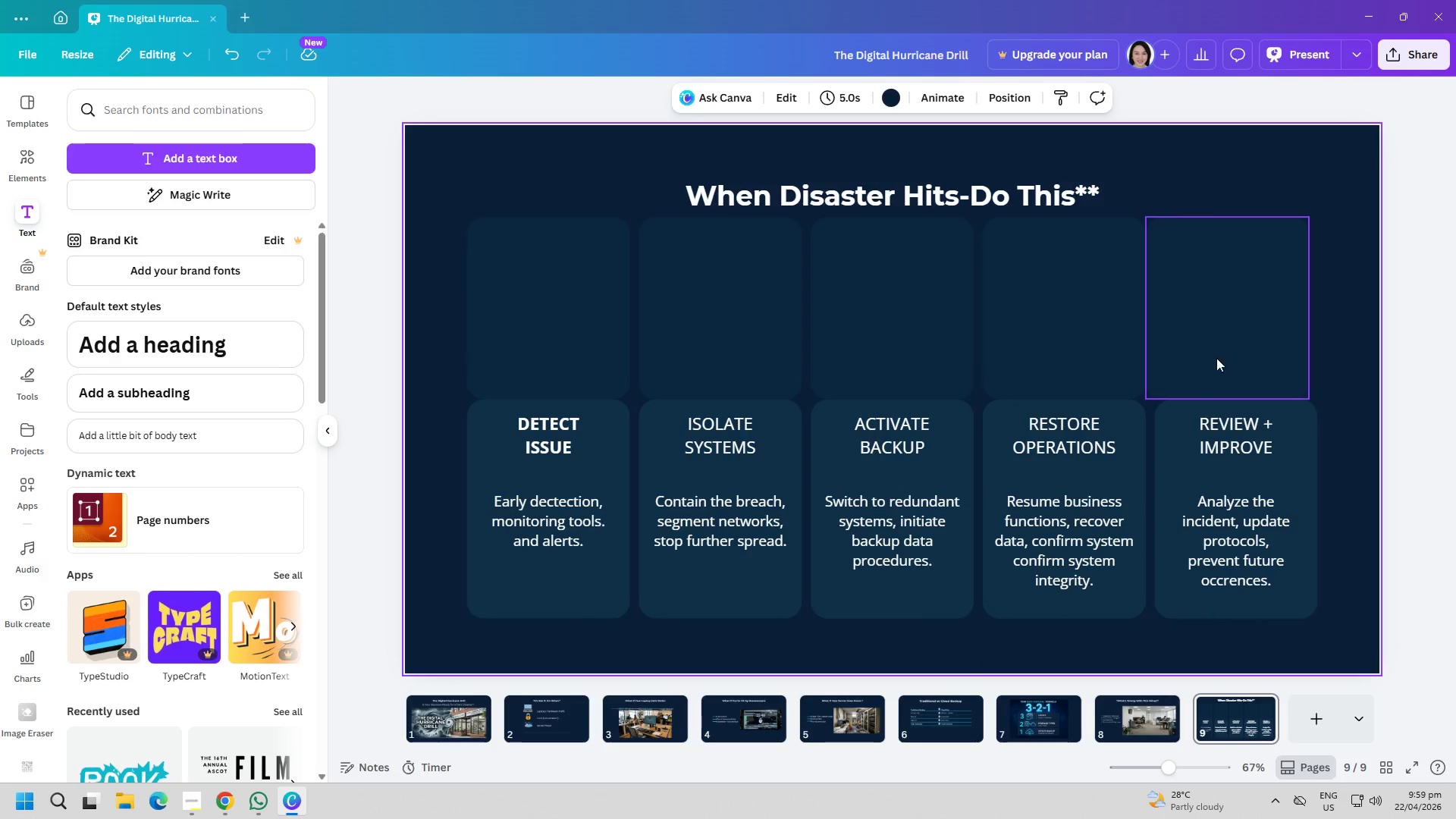 
left_click_drag(start_coordinate=[1228, 343], to_coordinate=[1235, 344])
 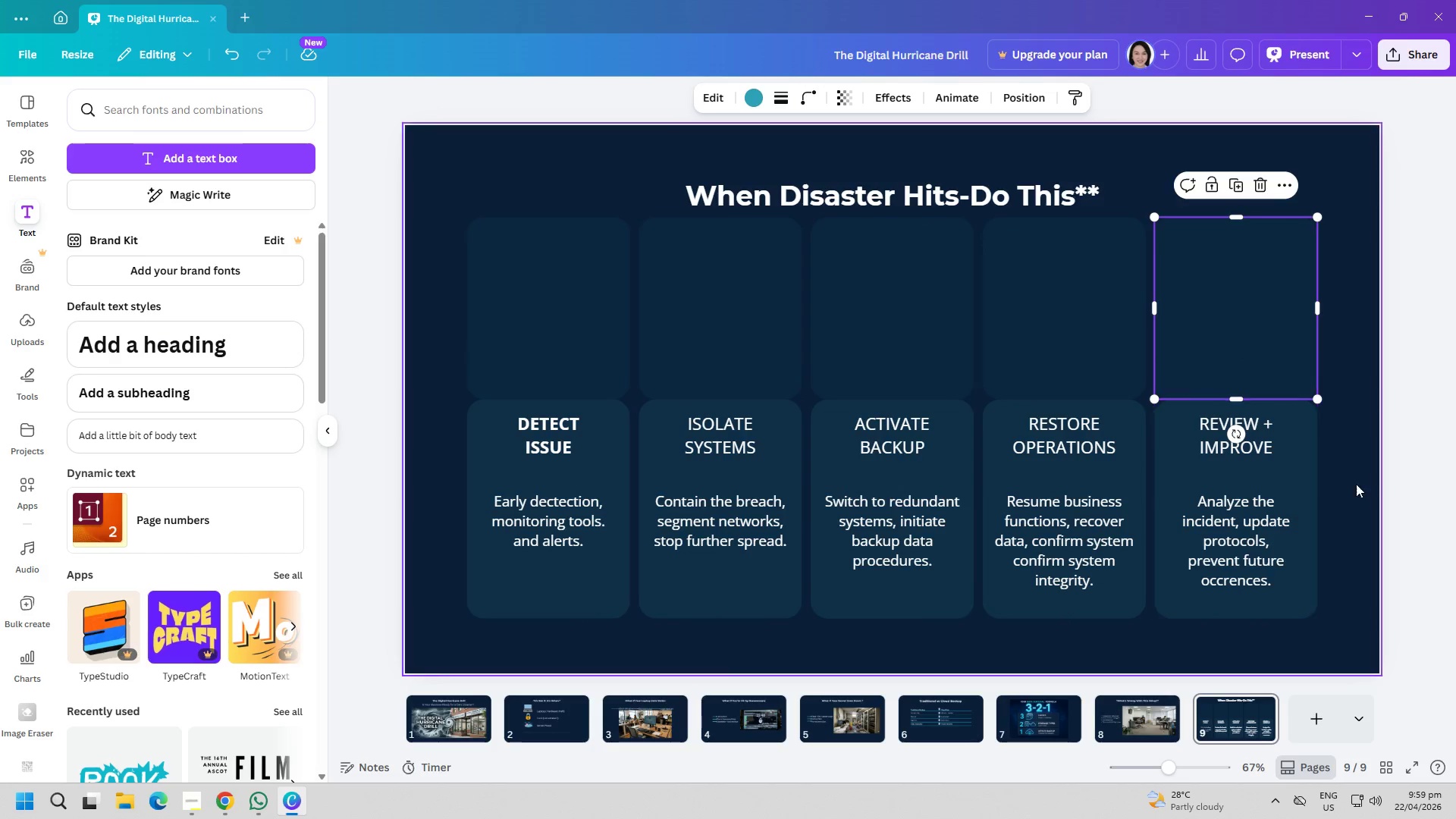 
left_click([1358, 485])
 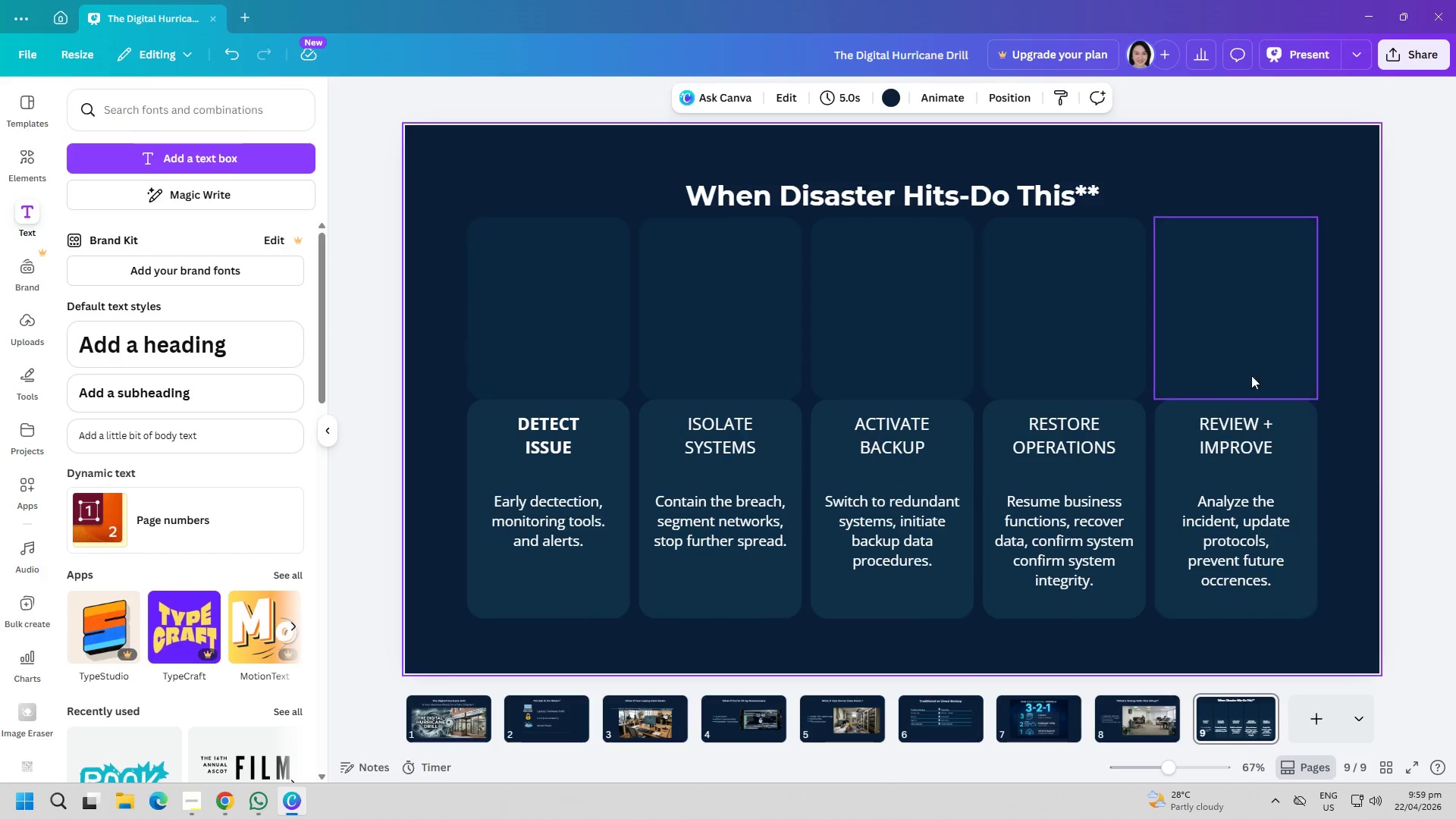 
left_click([1246, 358])
 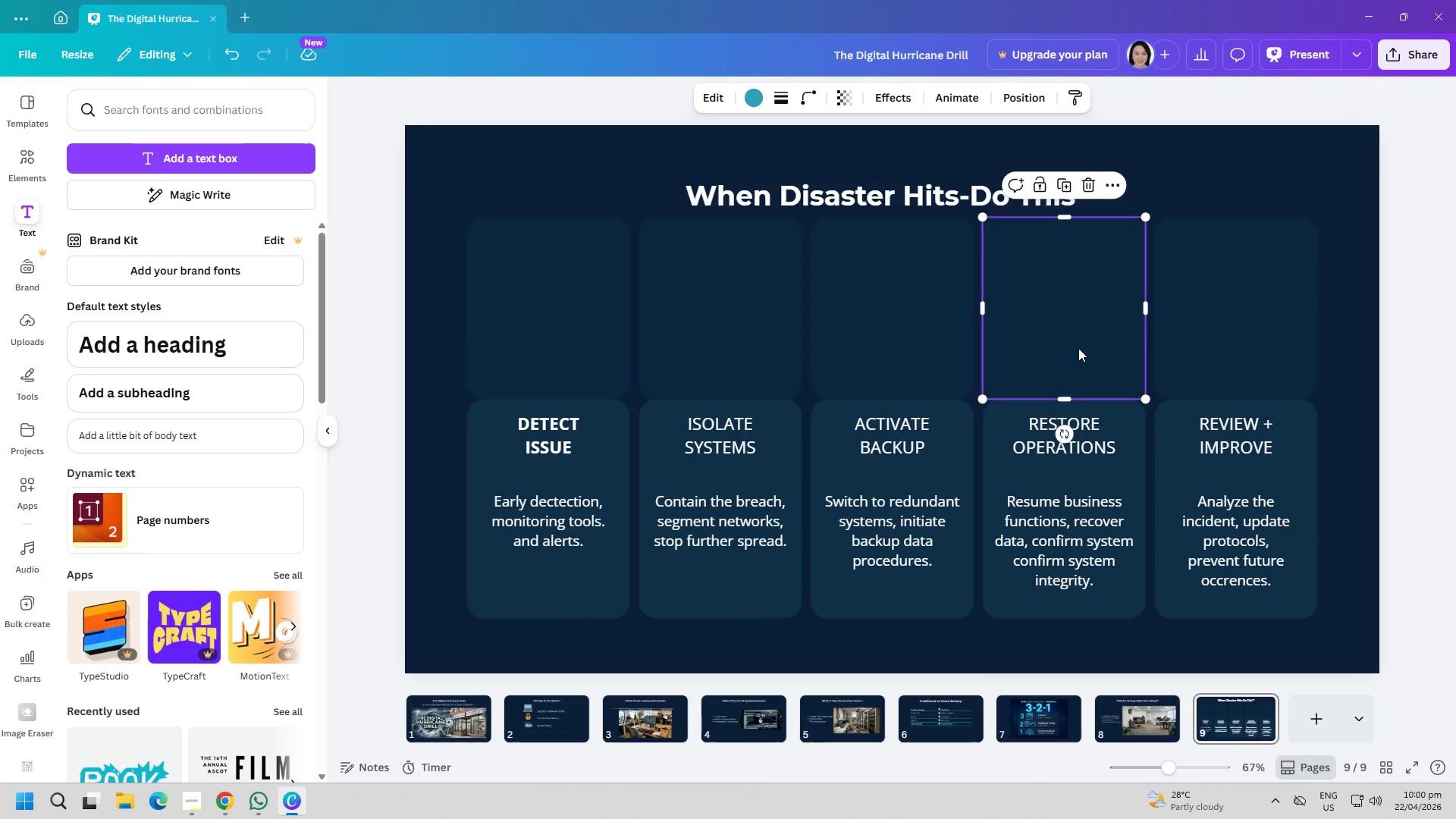 
double_click([910, 332])
 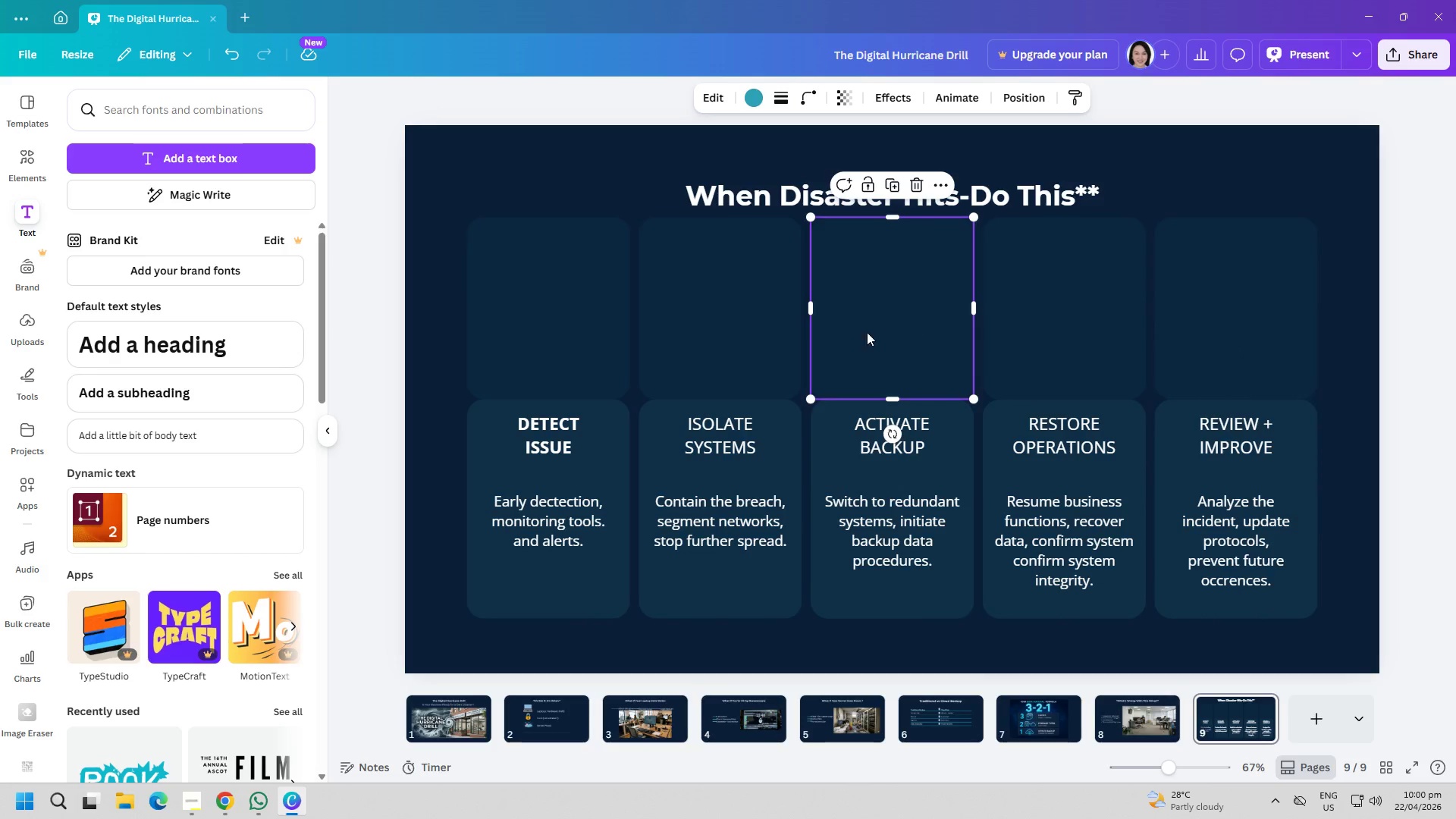 
triple_click([763, 321])
 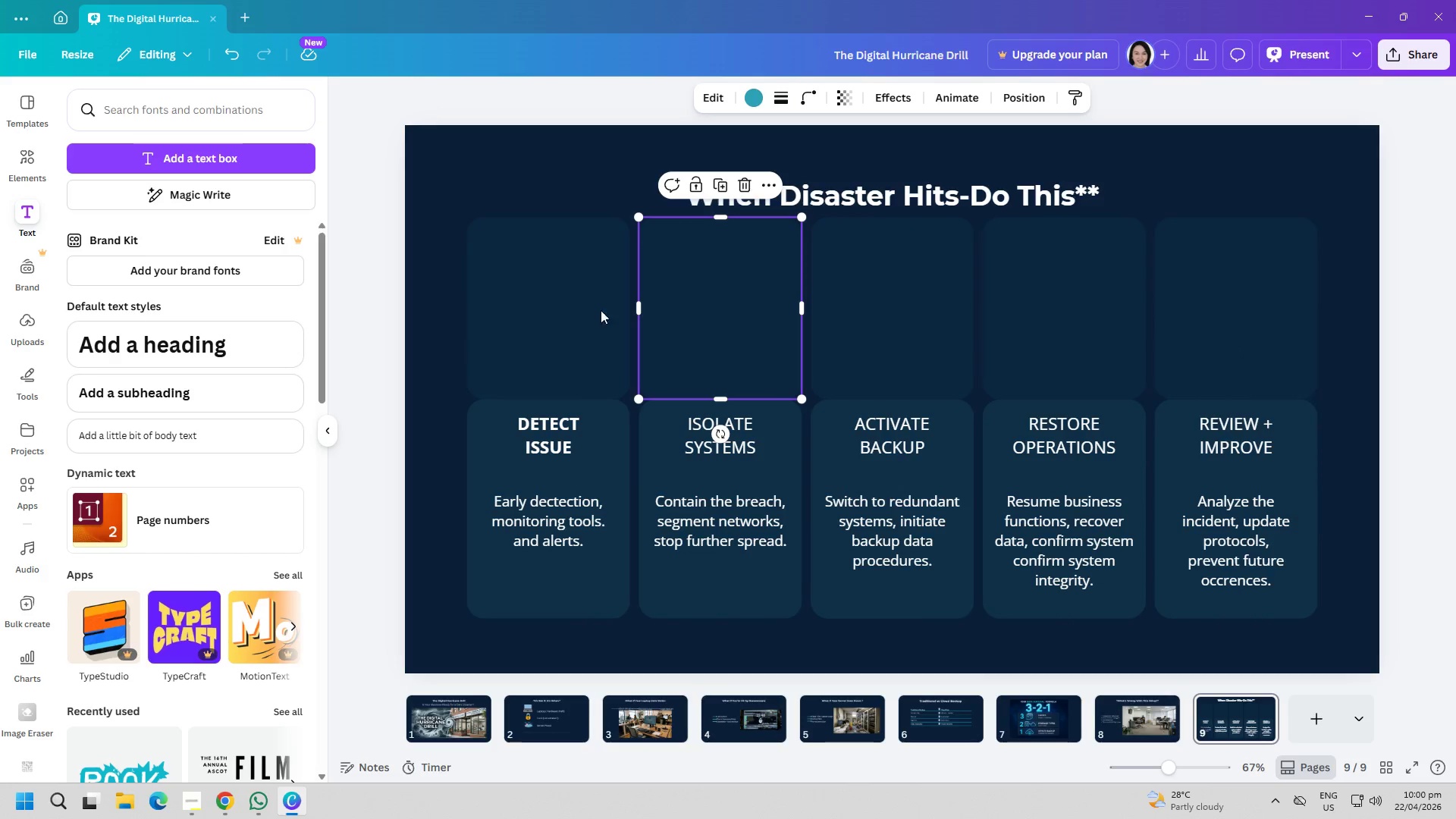 
triple_click([555, 303])
 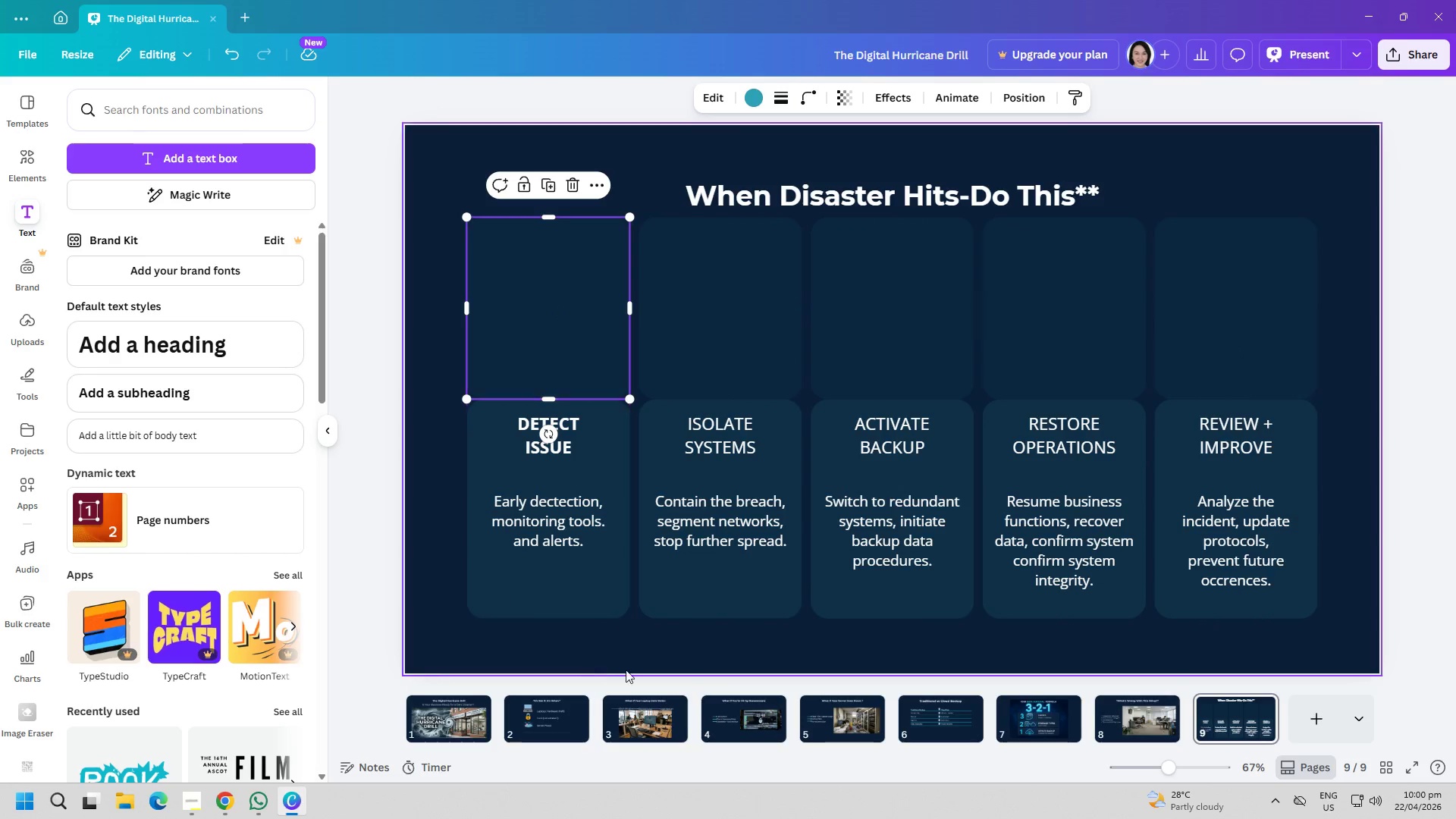 
left_click([629, 667])
 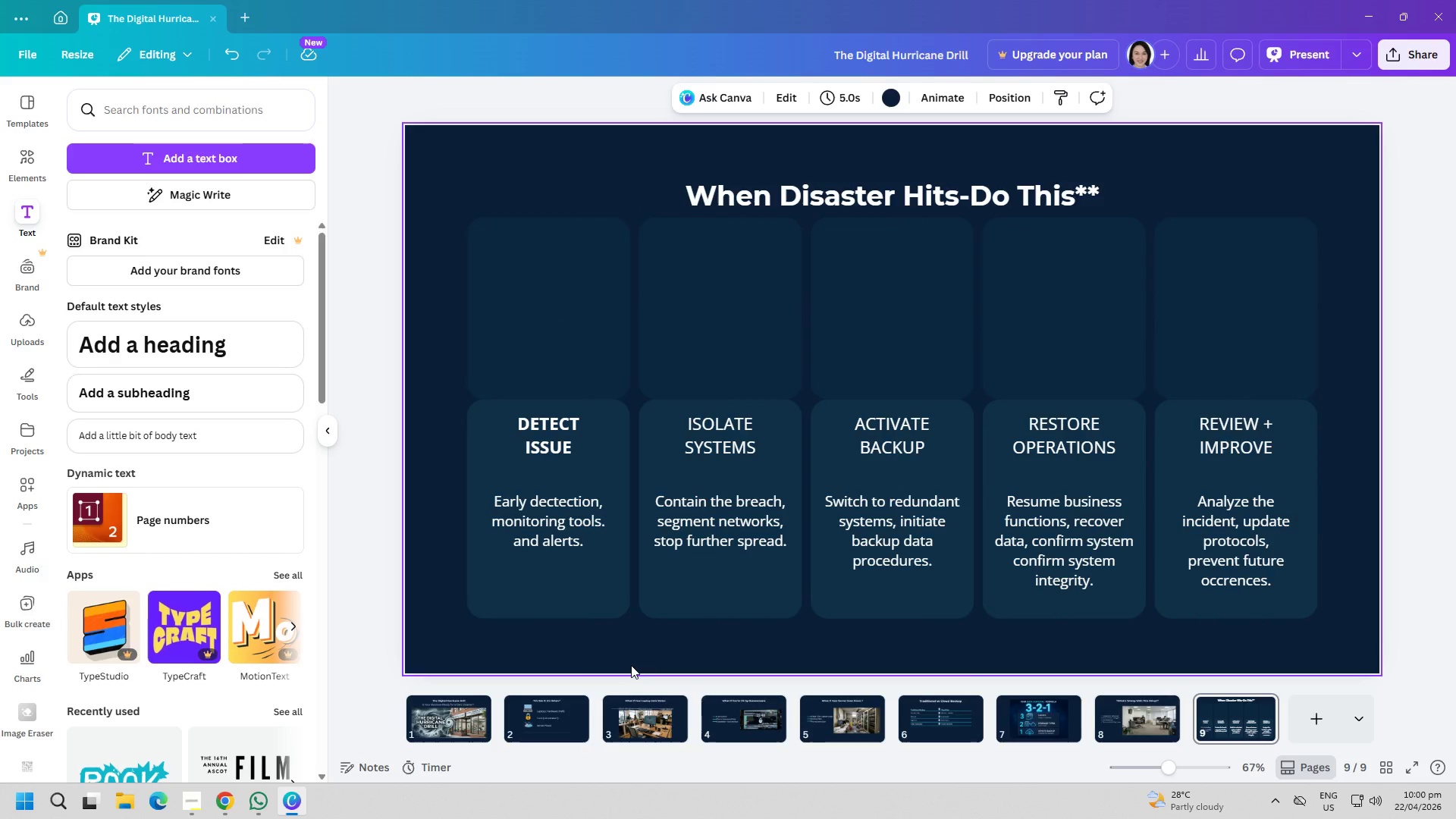 
wait(5.77)
 